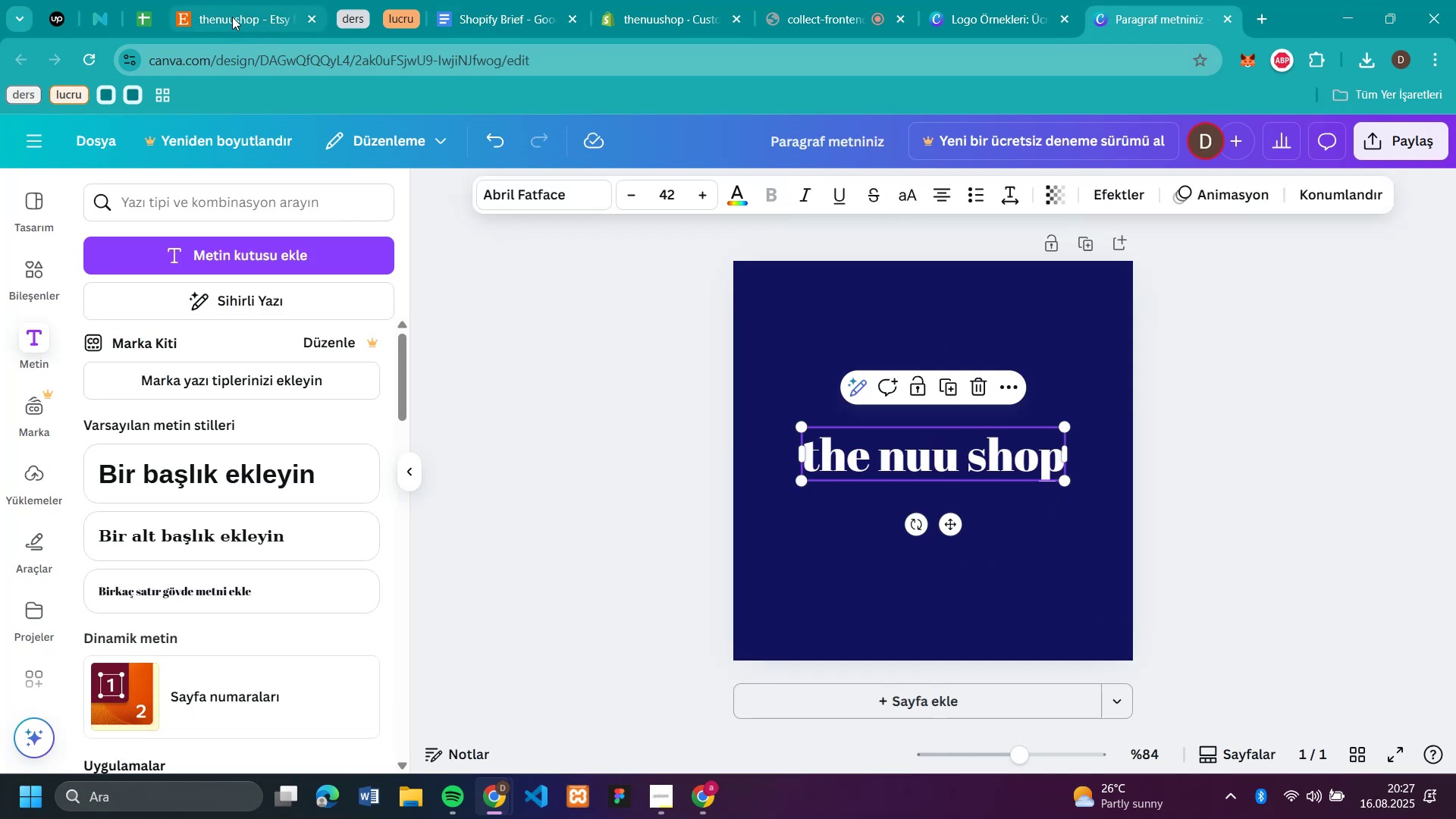 
left_click([232, 17])
 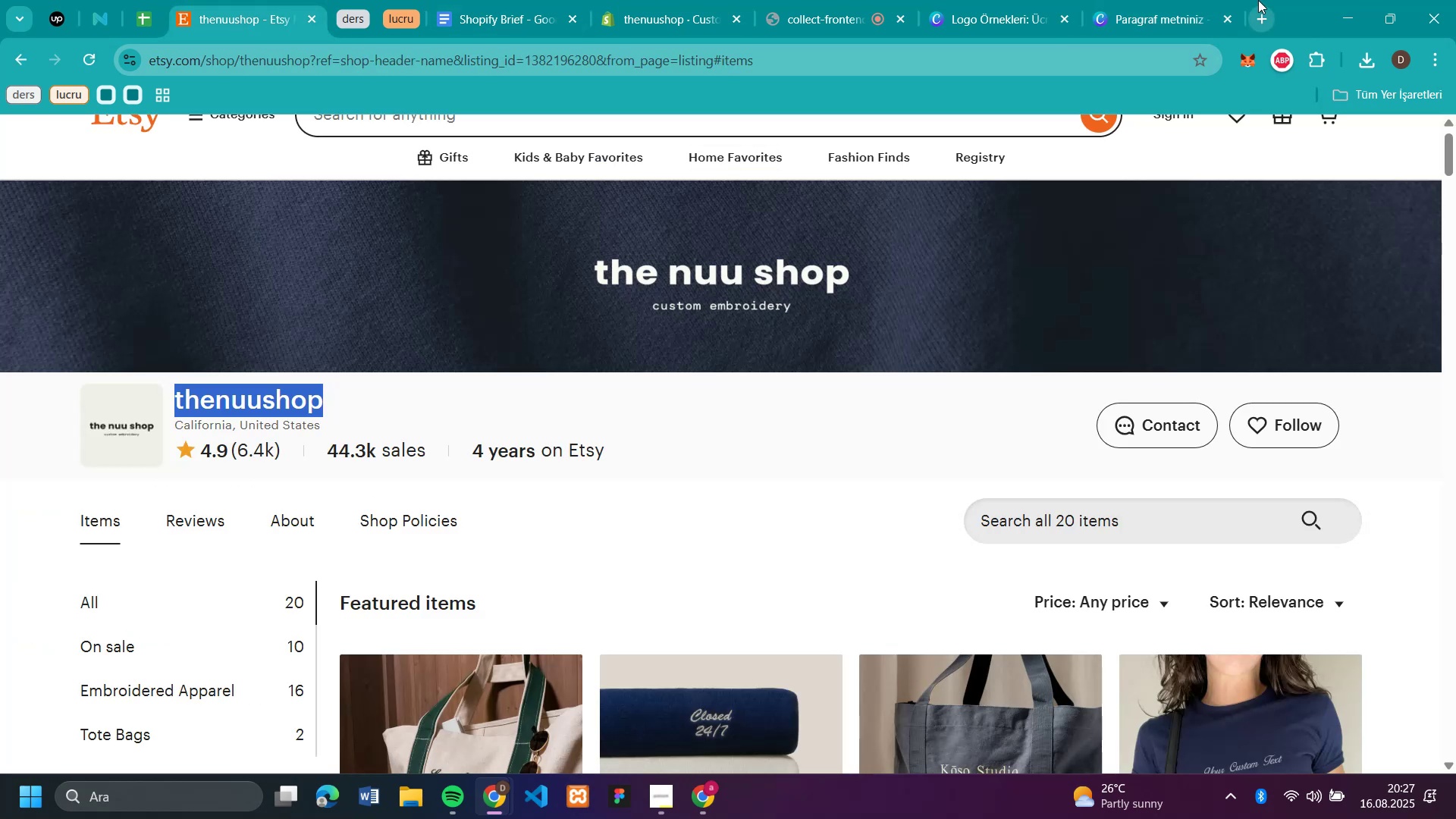 
left_click([1163, 14])
 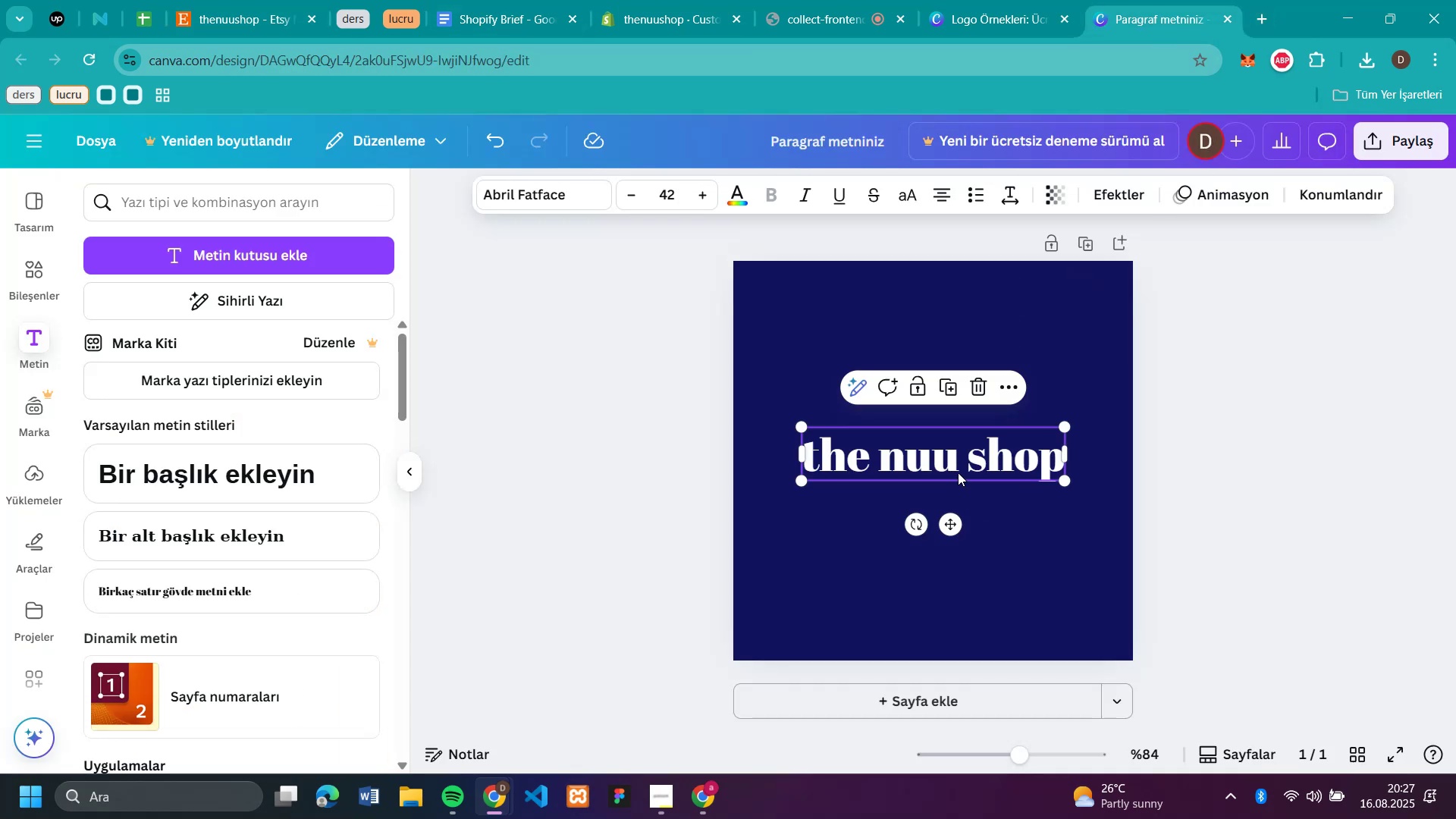 
left_click([958, 461])
 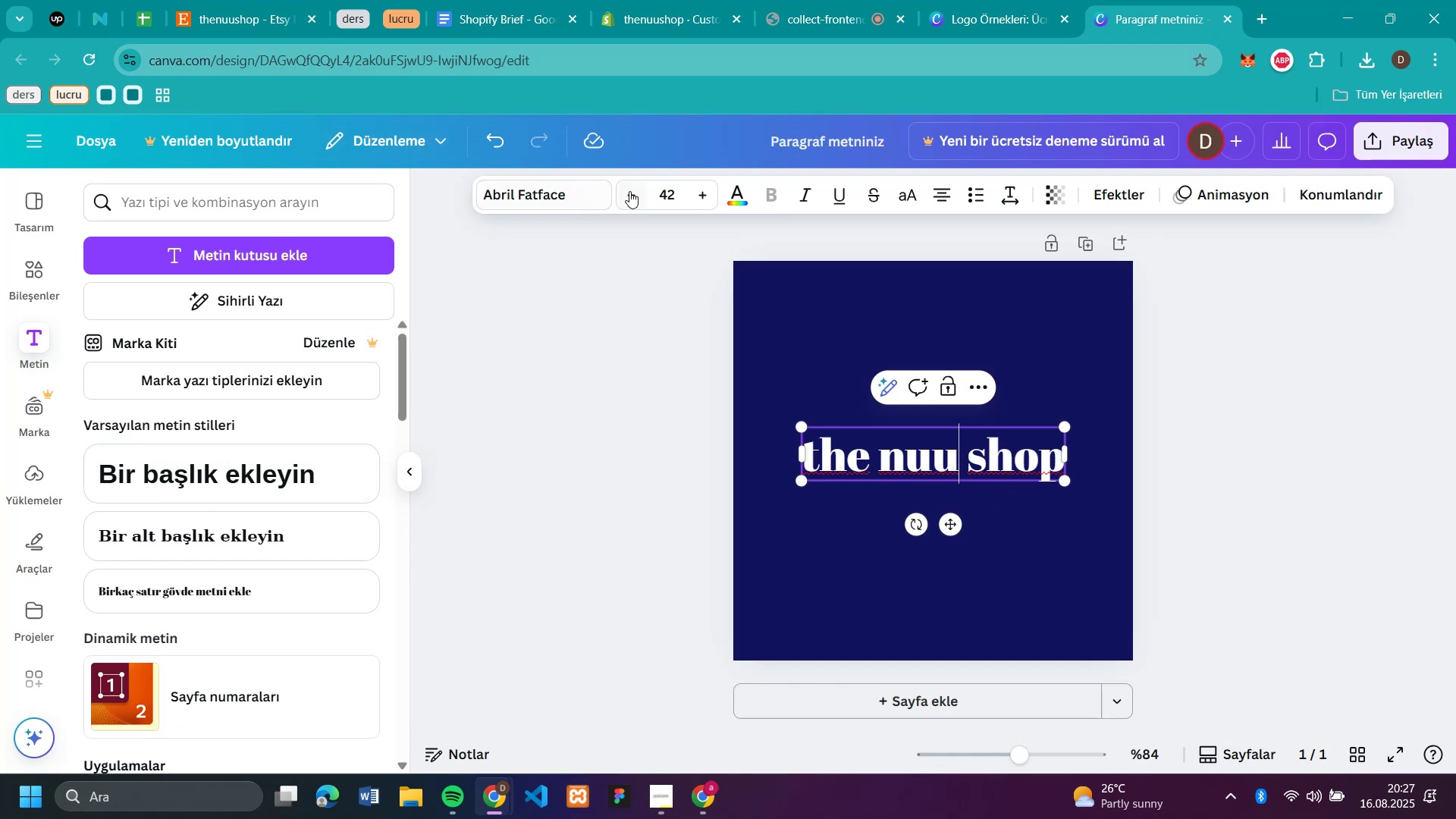 
left_click([525, 191])
 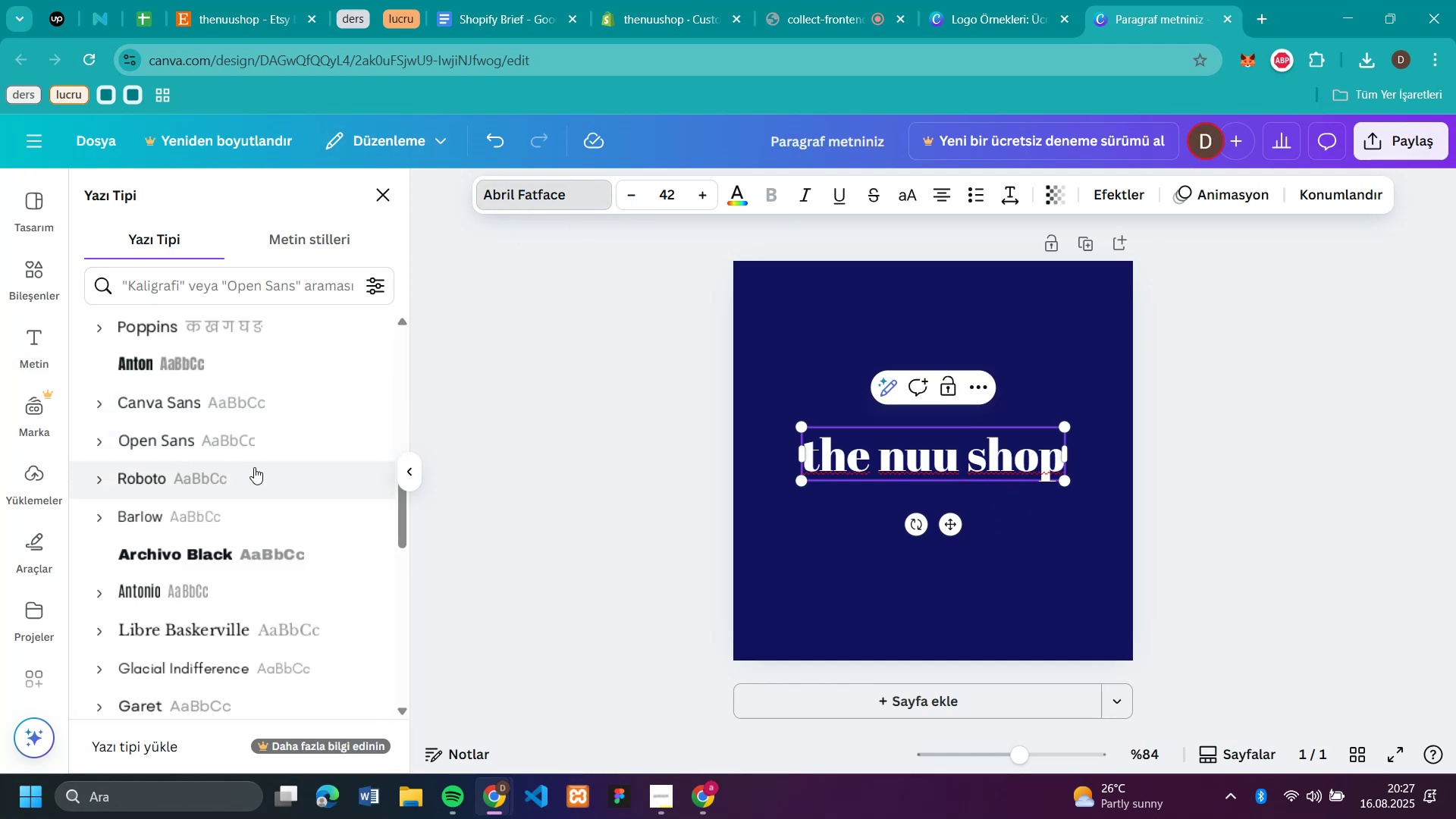 
left_click([205, 518])
 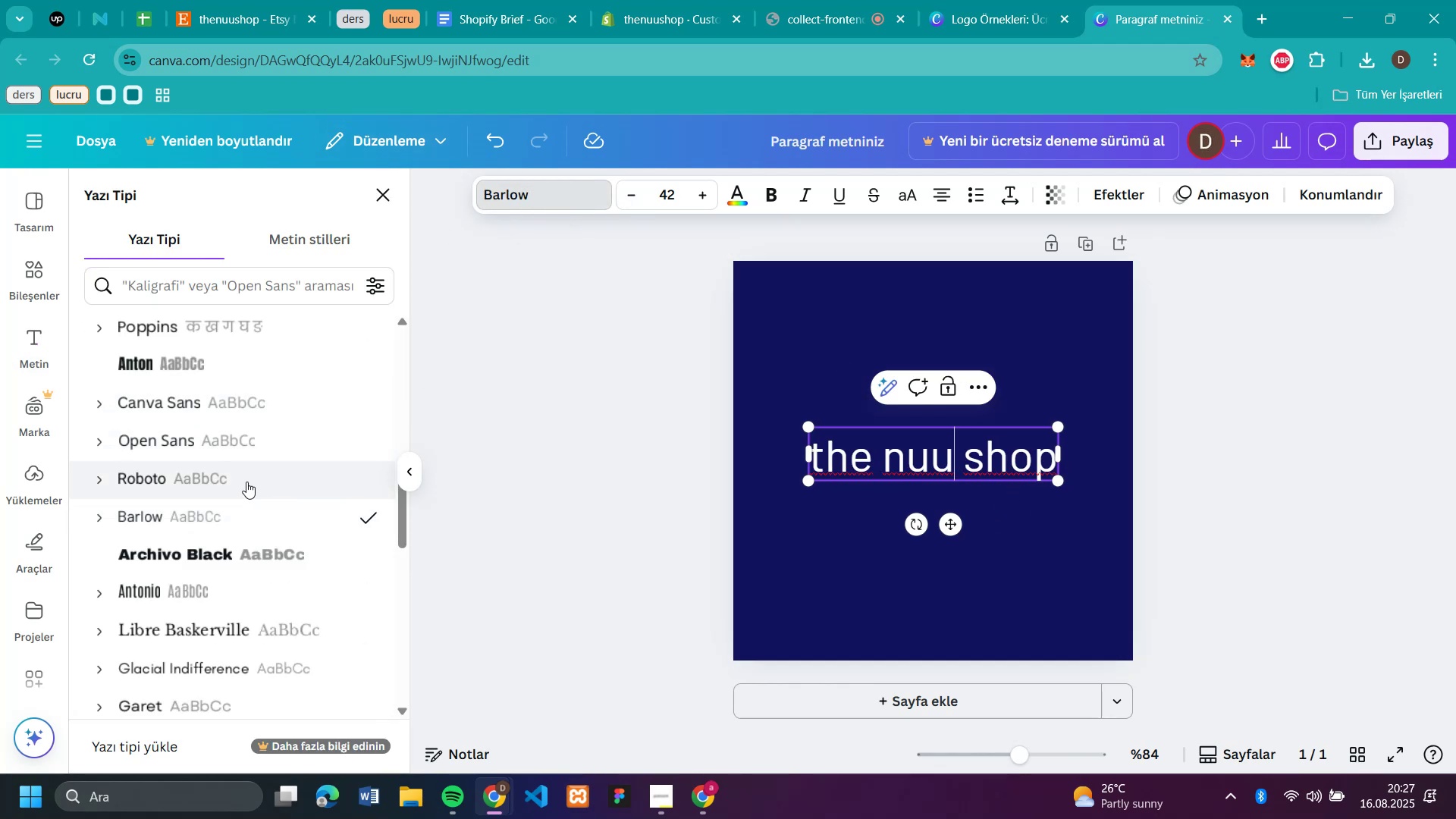 
scroll: coordinate [215, 466], scroll_direction: up, amount: 7.0
 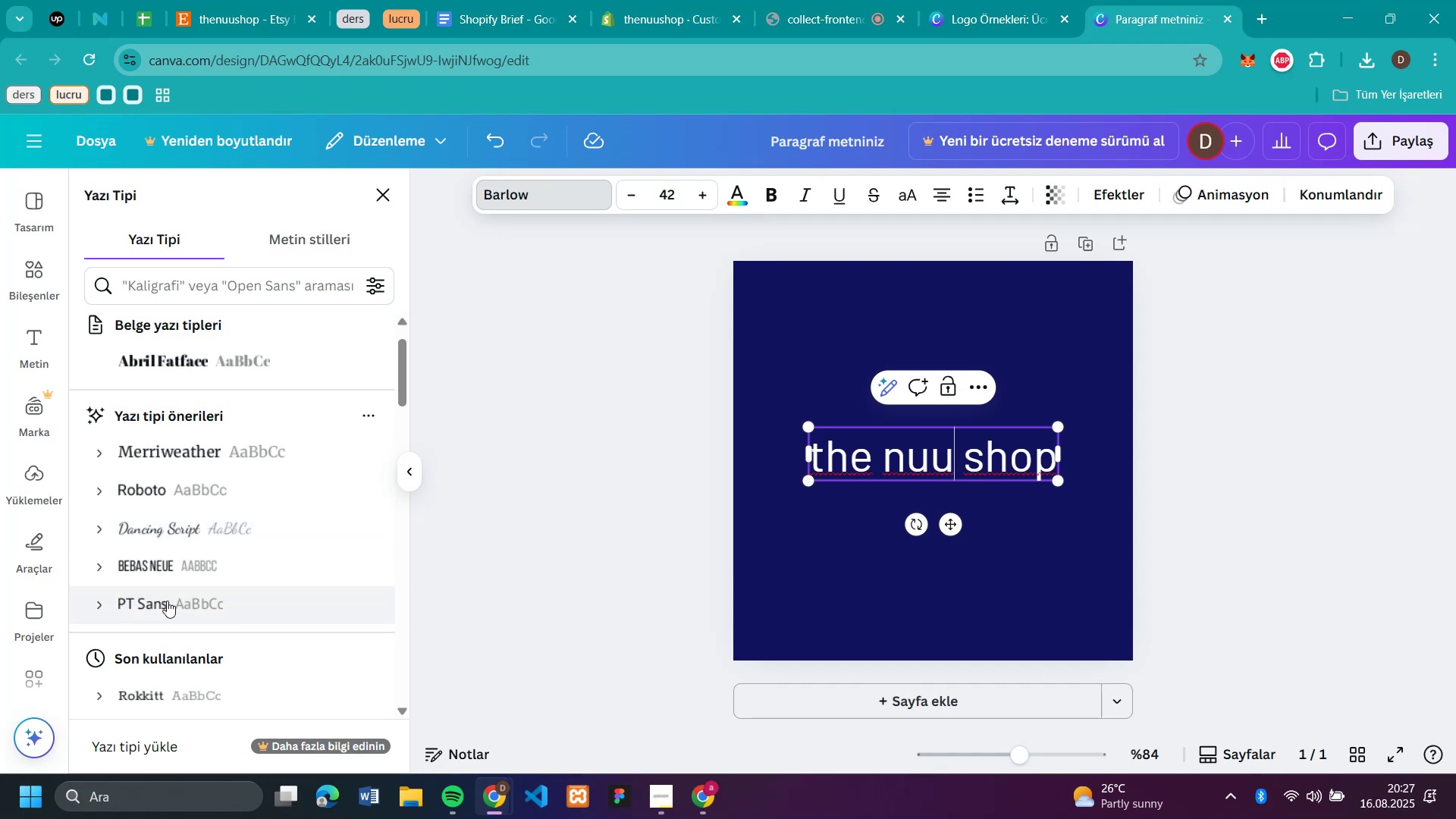 
left_click([166, 606])
 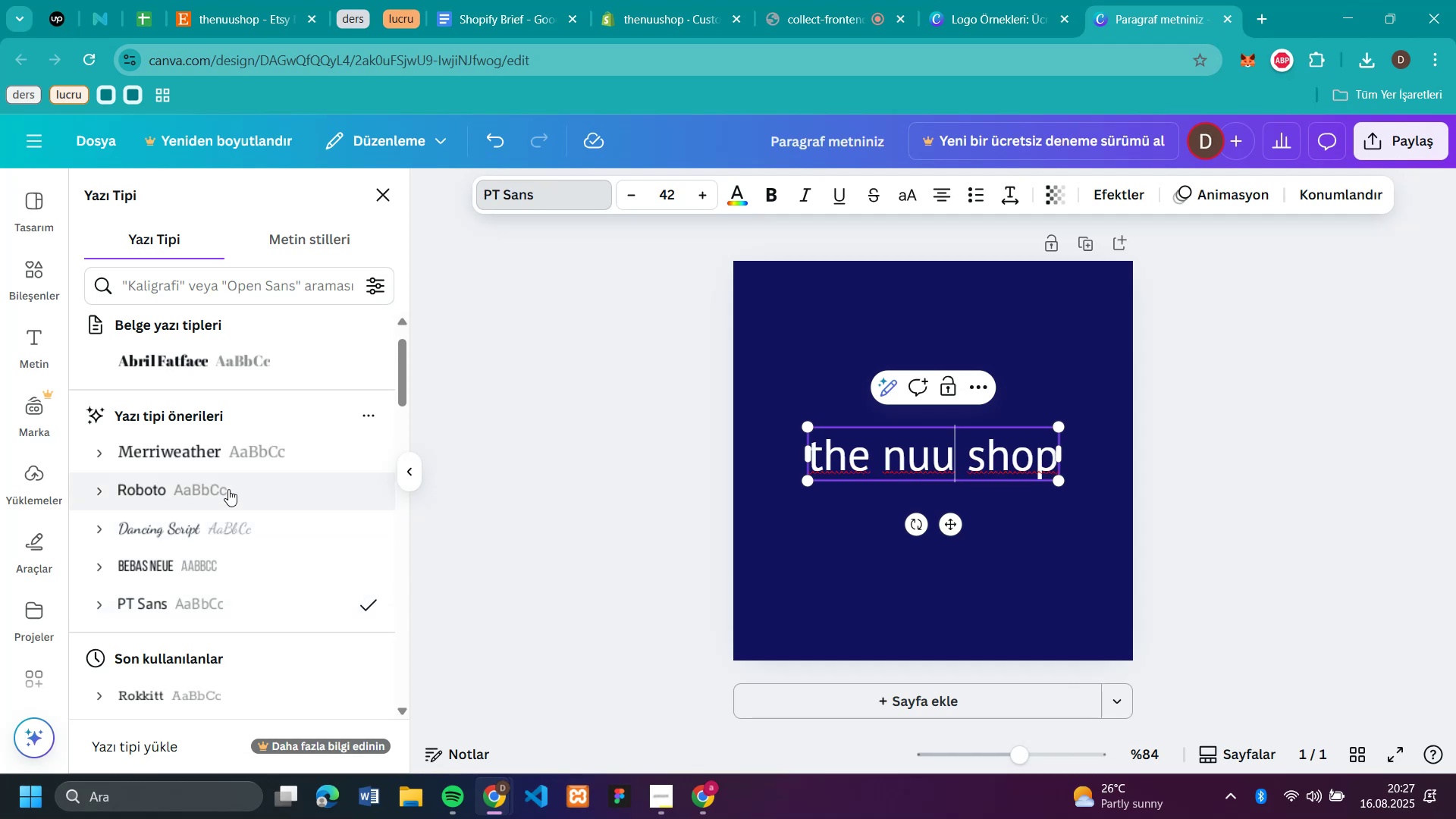 
left_click([228, 489])
 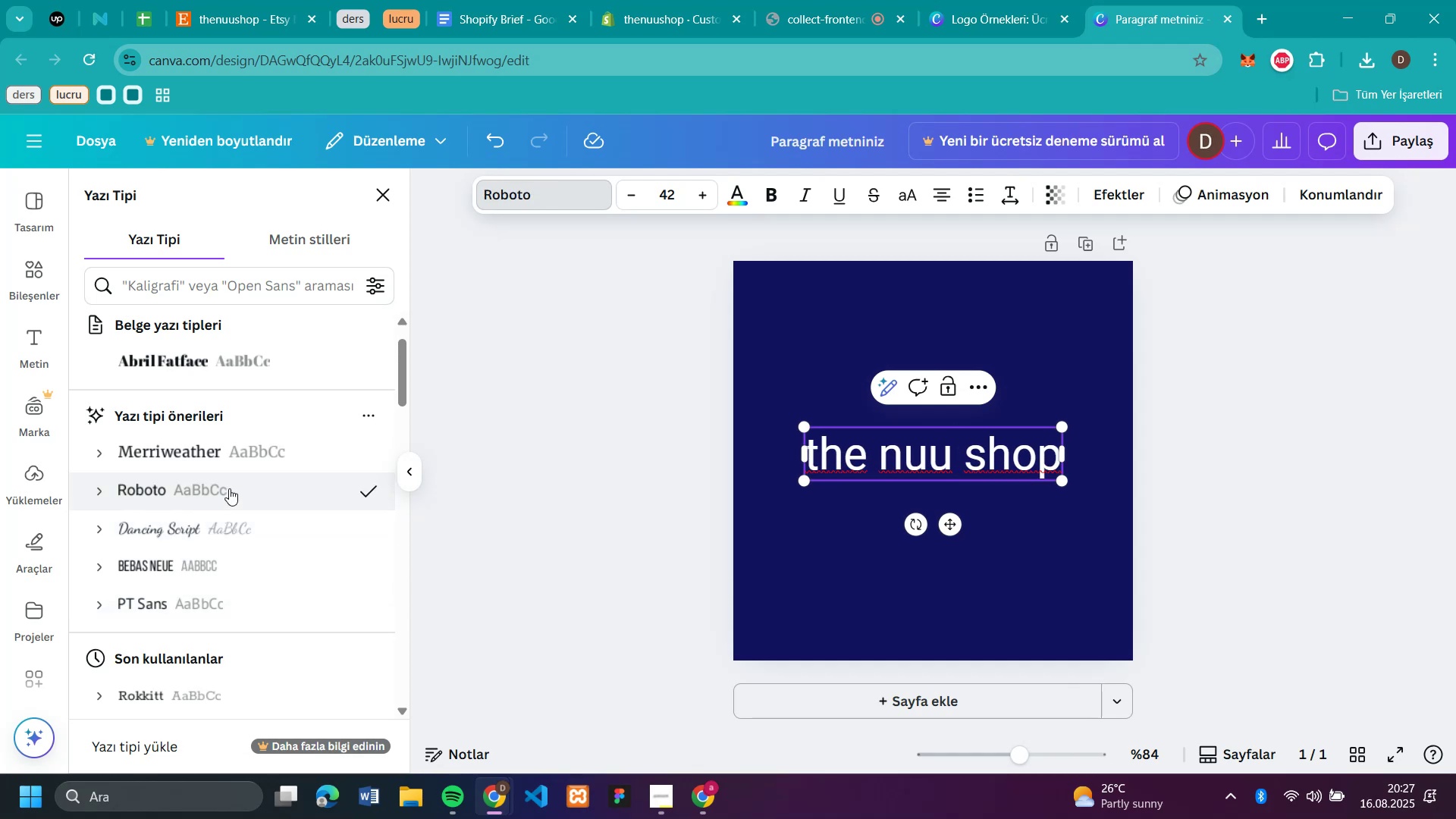 
wait(5.82)
 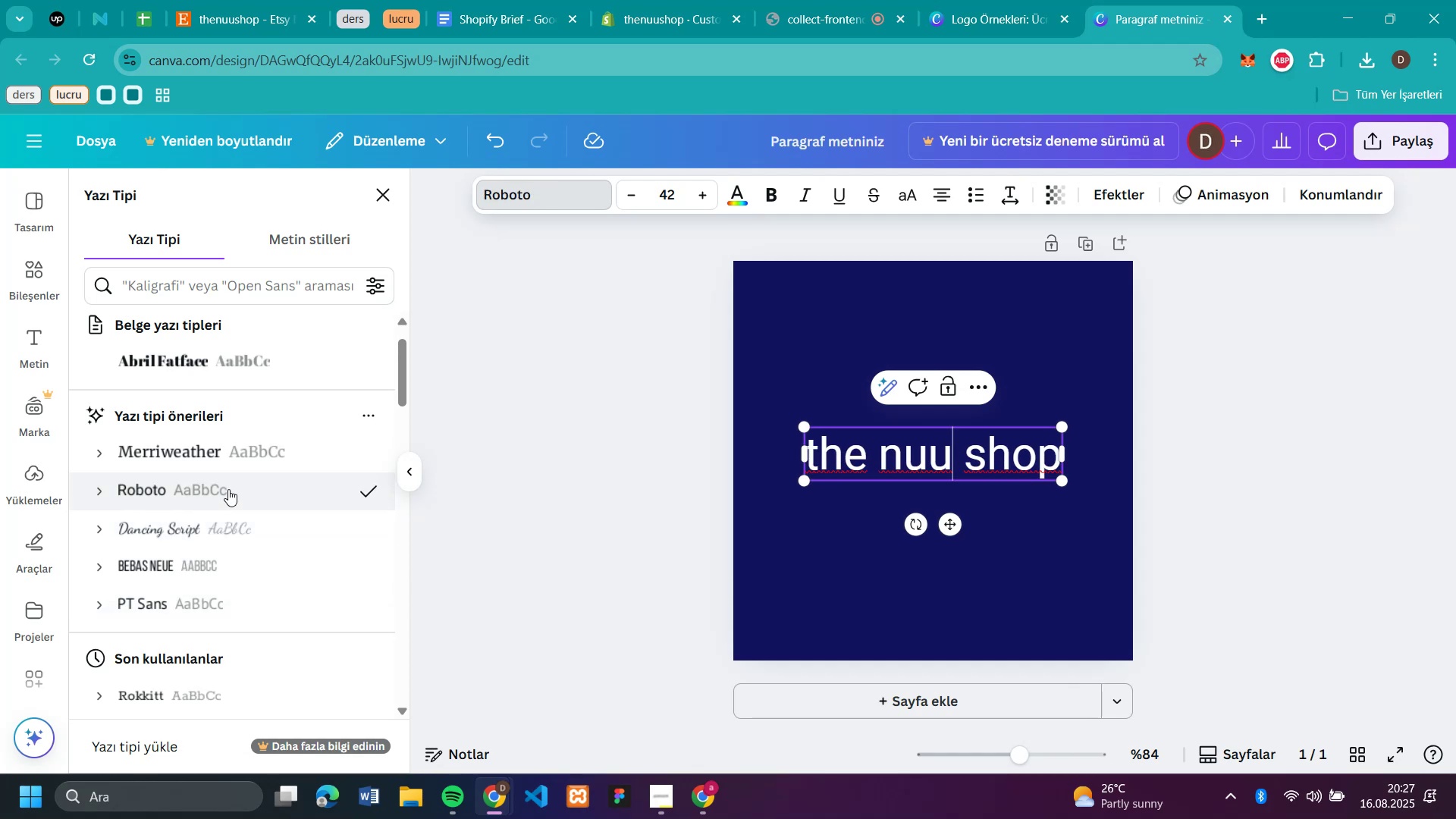 
double_click([710, 193])
 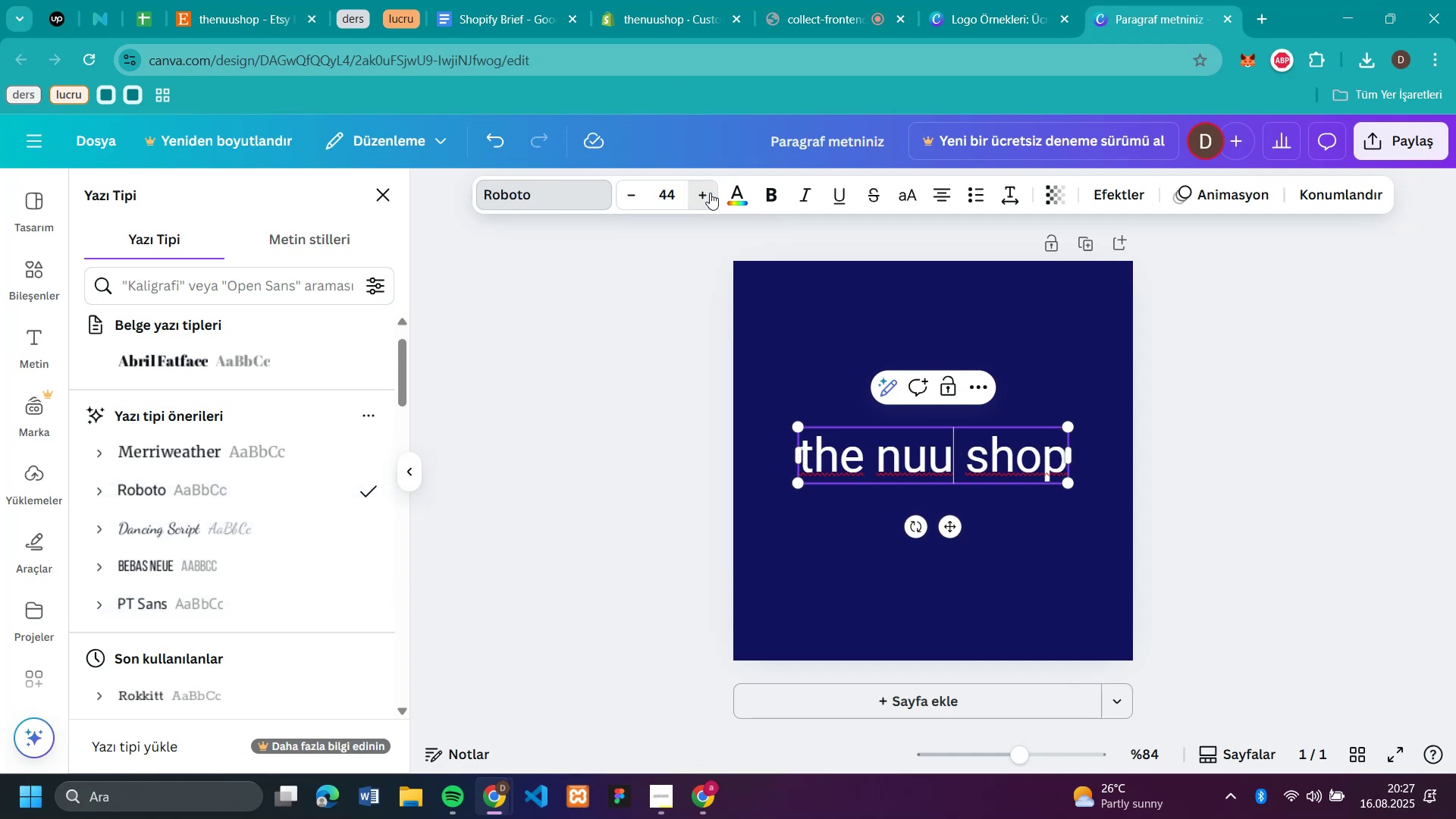 
triple_click([710, 193])
 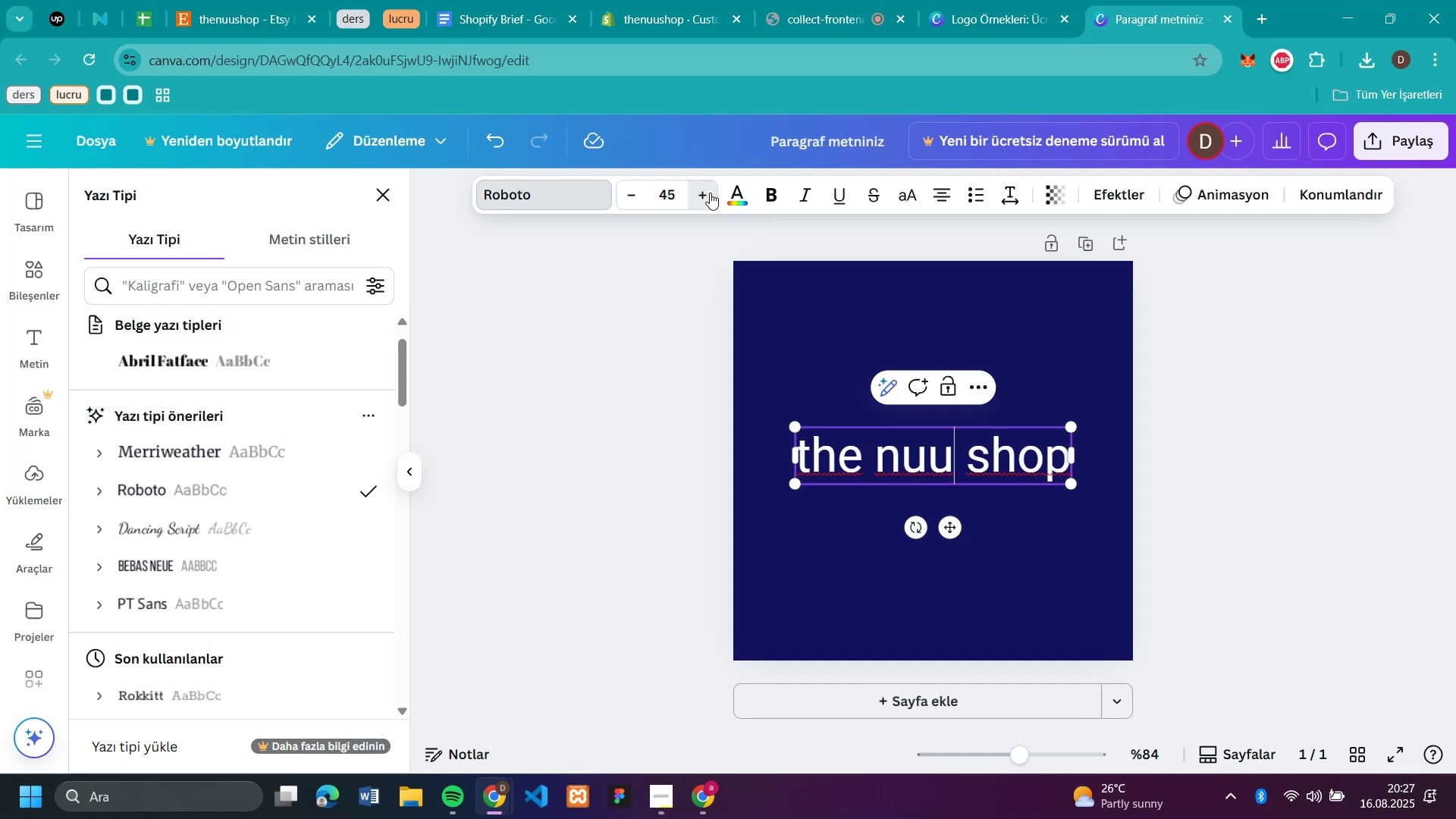 
triple_click([710, 193])
 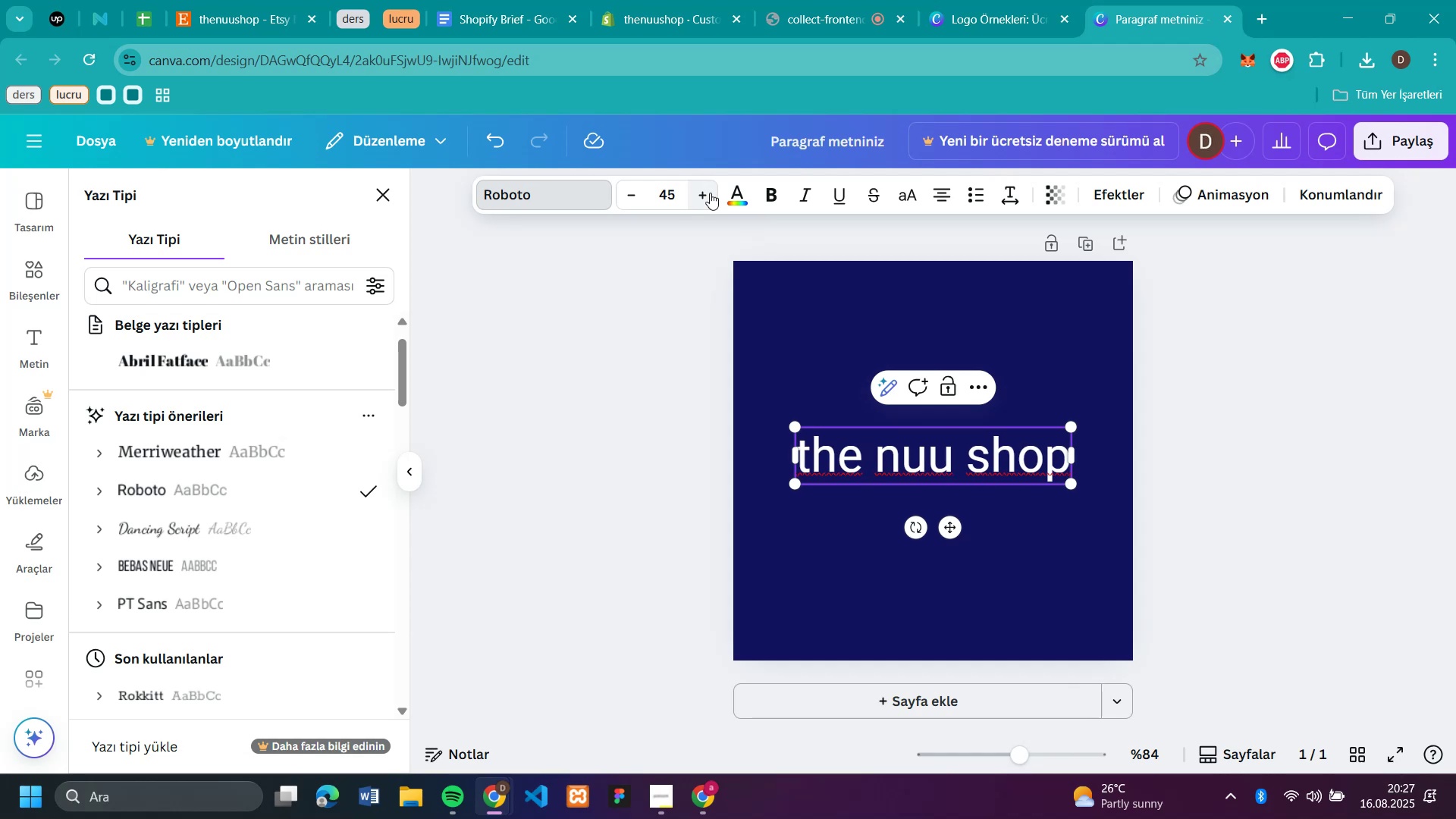 
triple_click([710, 193])
 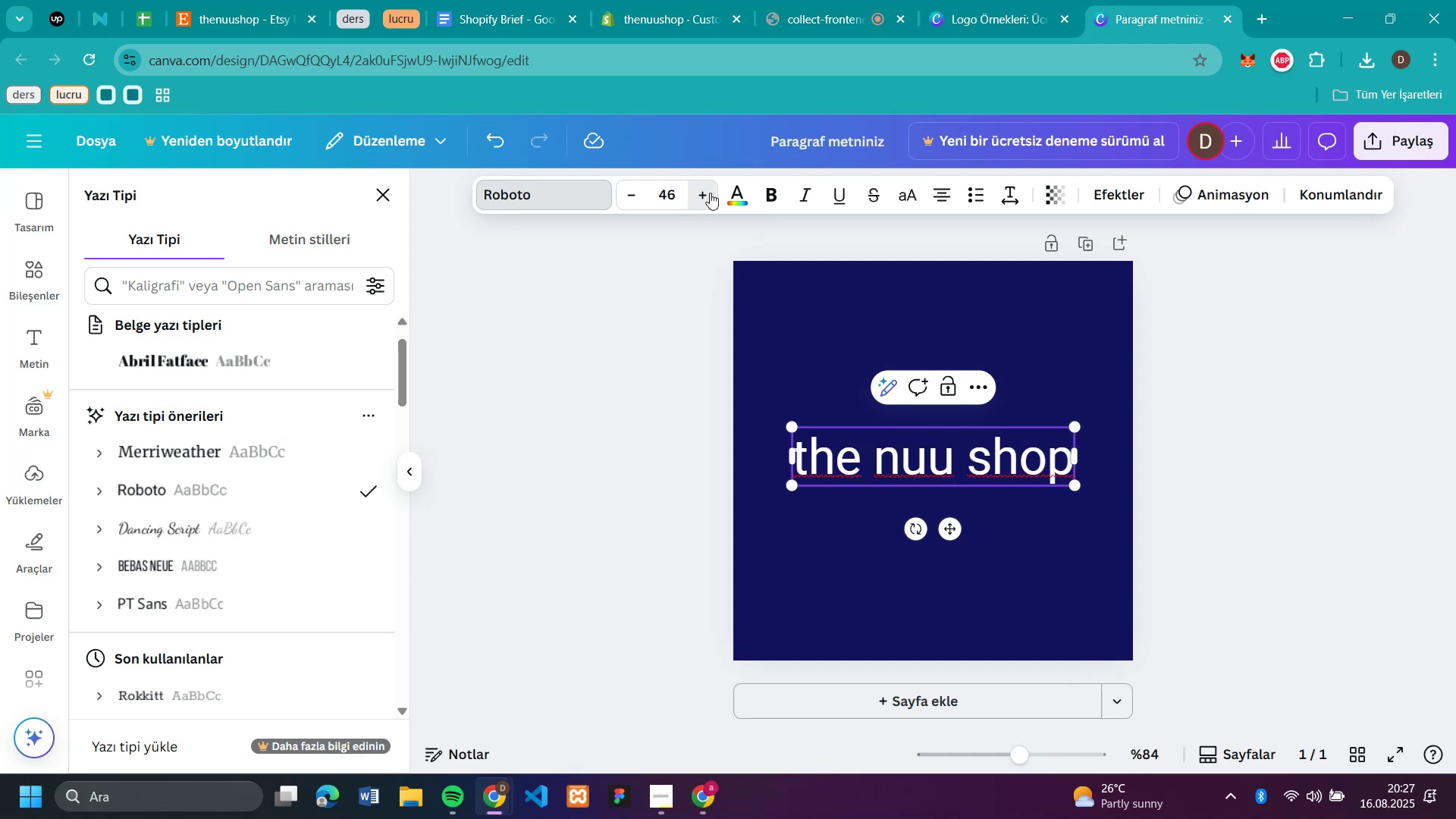 
triple_click([710, 193])
 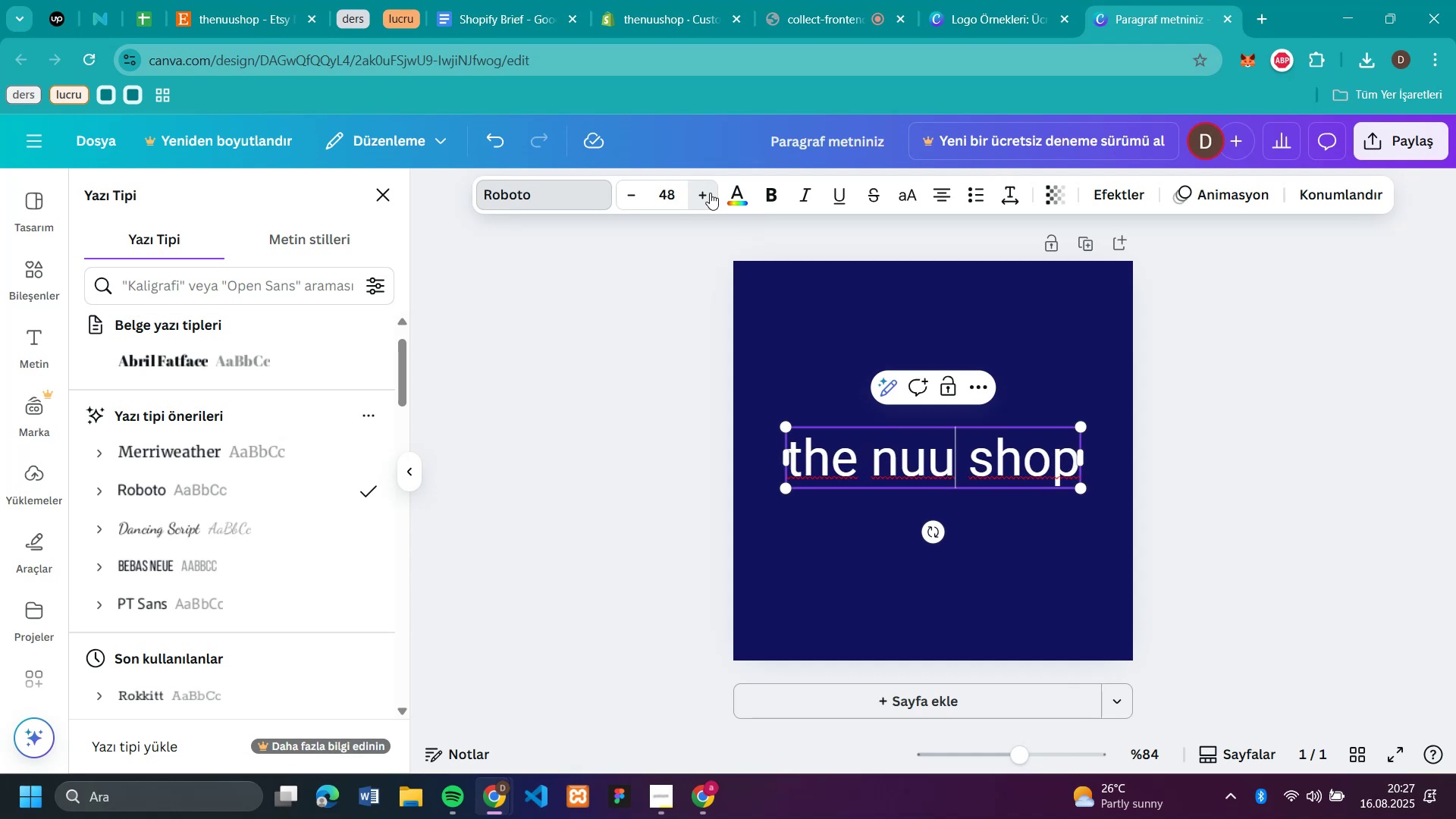 
triple_click([710, 193])
 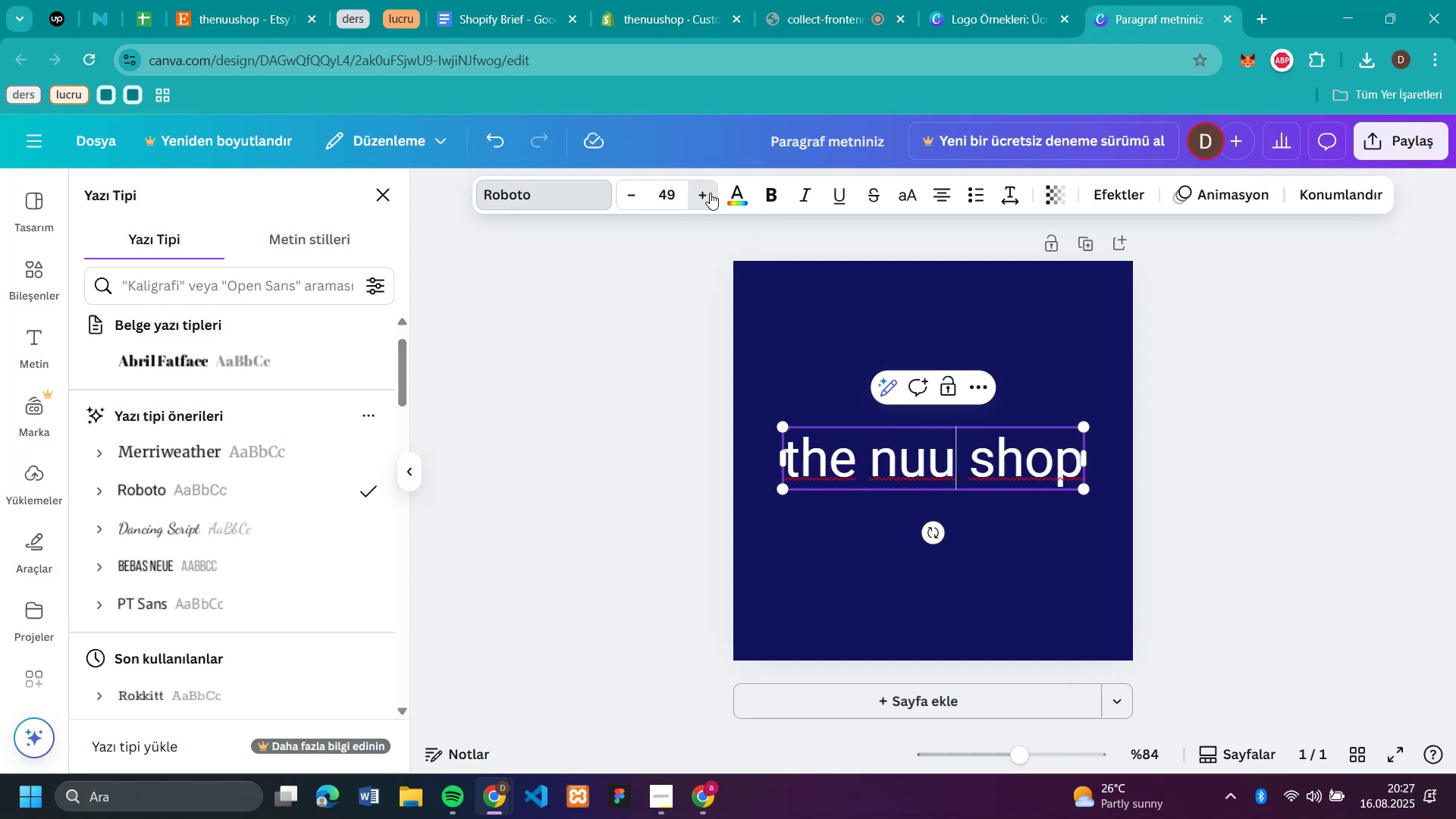 
triple_click([710, 193])
 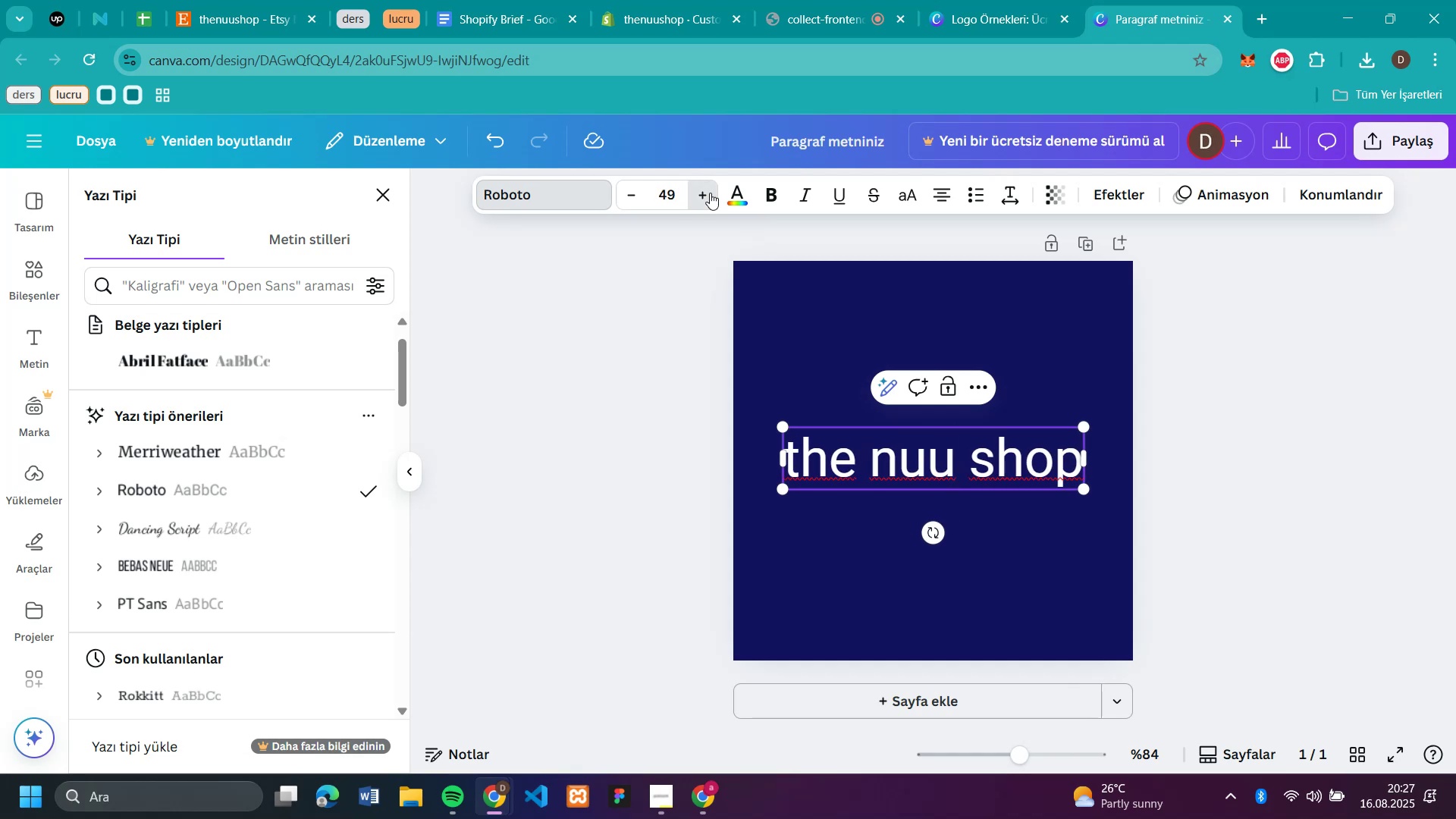 
triple_click([710, 193])
 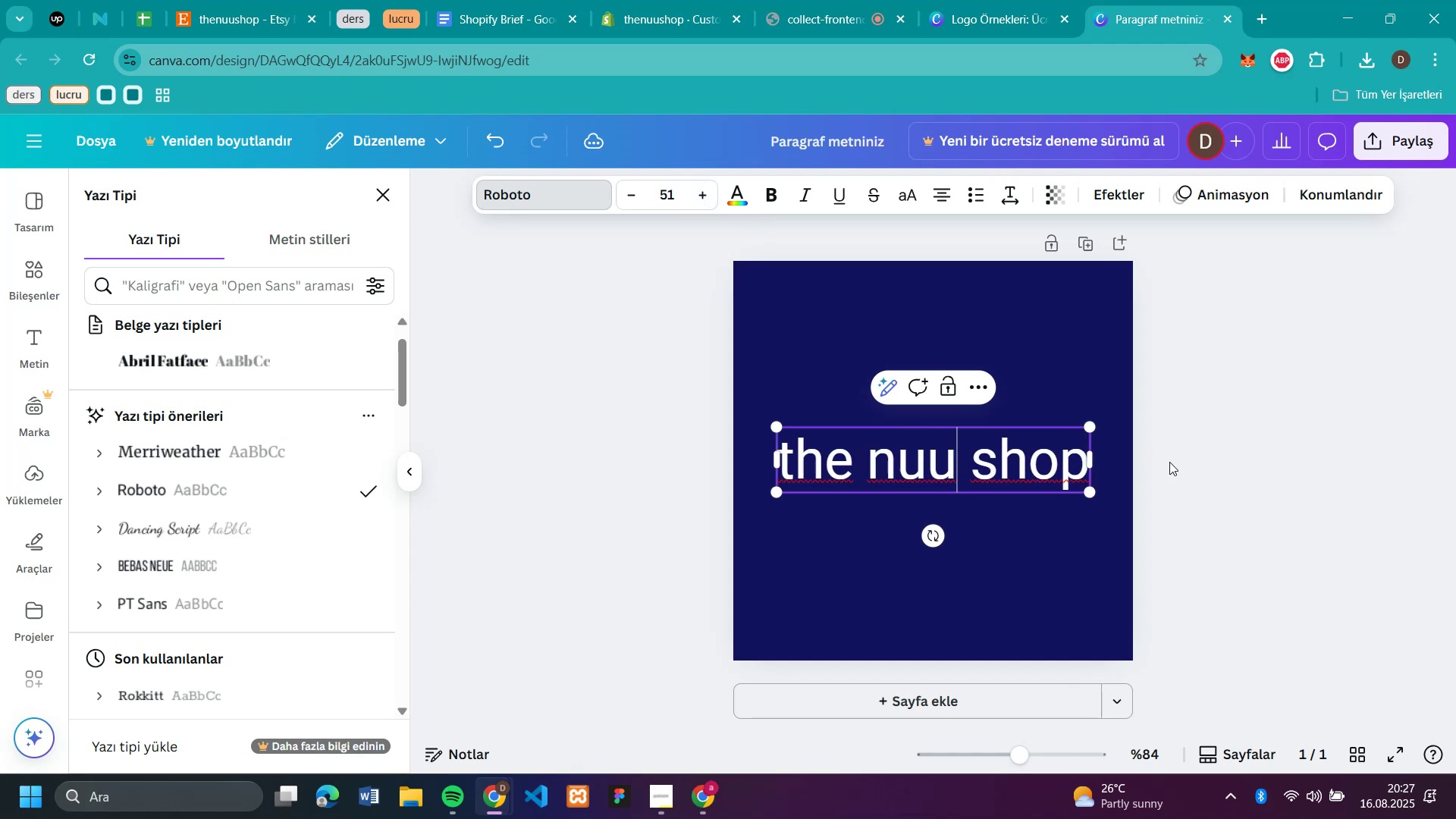 
left_click([1254, 485])
 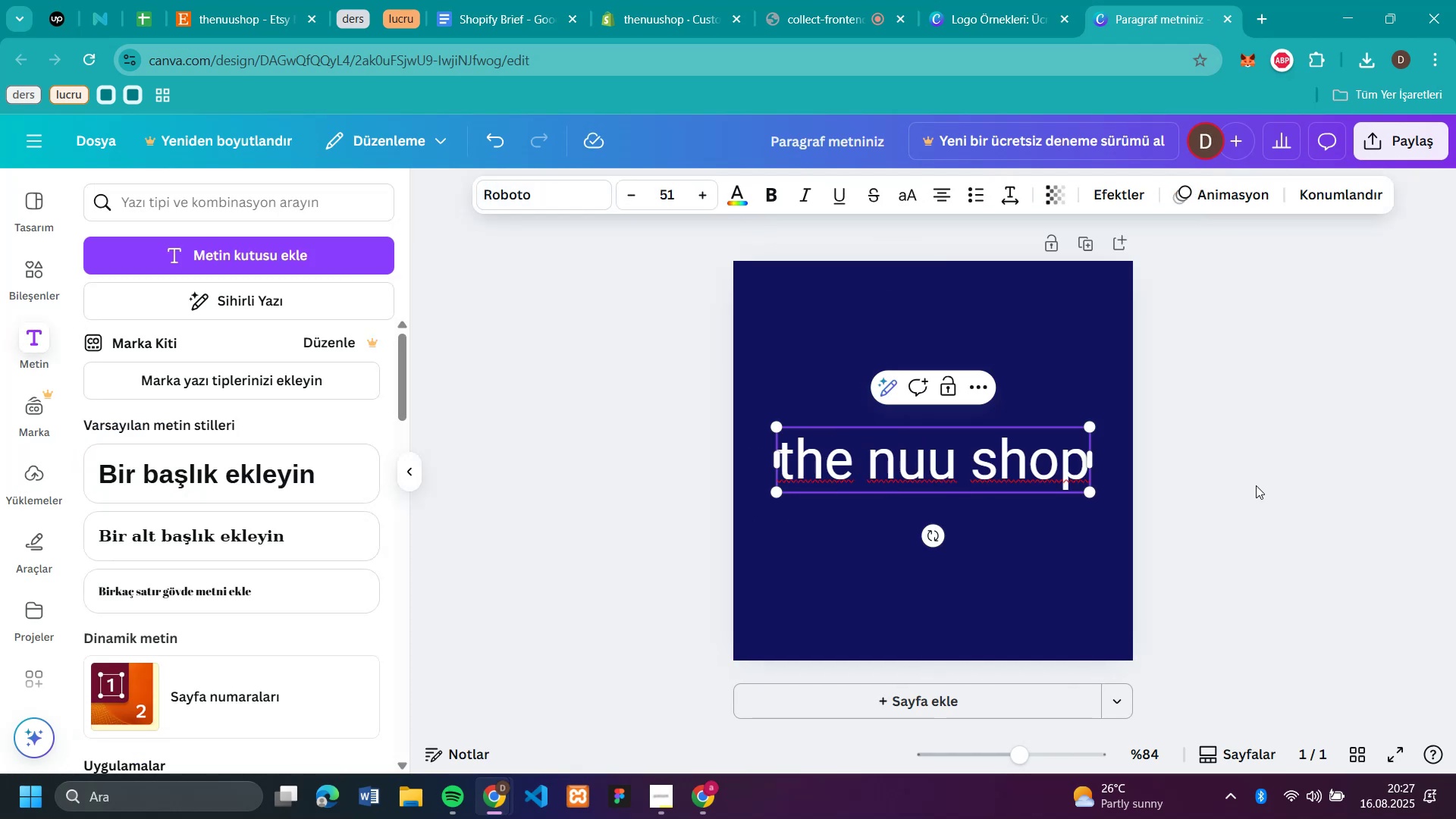 
left_click([1250, 485])
 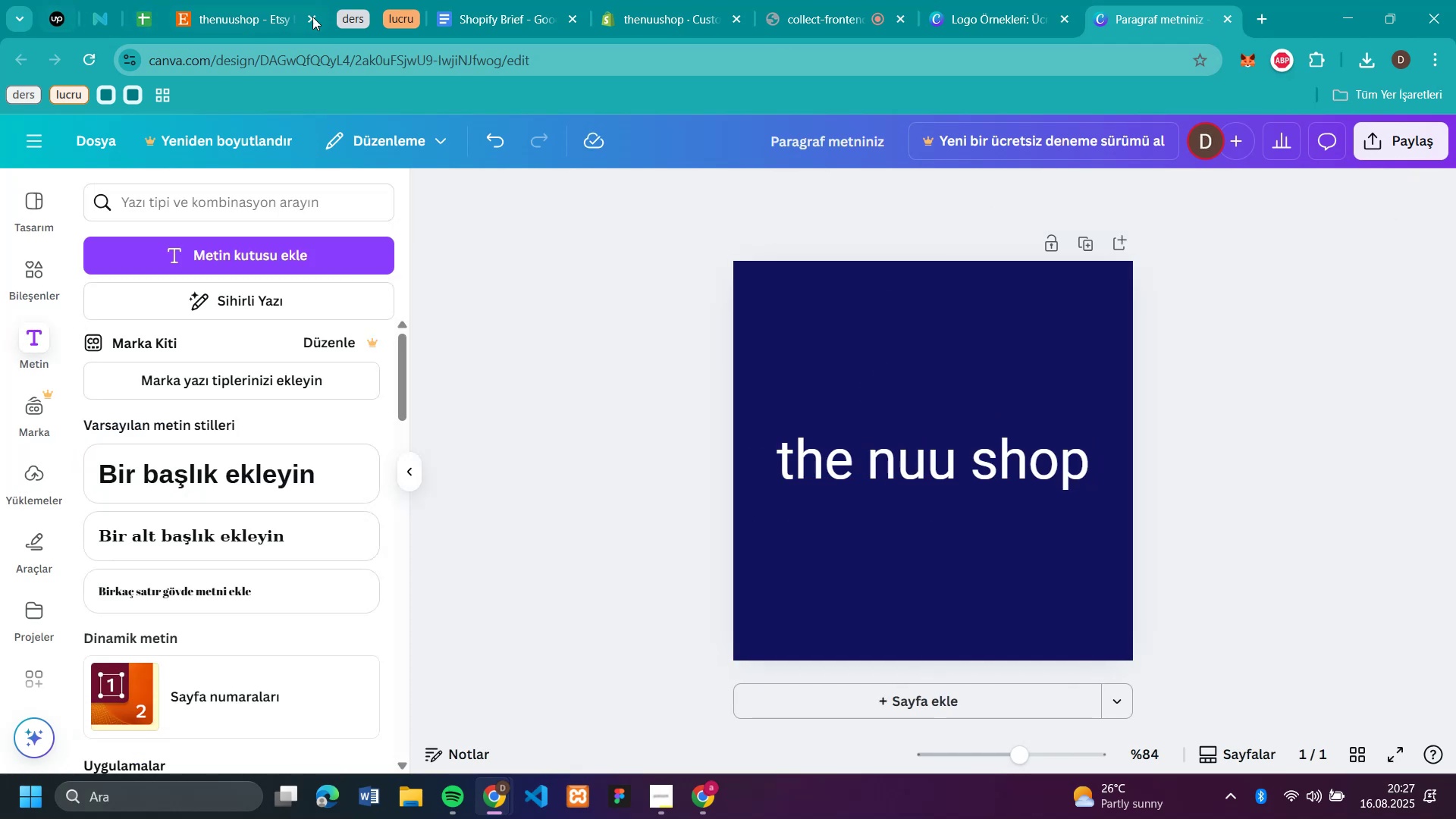 
left_click([246, 33])
 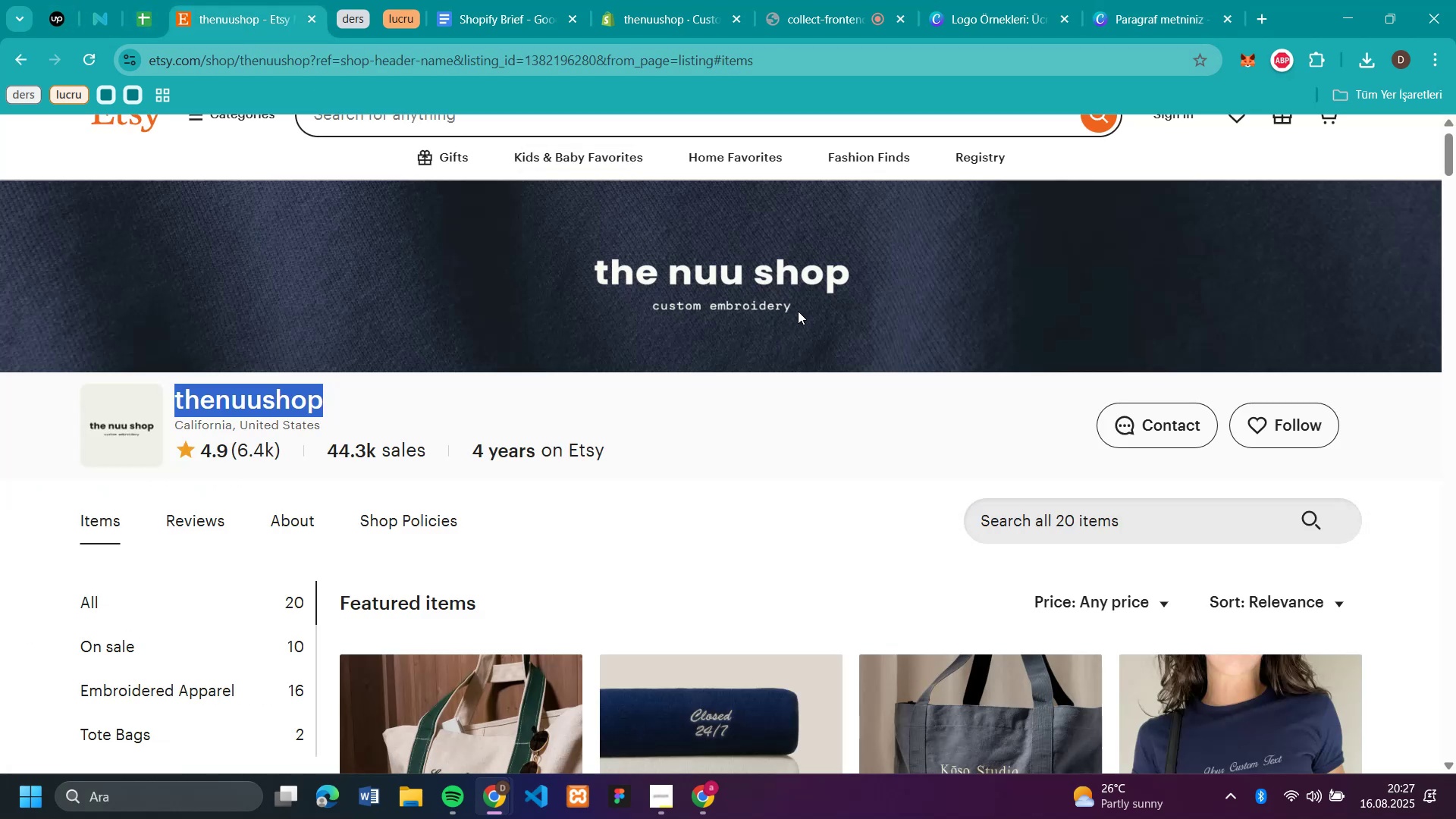 
left_click_drag(start_coordinate=[796, 310], to_coordinate=[752, 310])
 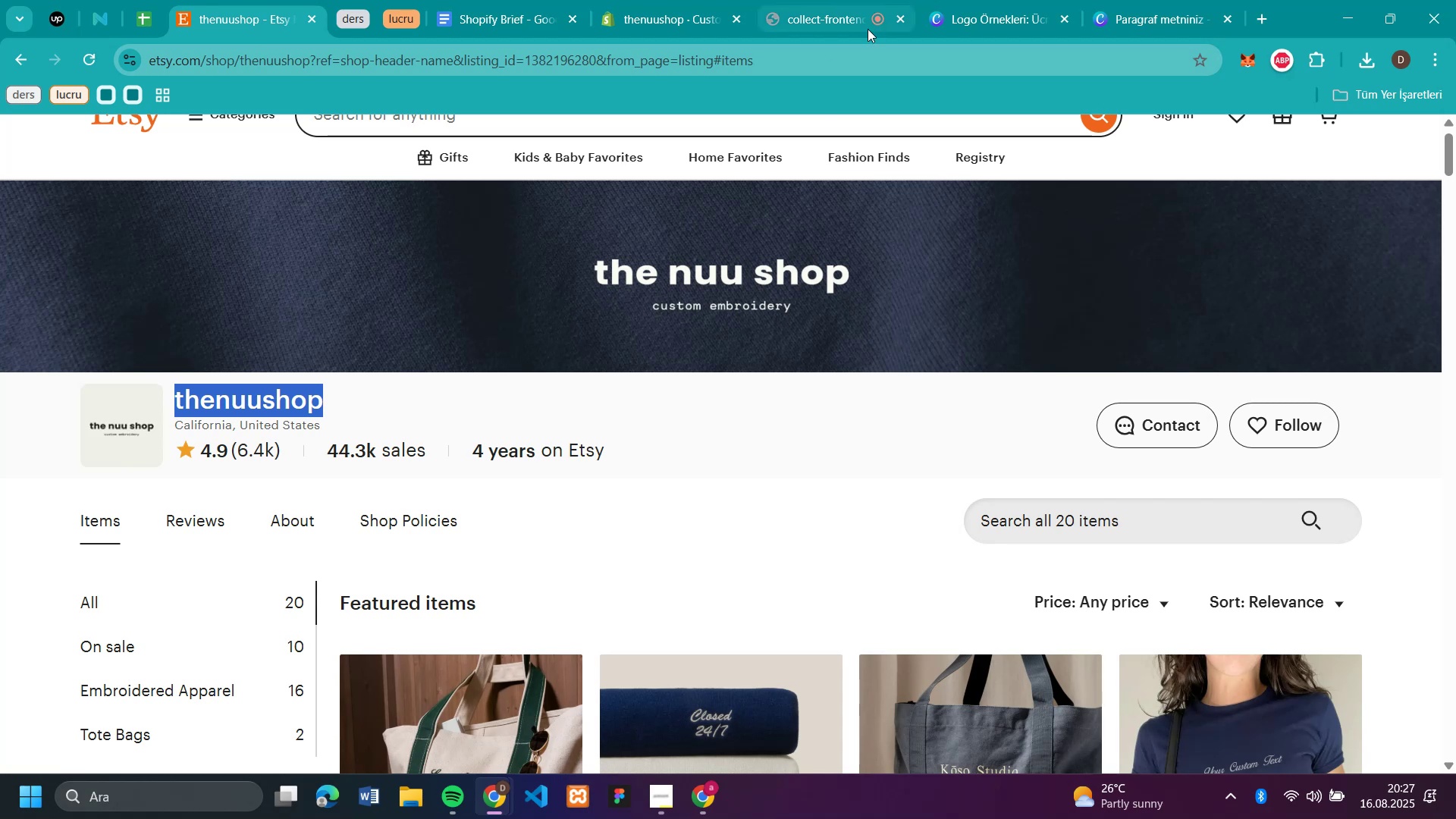 
wait(5.96)
 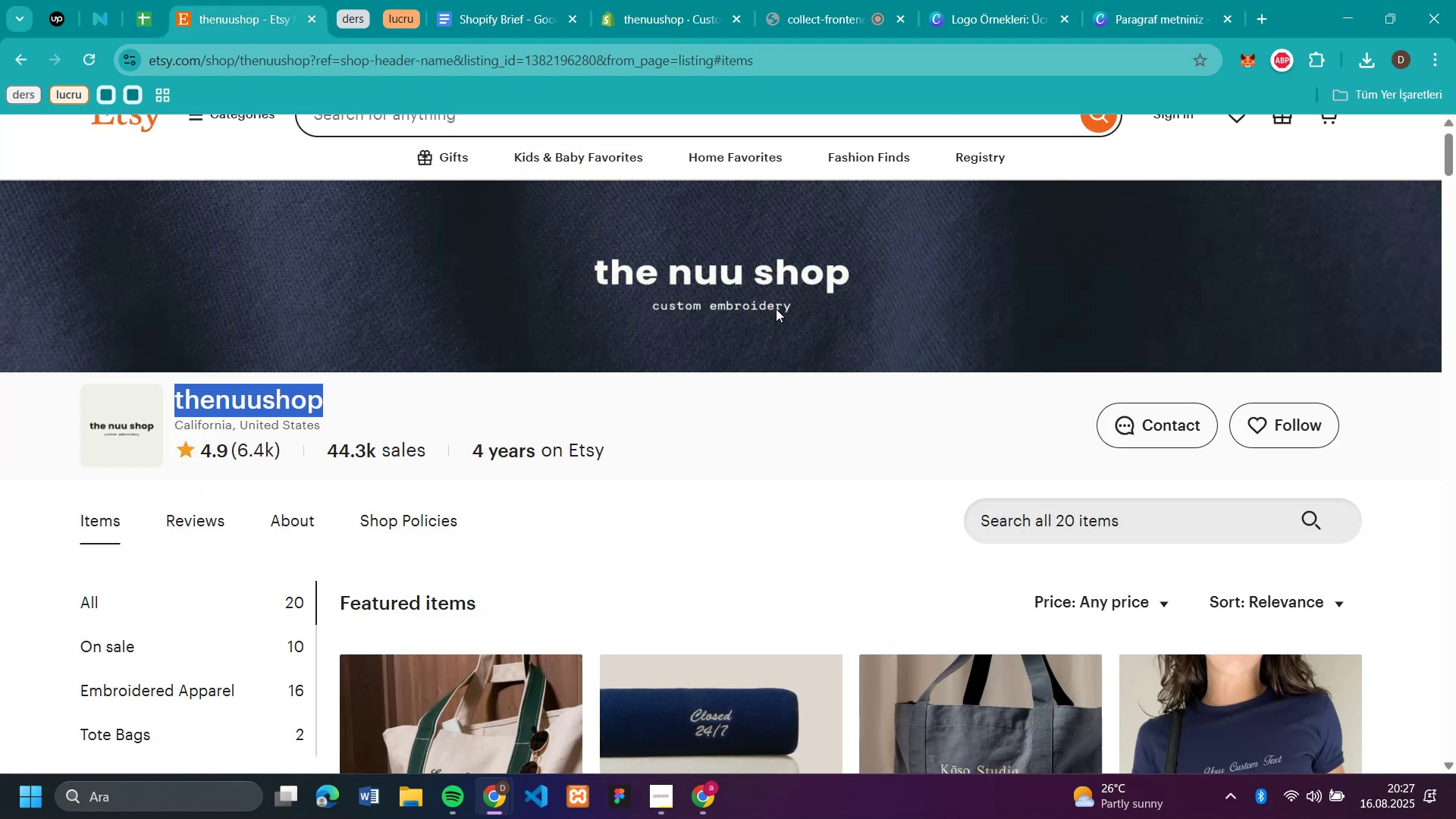 
mouse_move([1037, 13])
 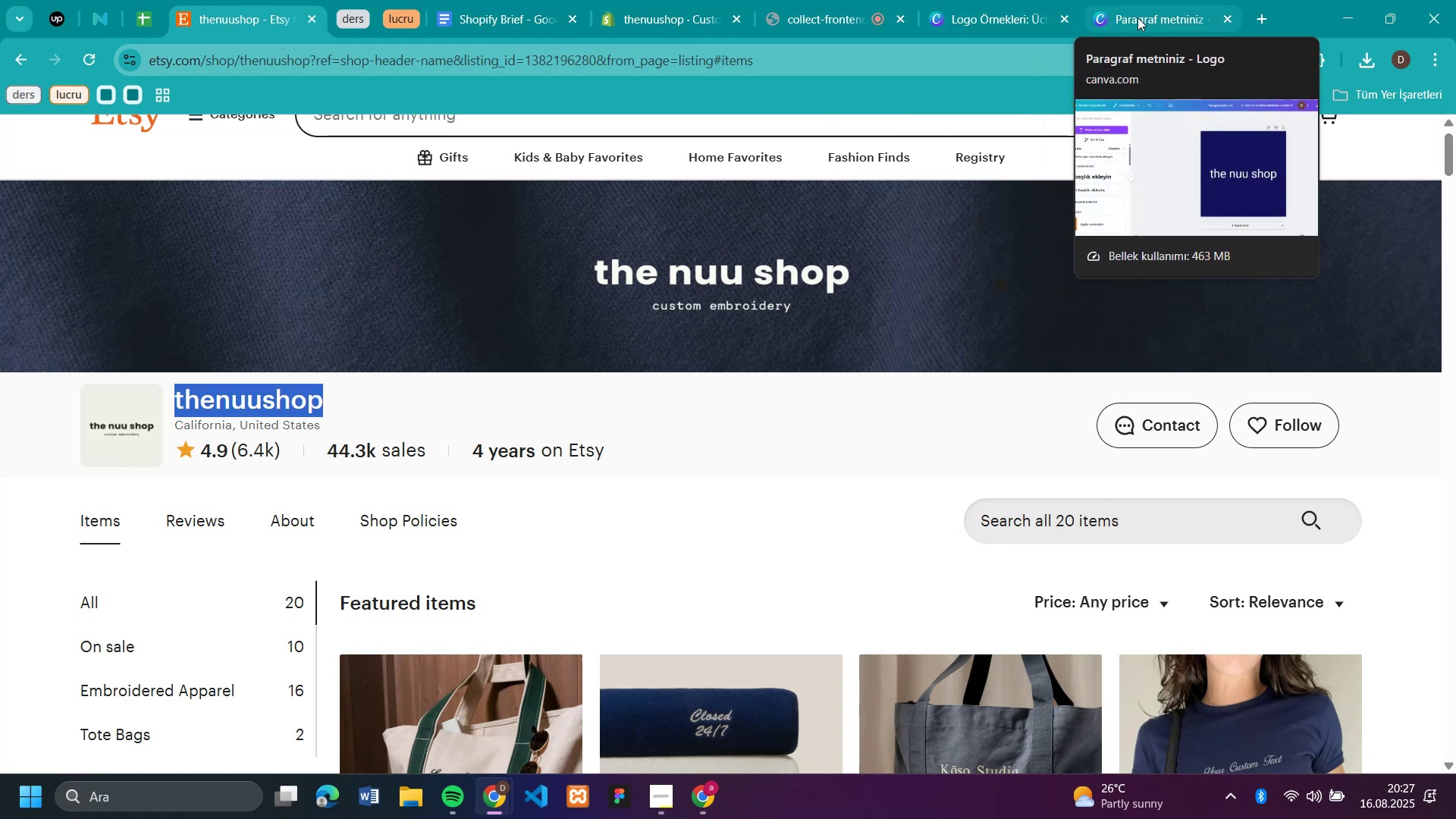 
left_click([1147, 19])
 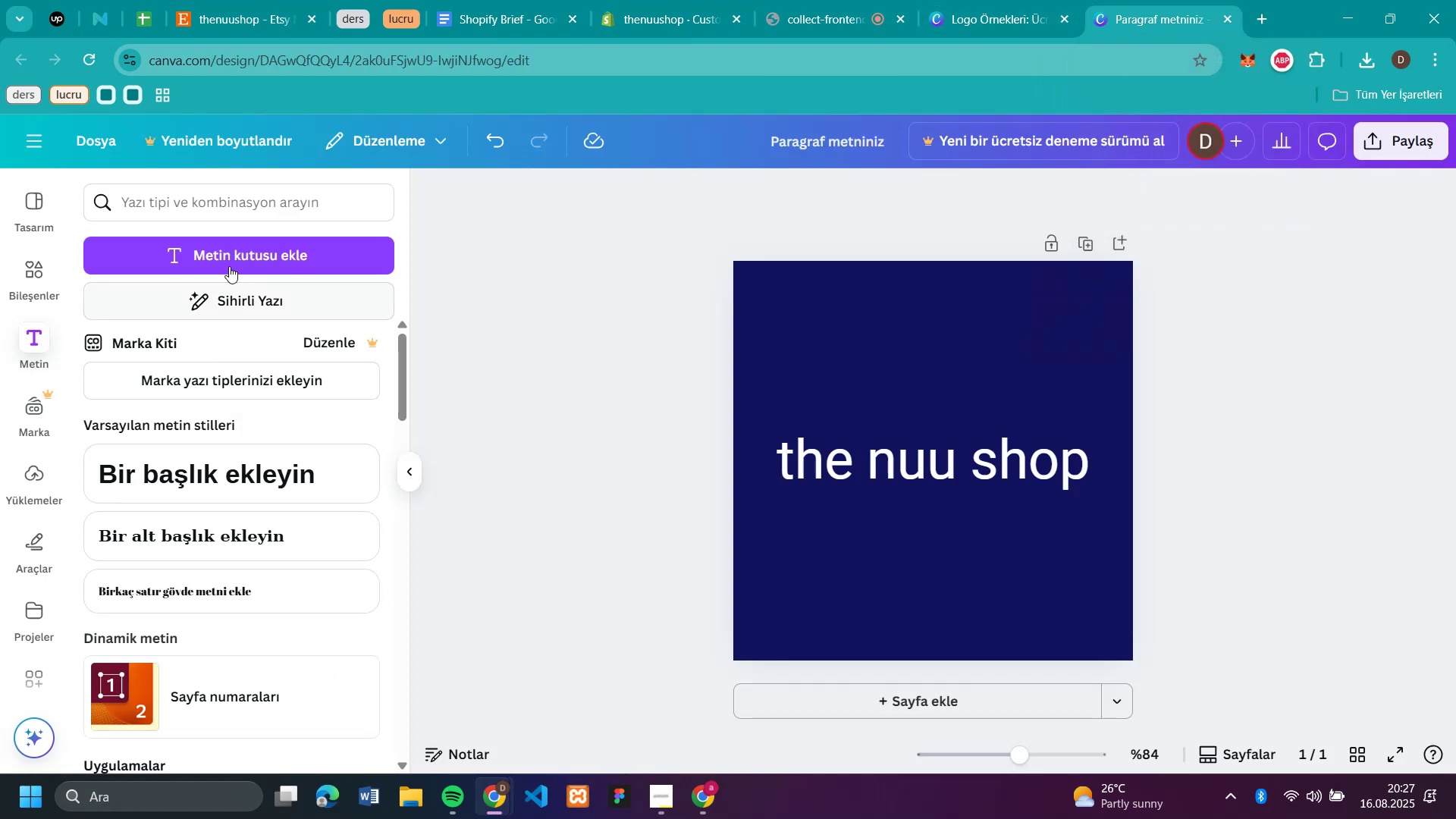 
left_click([237, 246])
 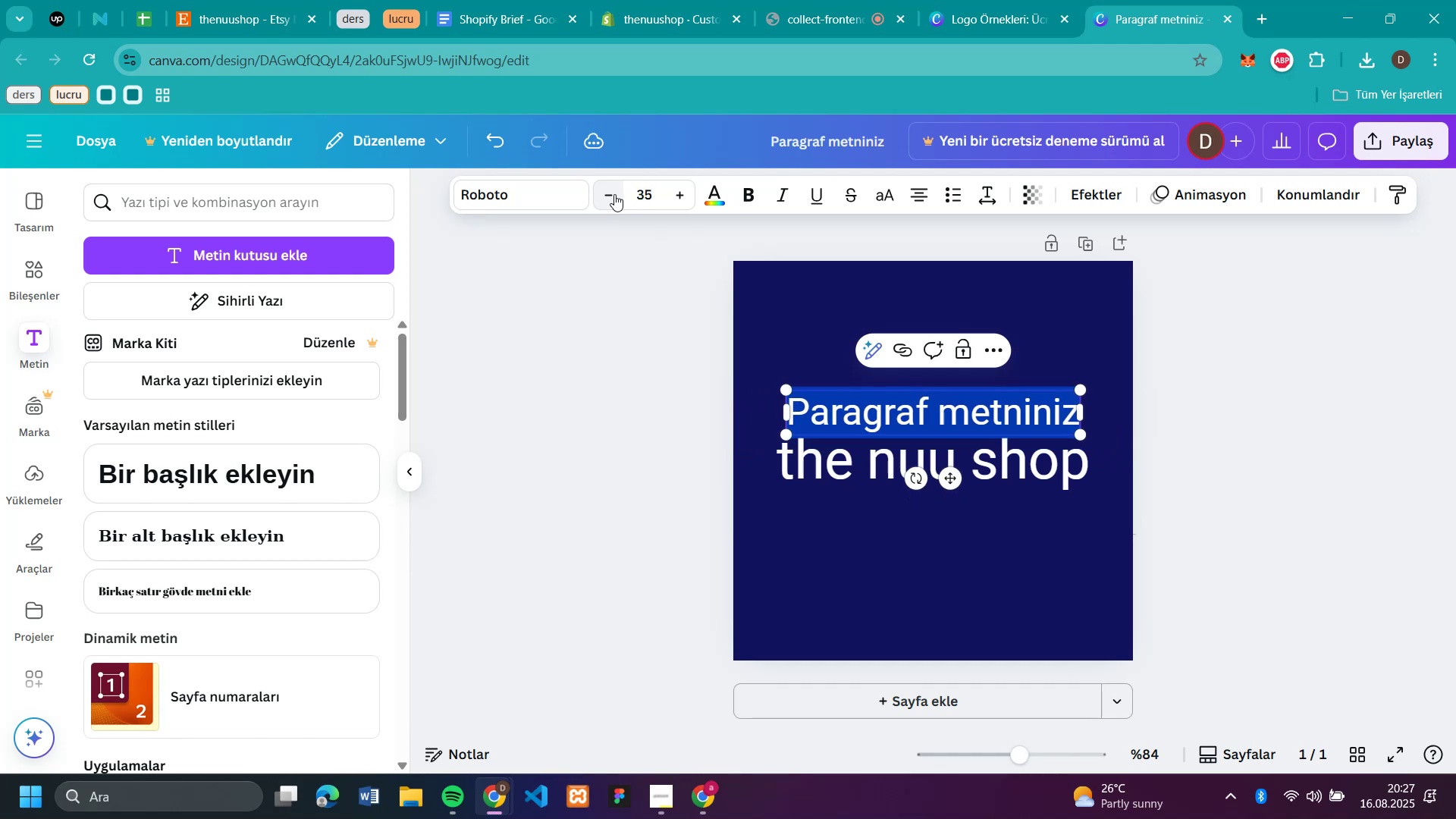 
left_click([614, 194])
 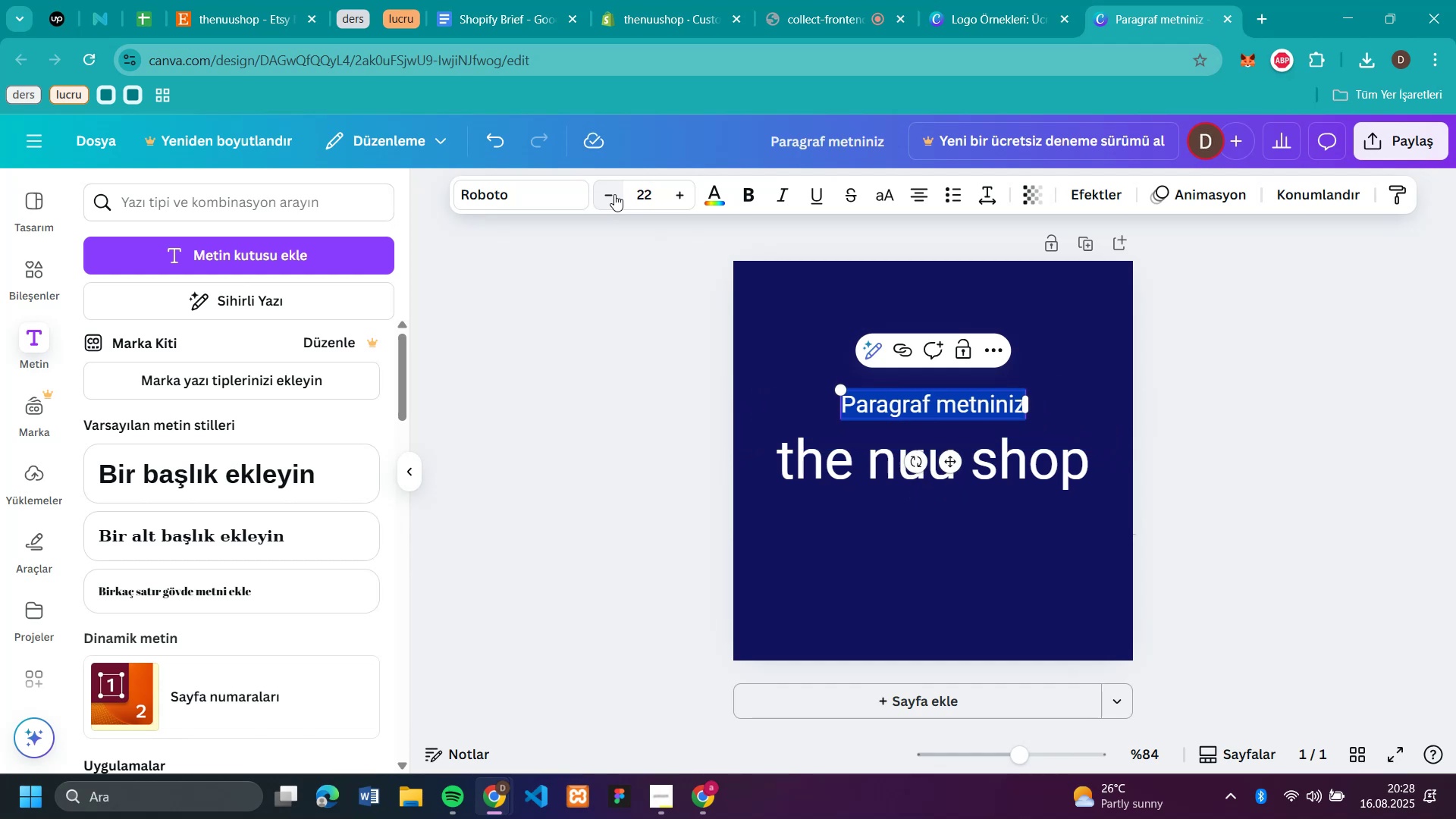 
type(custom embr)
 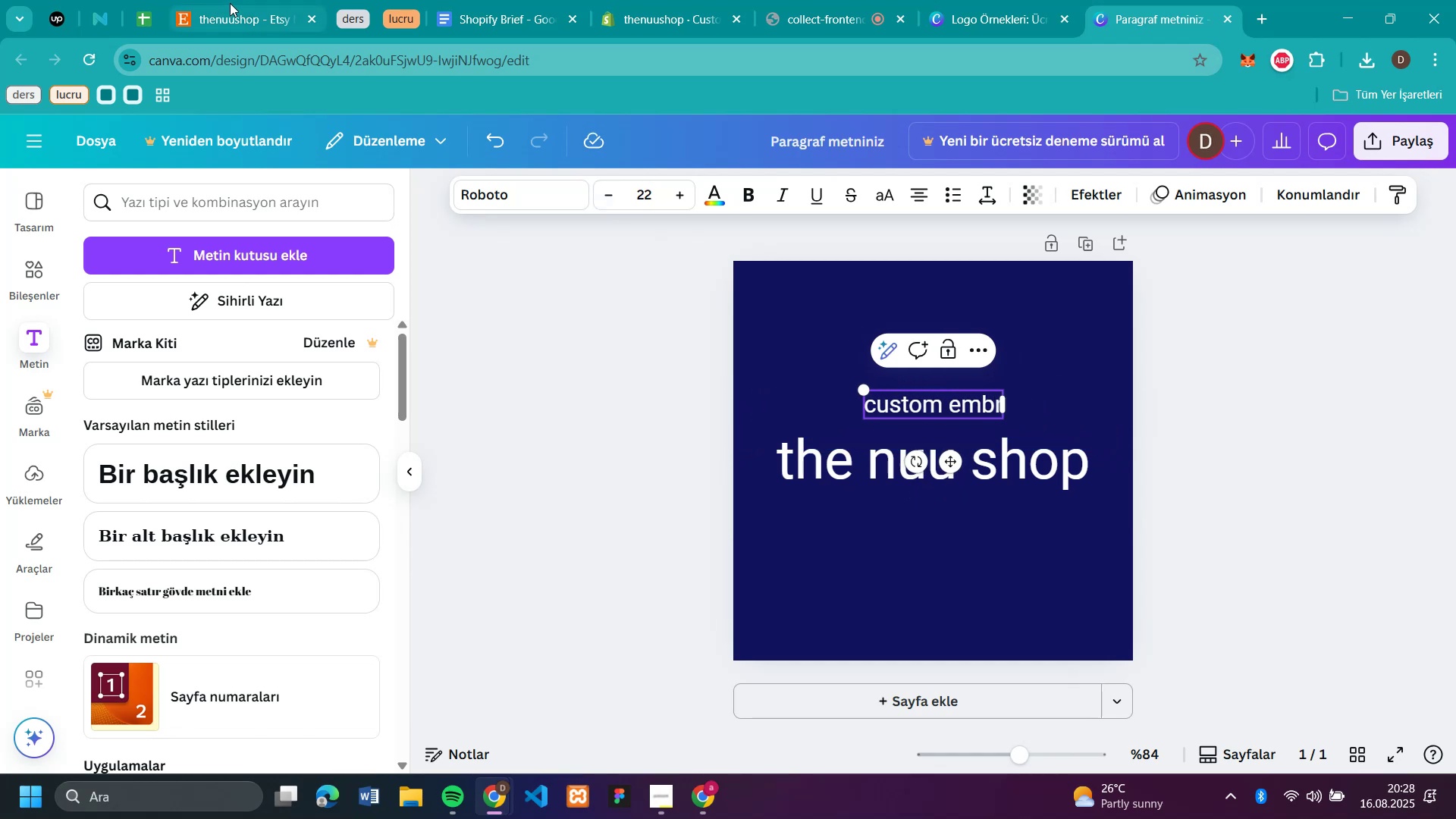 
left_click([232, 3])
 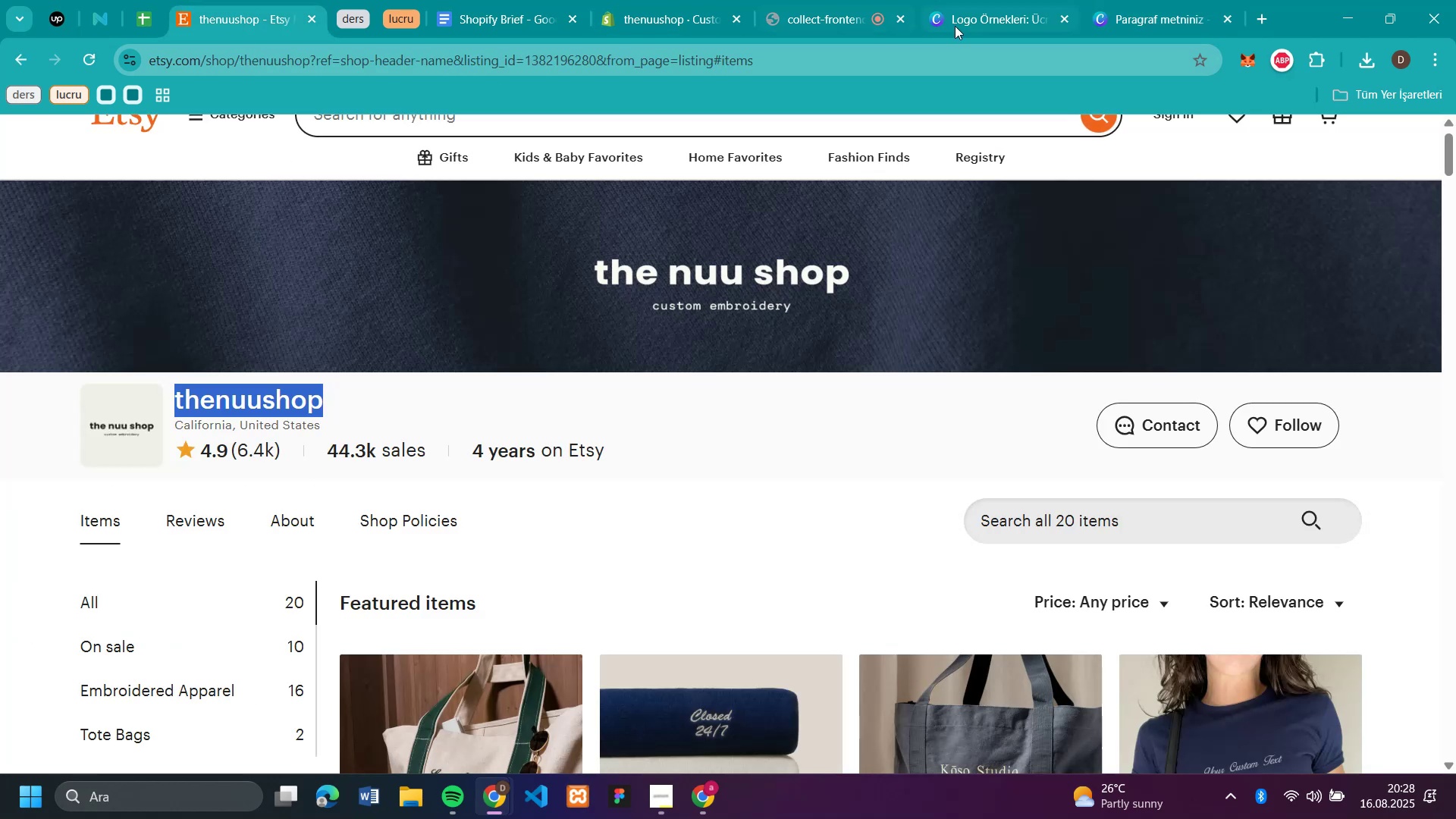 
left_click([1166, 13])
 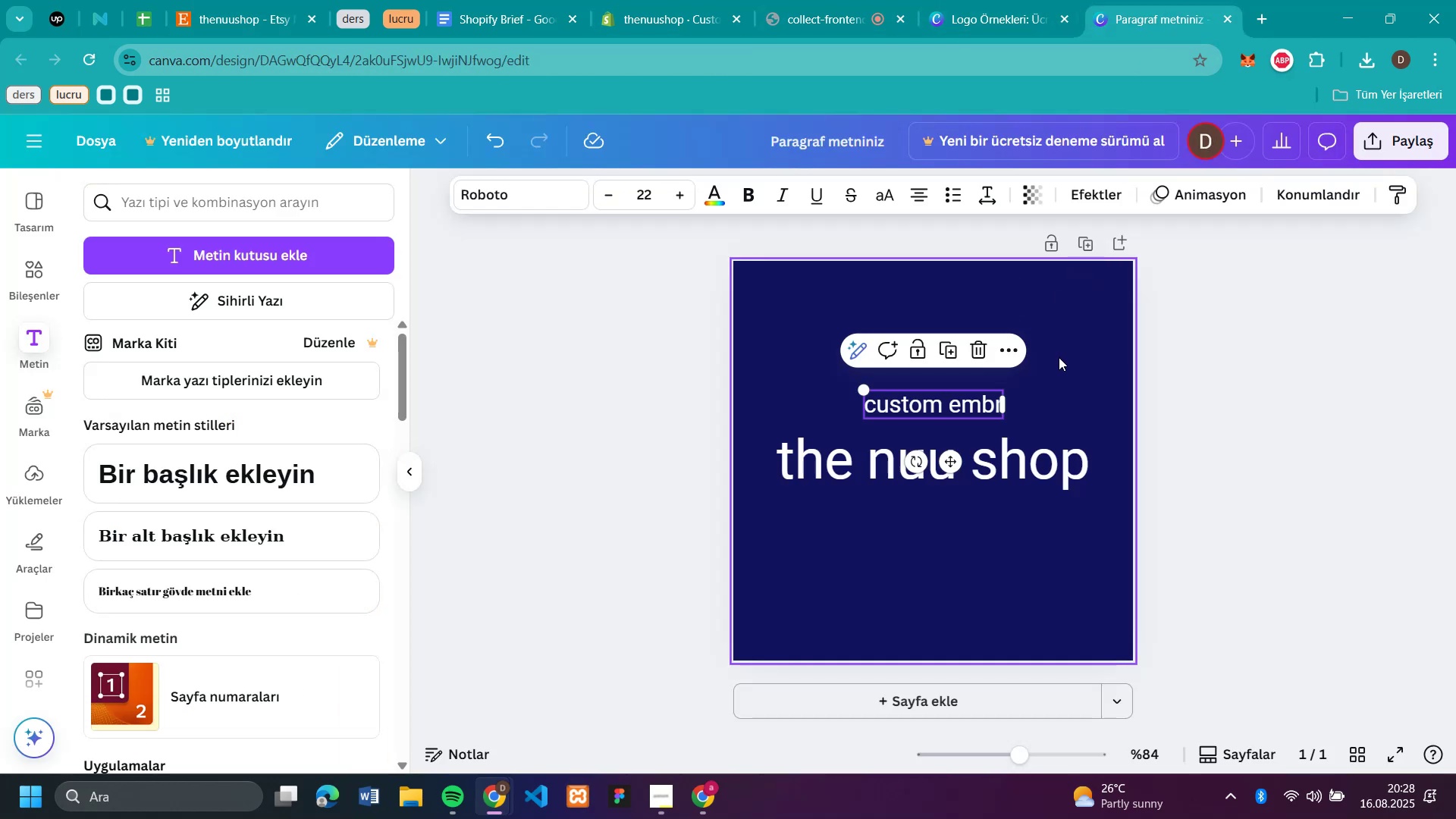 
key(Quote)
 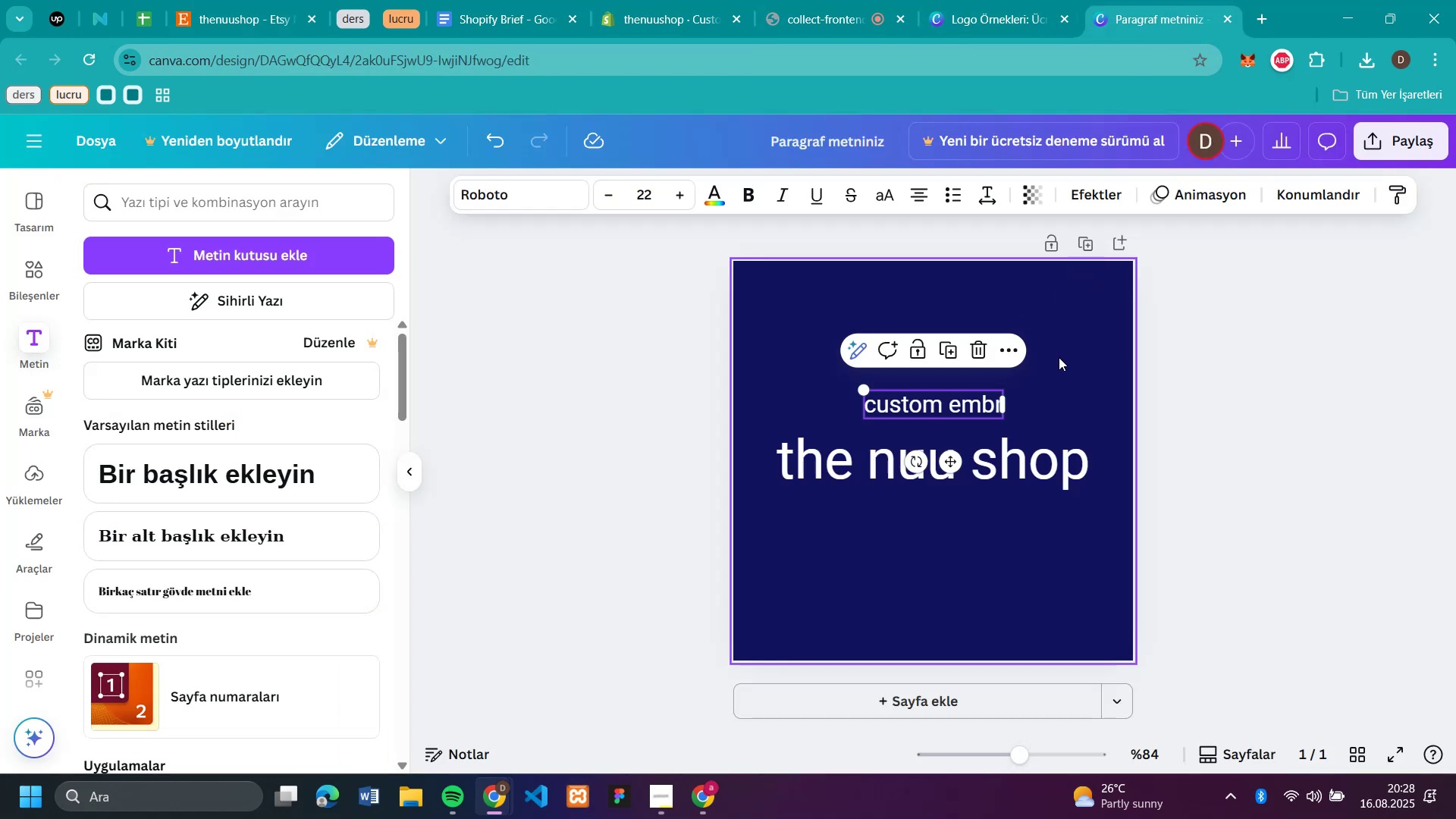 
key(D)
 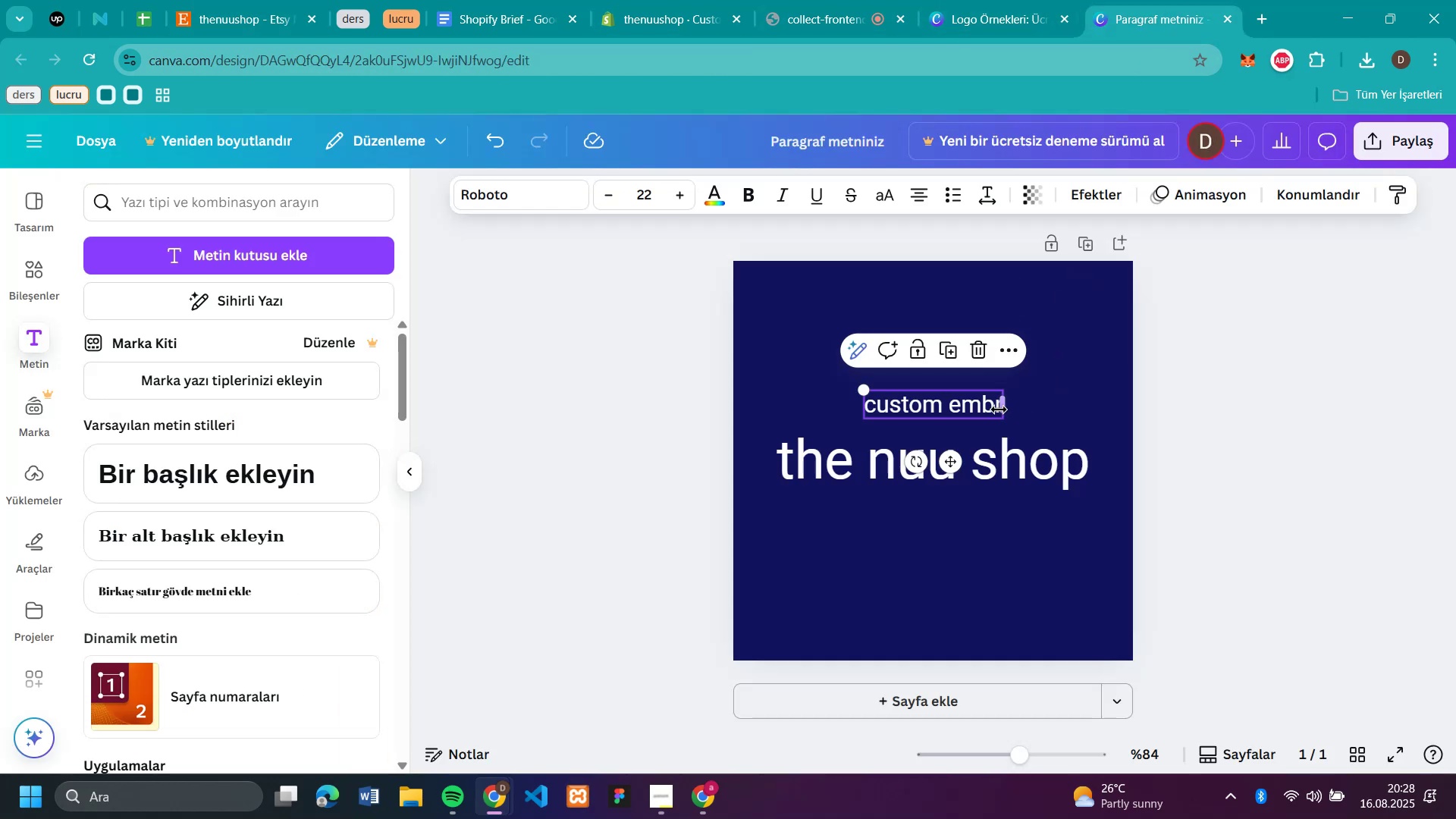 
left_click([991, 411])
 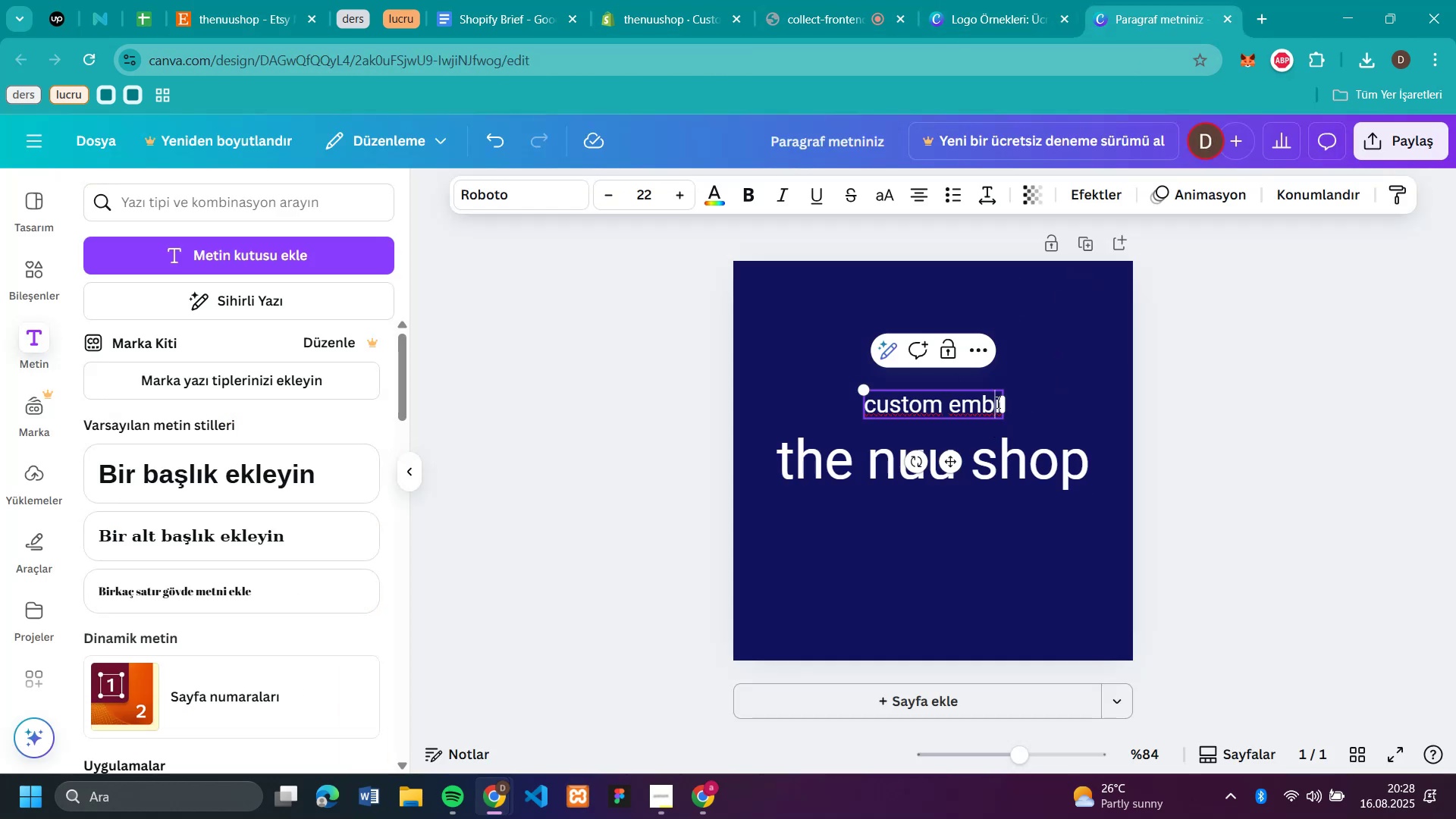 
left_click([1000, 402])
 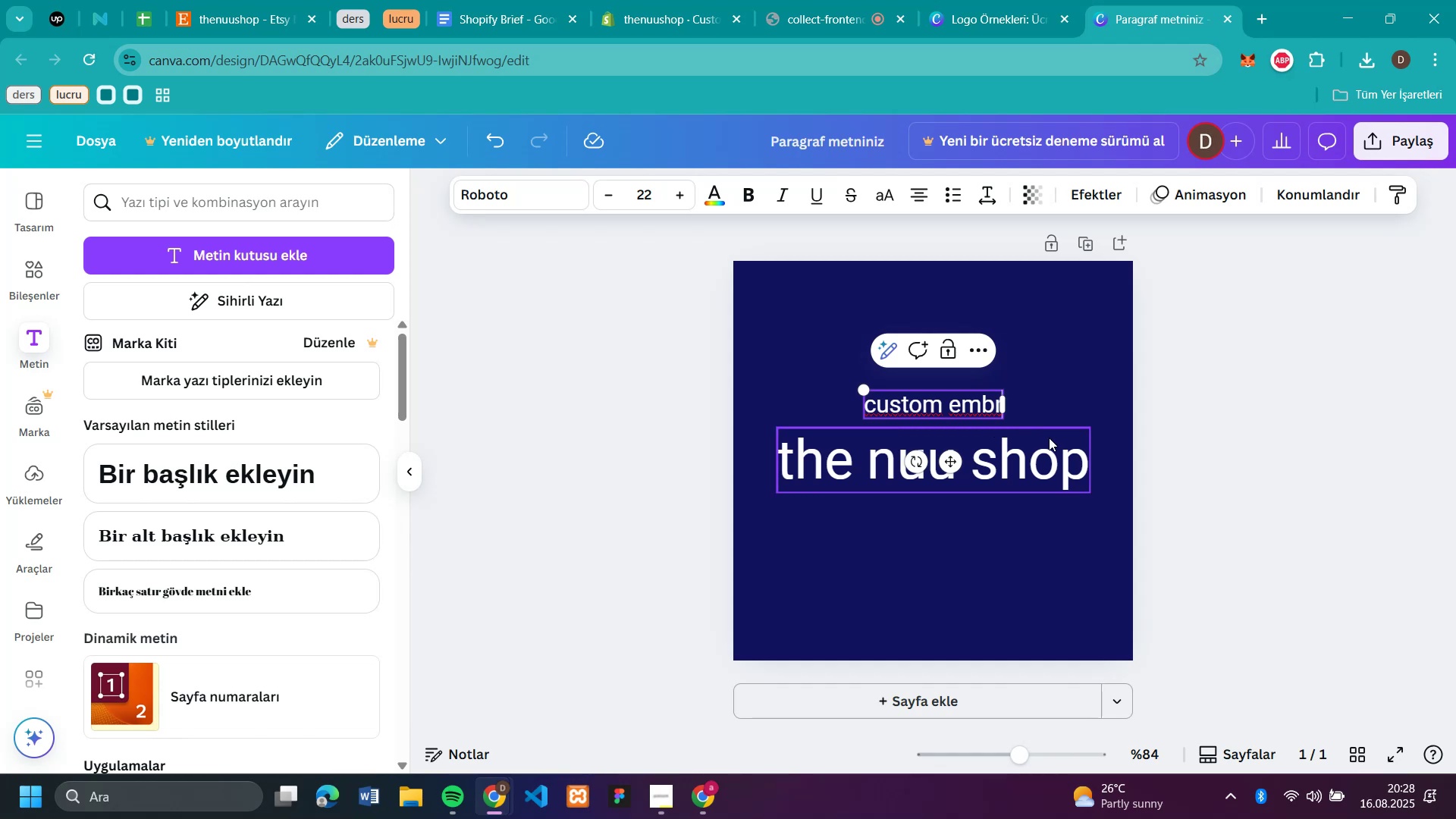 
type('dery)
 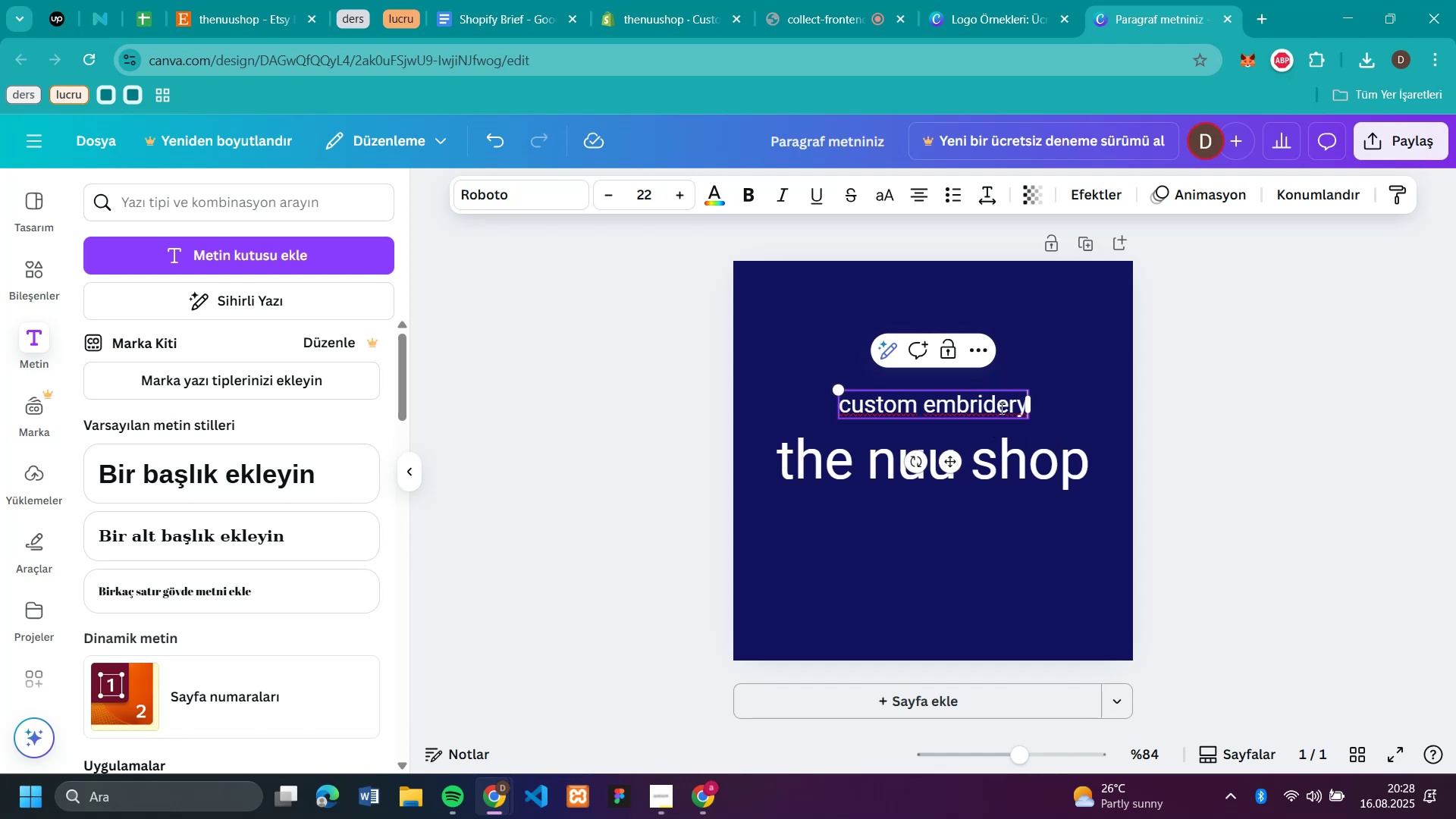 
left_click([981, 398])
 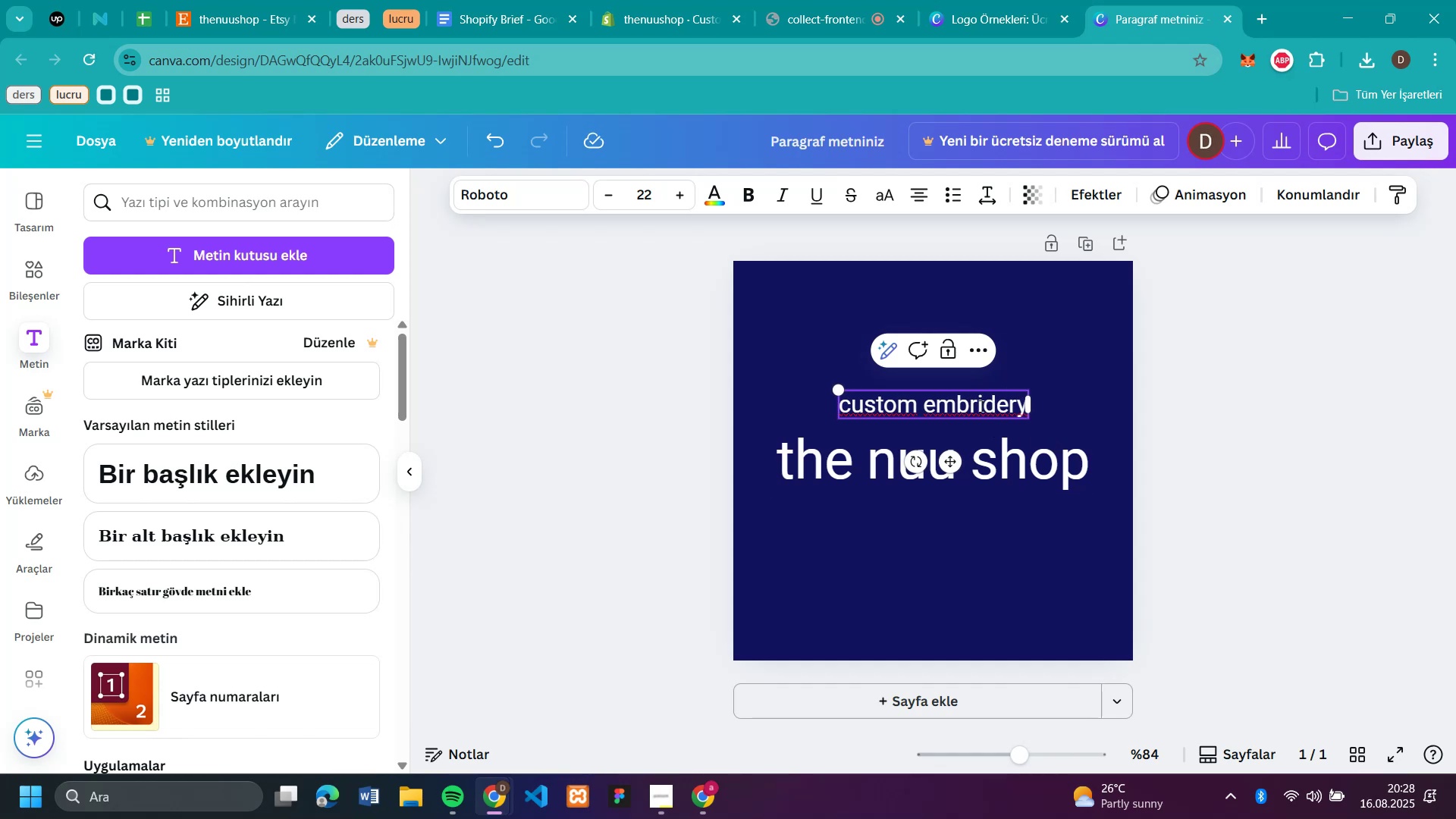 
left_click([980, 406])
 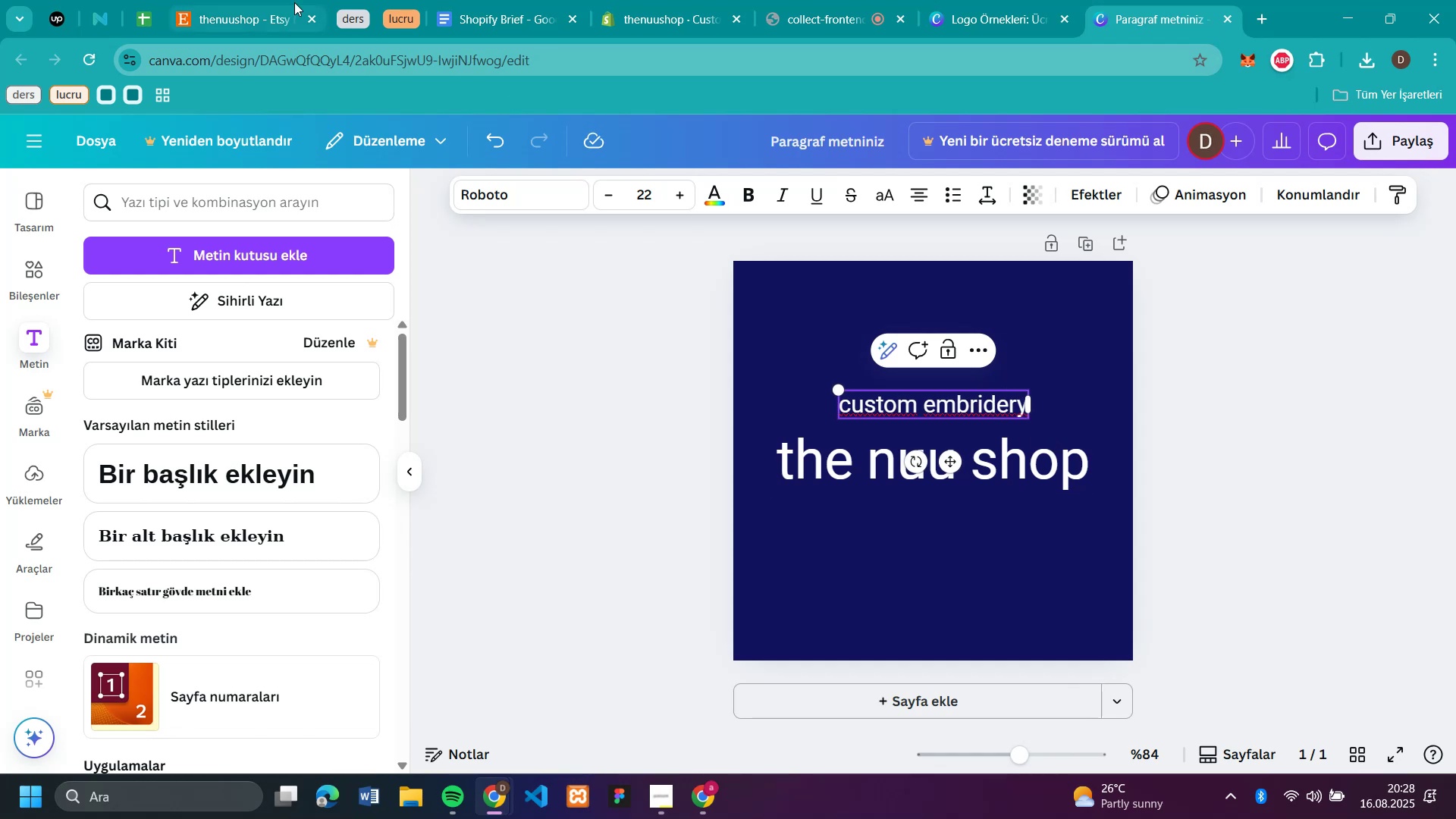 
left_click([281, 16])
 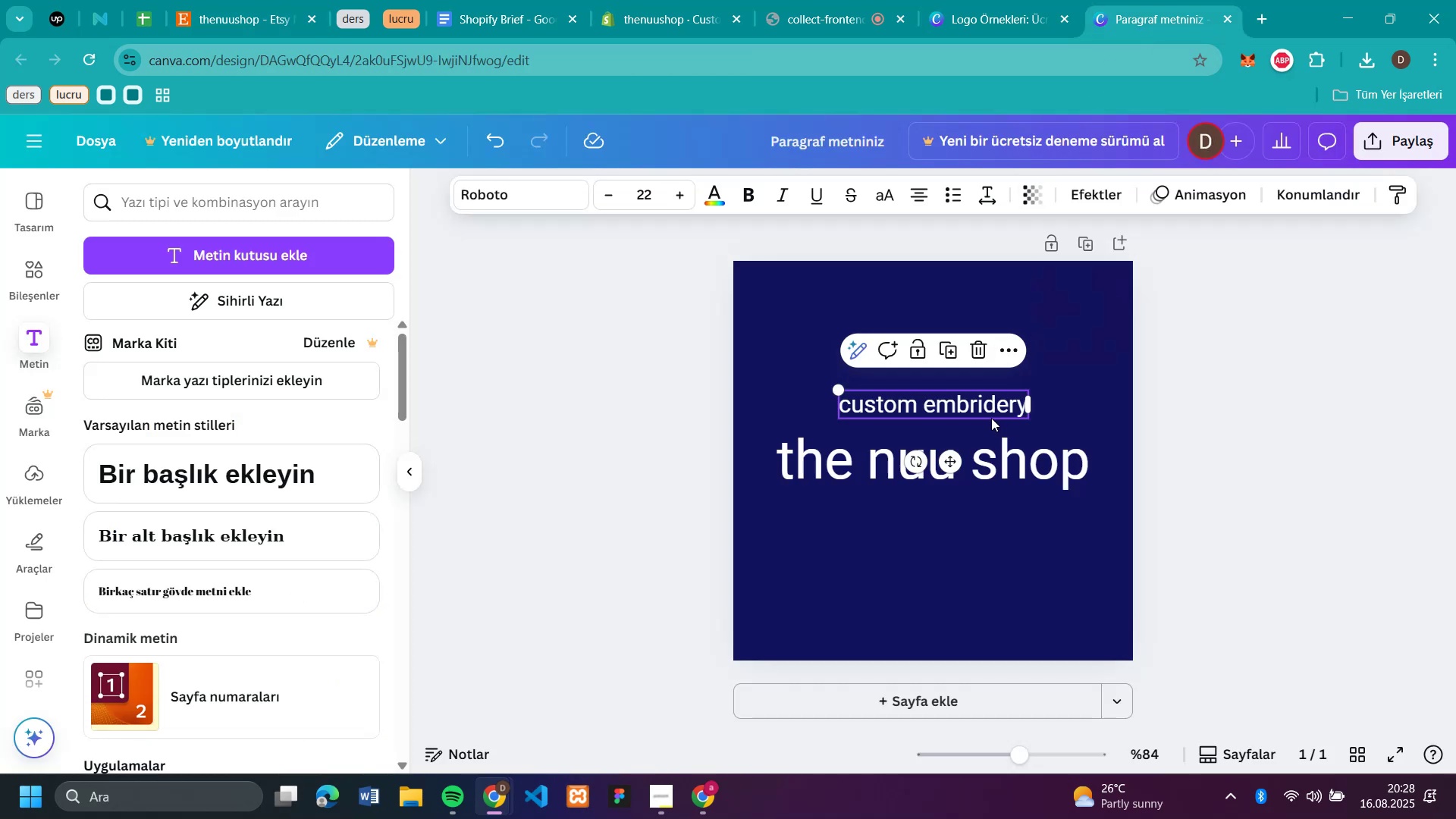 
left_click([978, 401])
 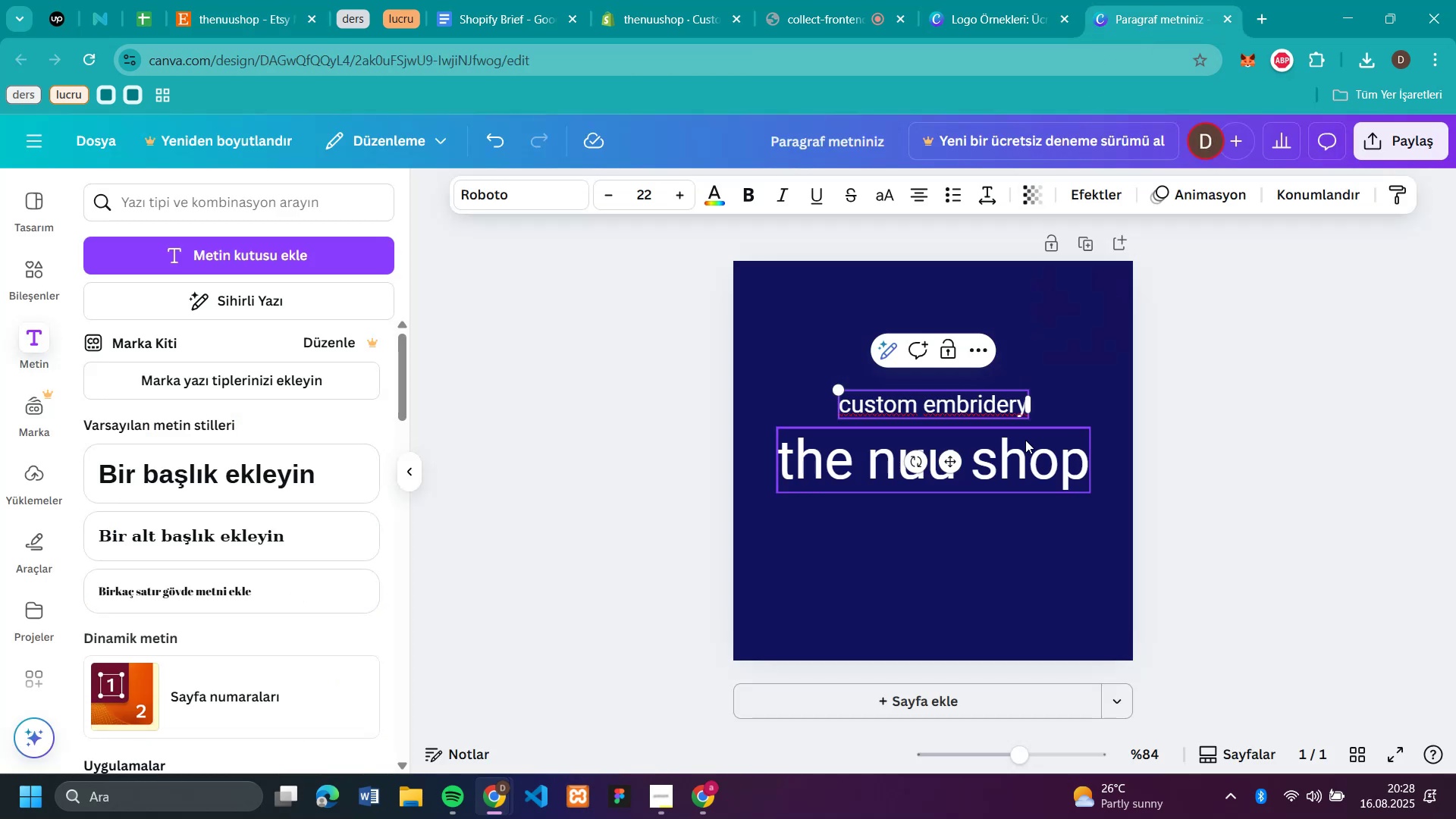 
key(O)
 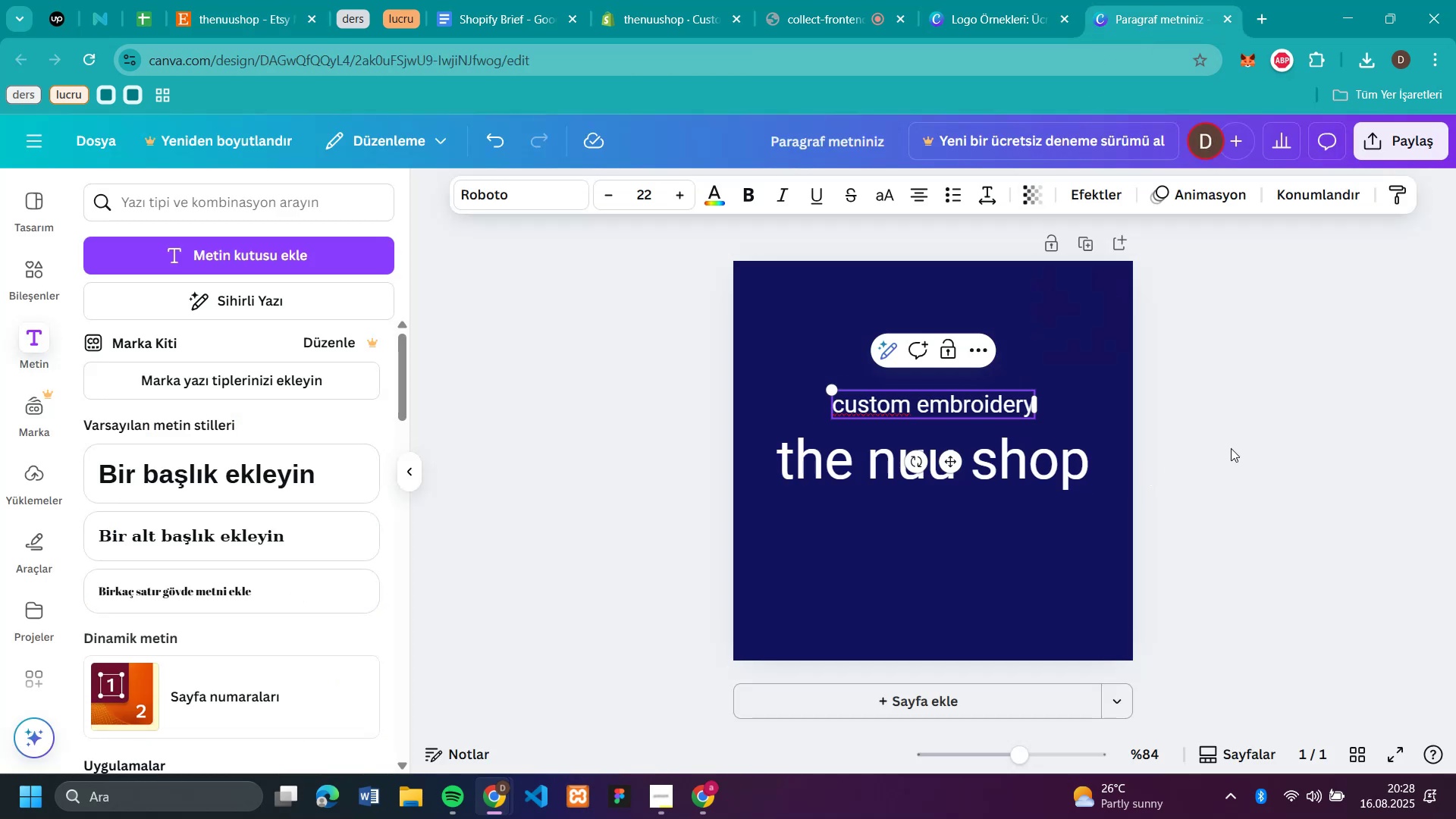 
left_click([1231, 448])
 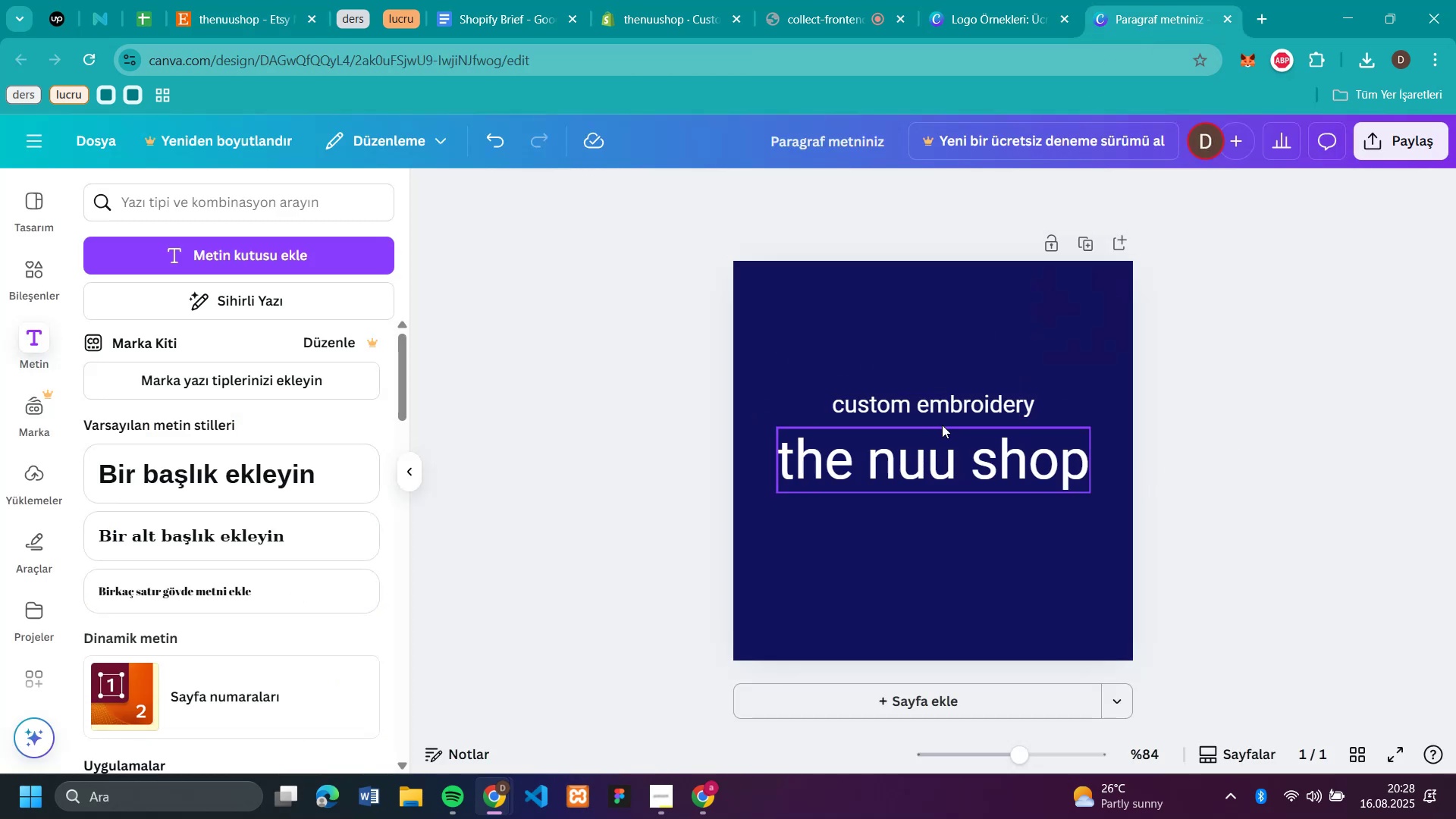 
left_click_drag(start_coordinate=[938, 406], to_coordinate=[931, 522])
 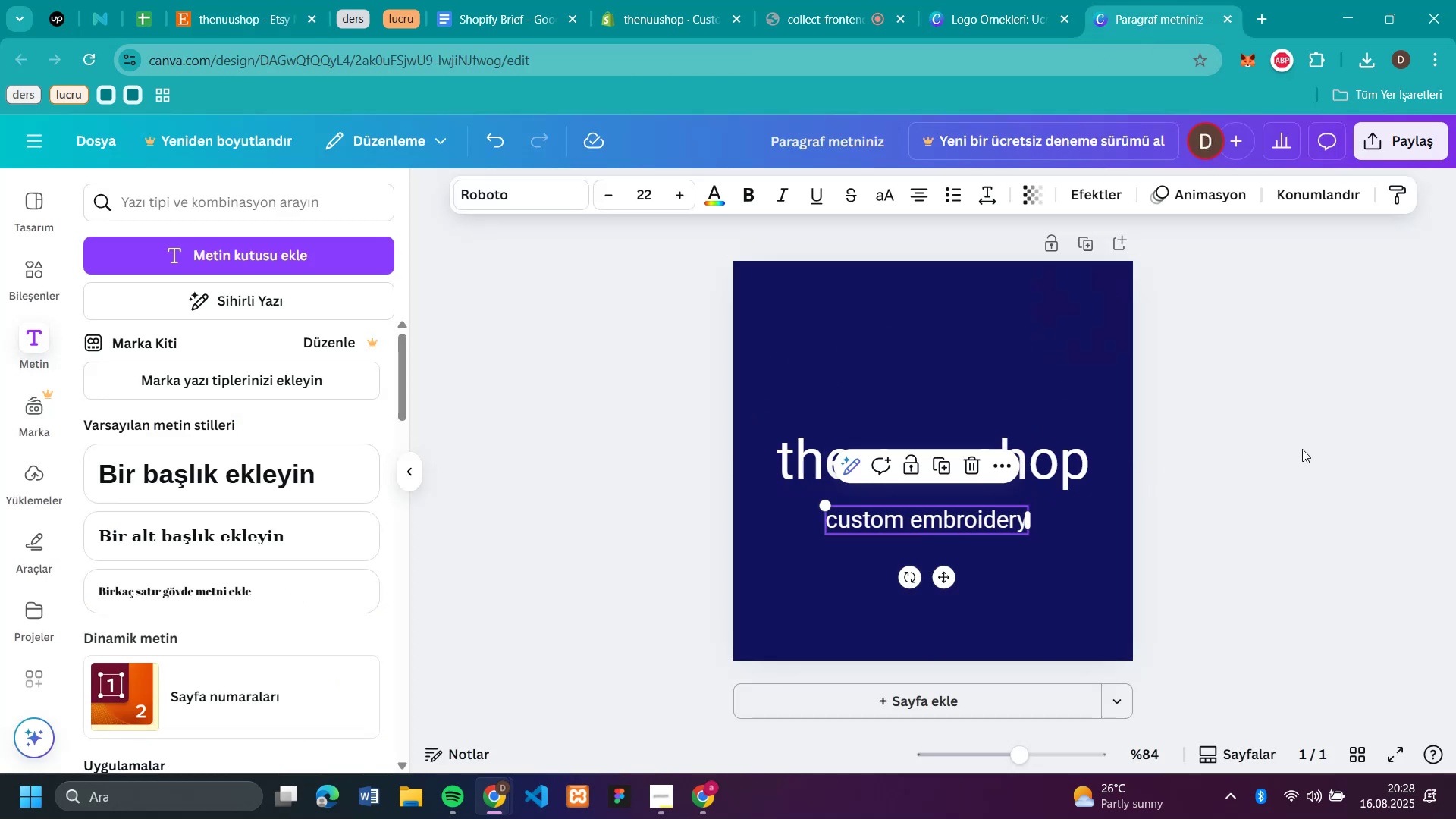 
left_click([1313, 438])
 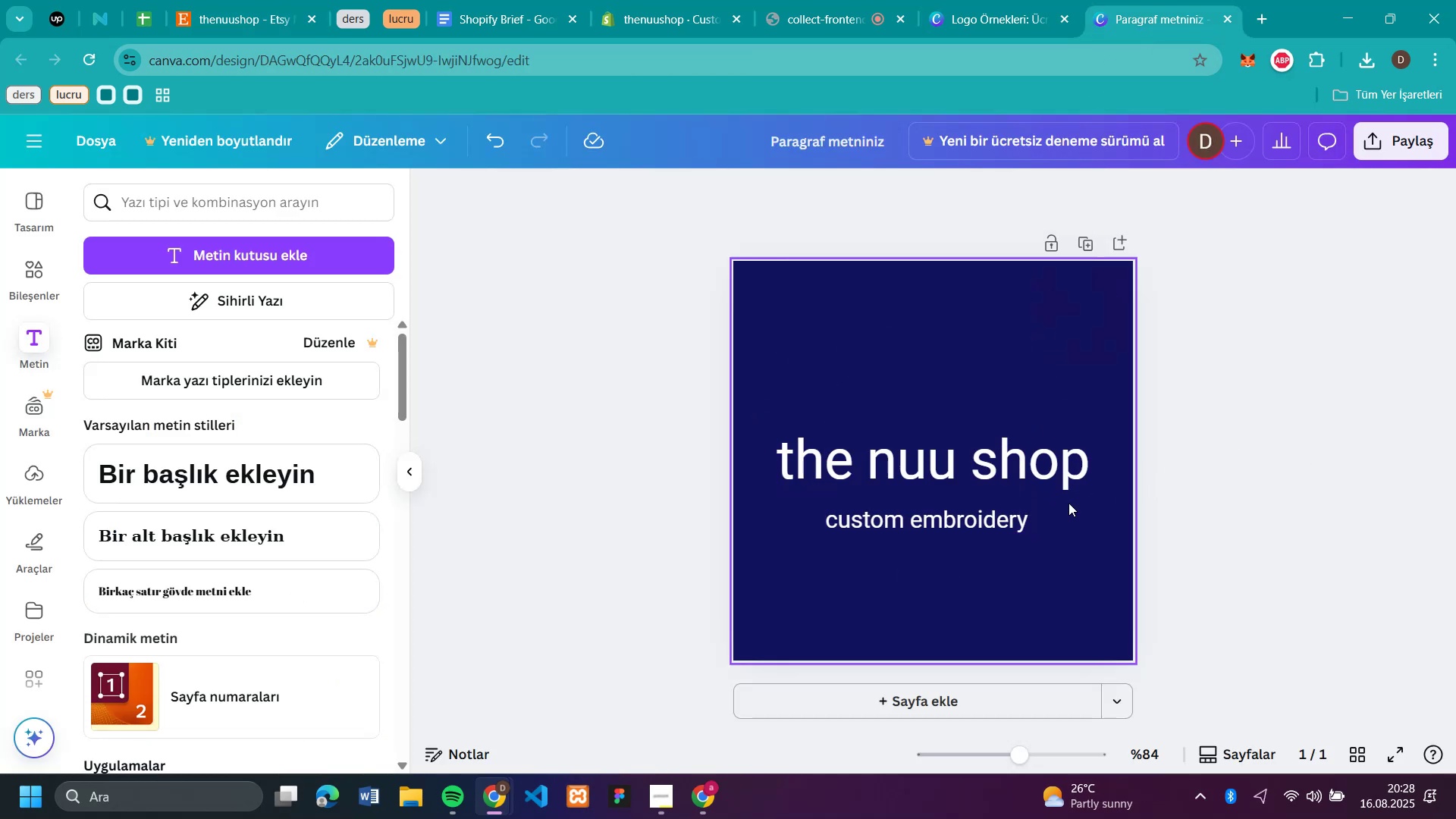 
left_click_drag(start_coordinate=[993, 466], to_coordinate=[984, 429])
 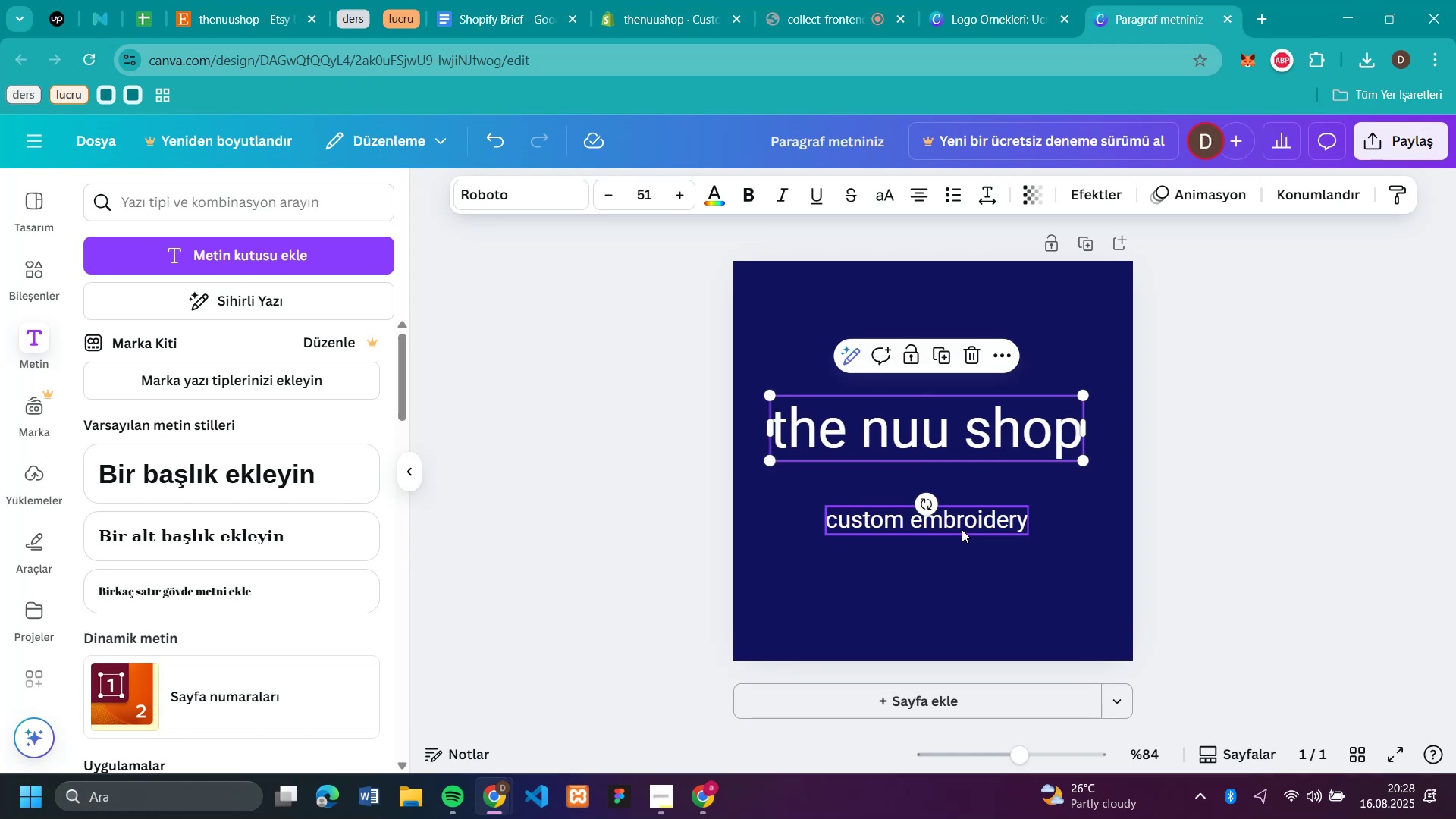 
left_click_drag(start_coordinate=[962, 525], to_coordinate=[962, 490])
 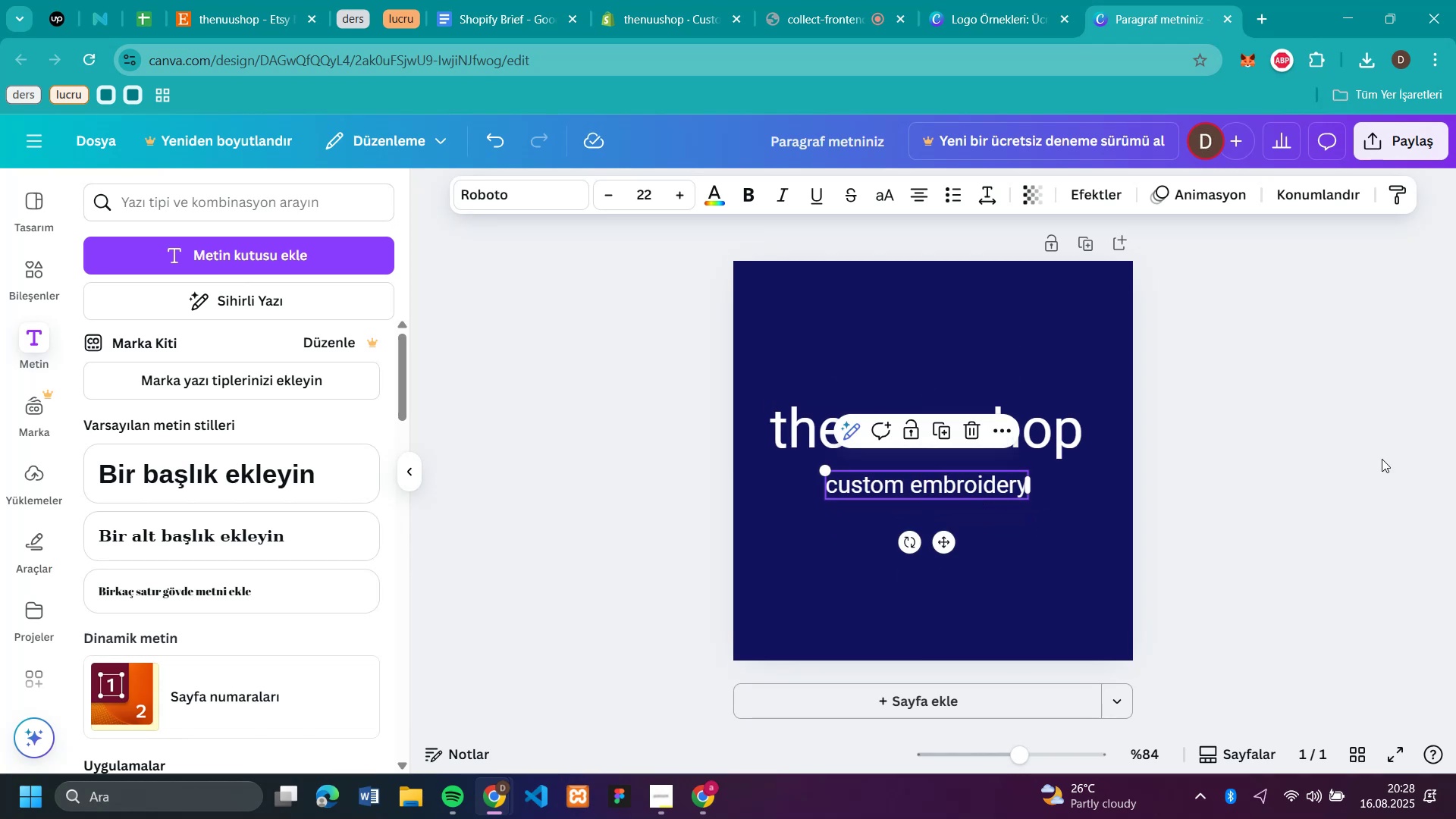 
left_click([1382, 457])
 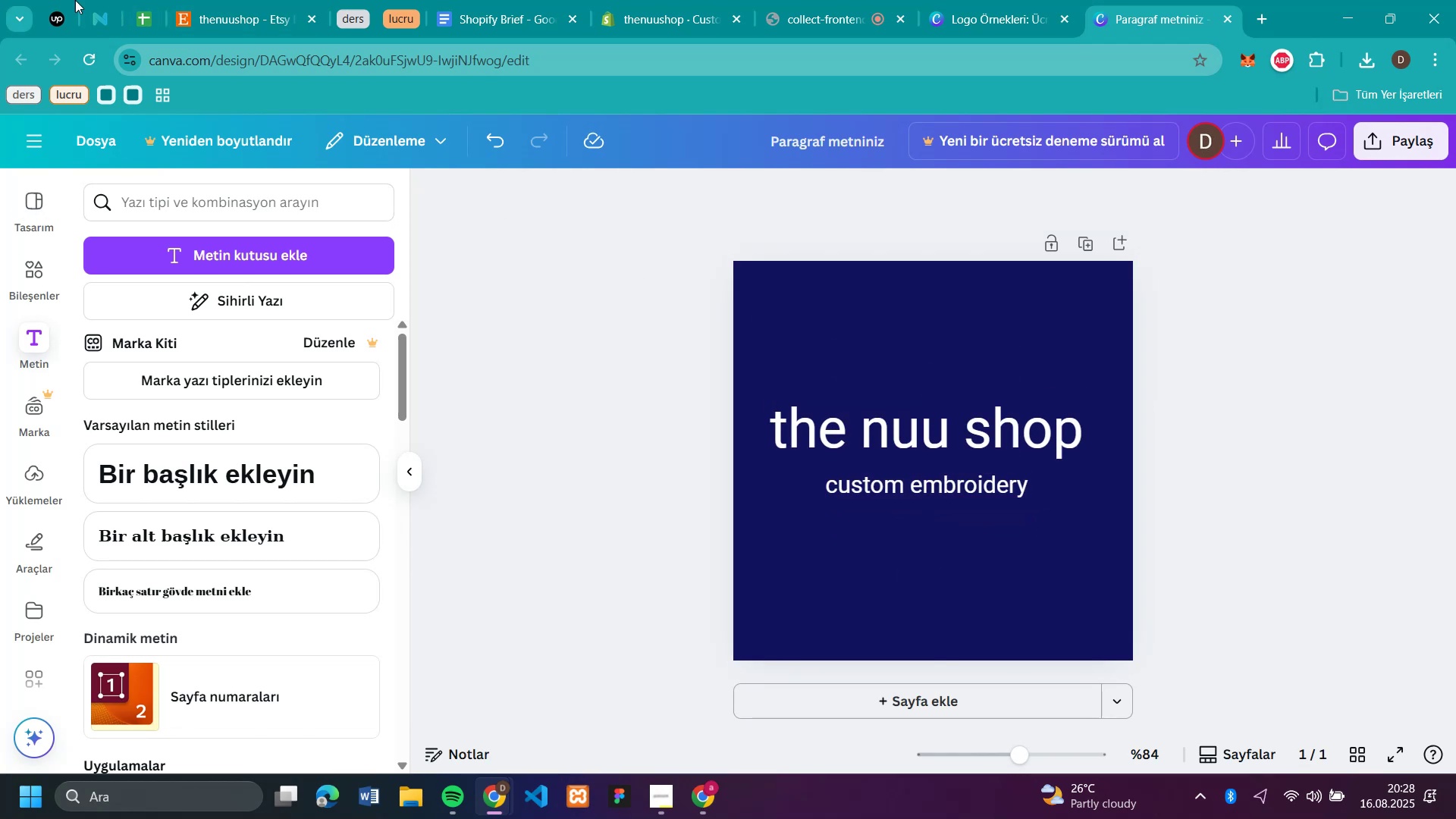 
left_click([246, 19])
 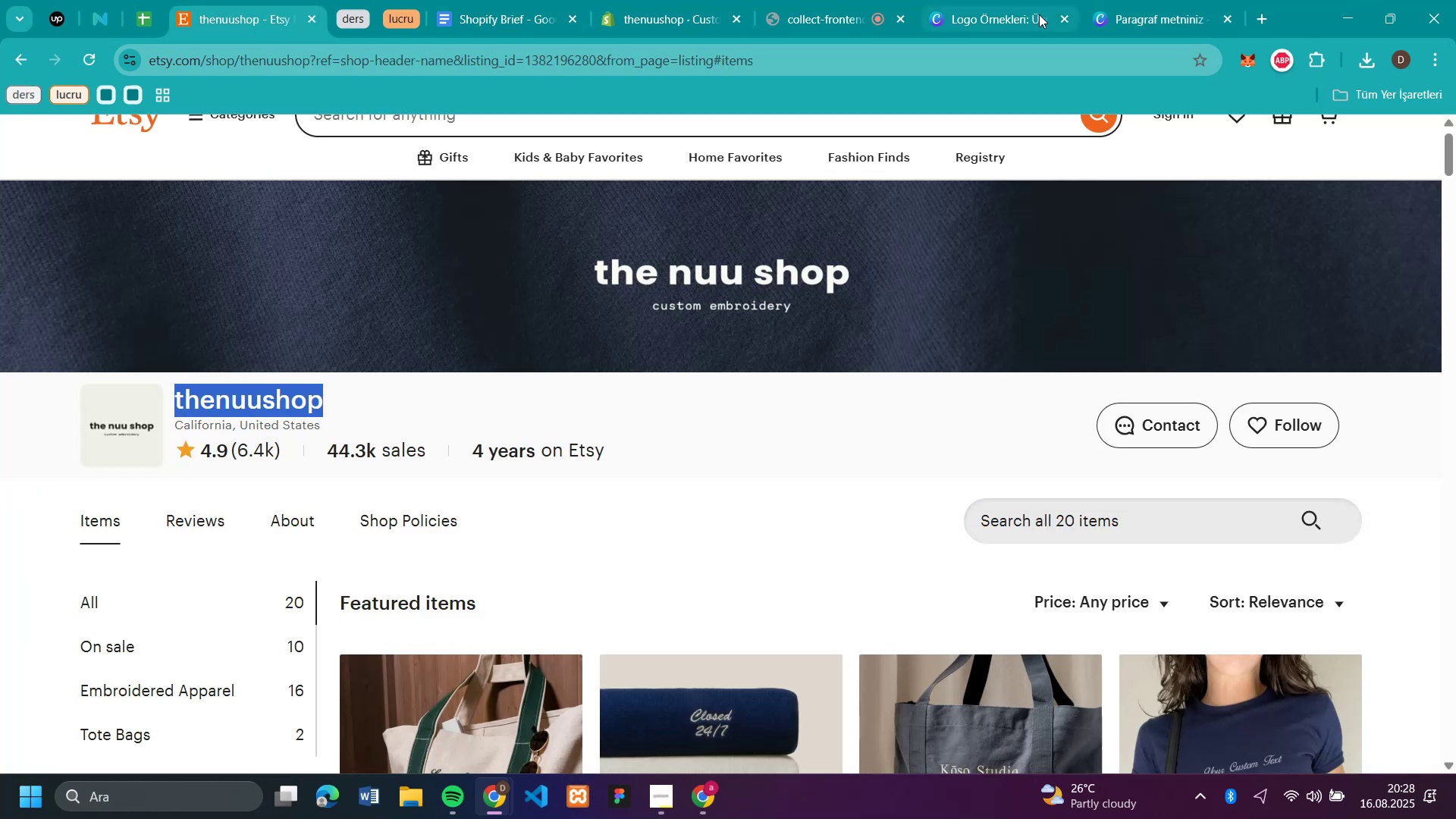 
left_click([1138, 21])
 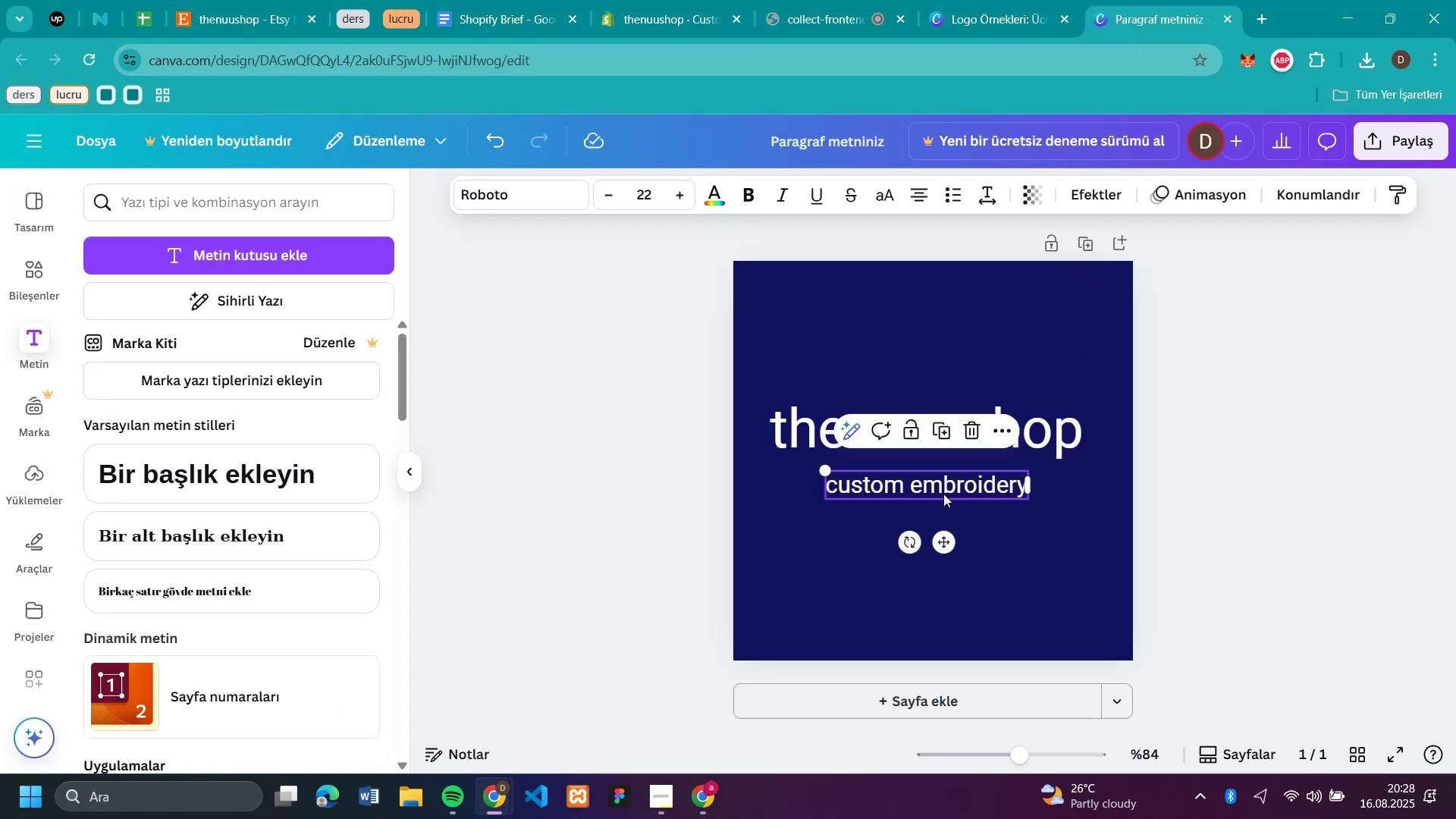 
double_click([943, 494])
 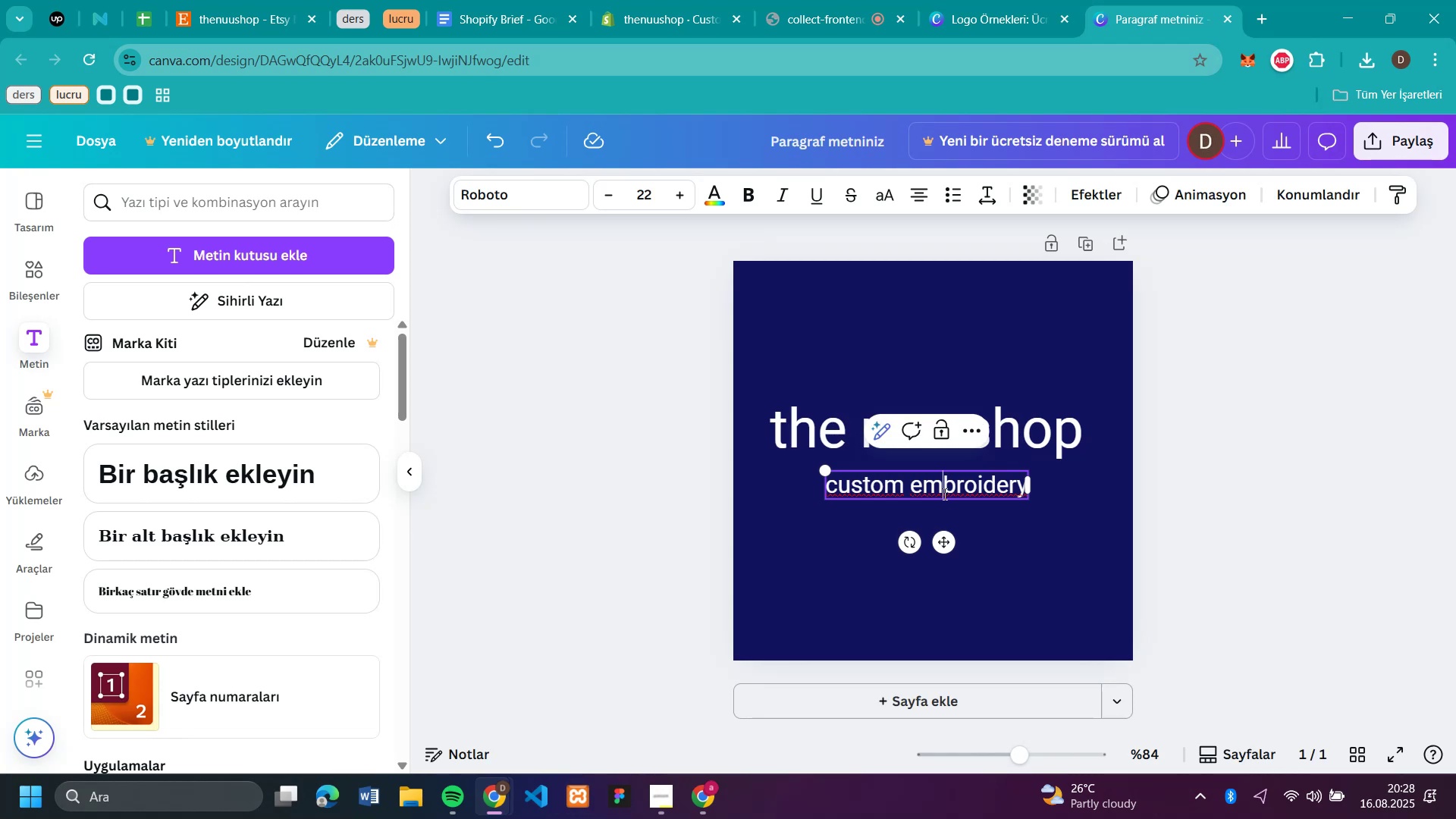 
left_click([943, 494])
 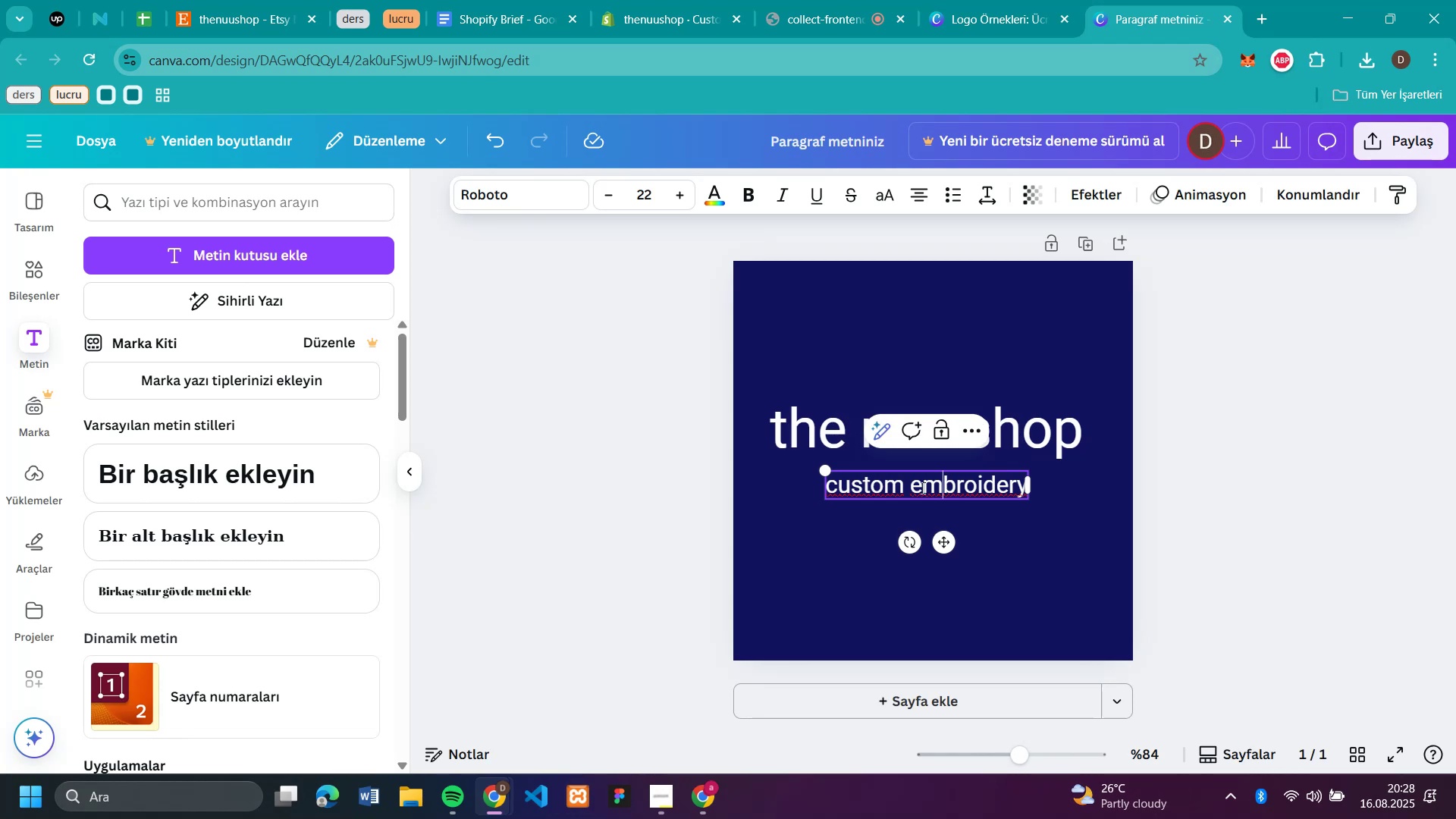 
double_click([921, 488])
 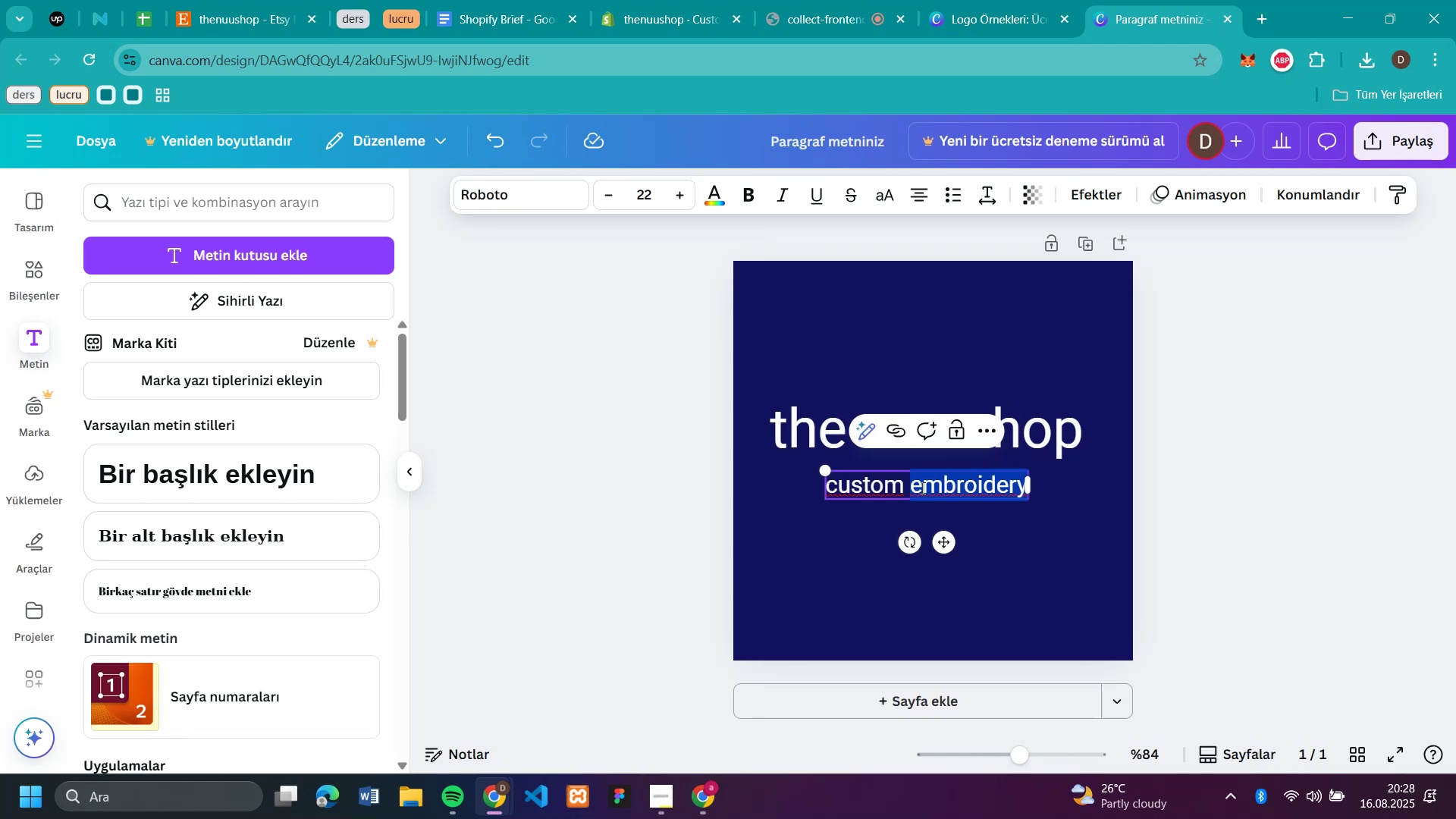 
triple_click([921, 488])
 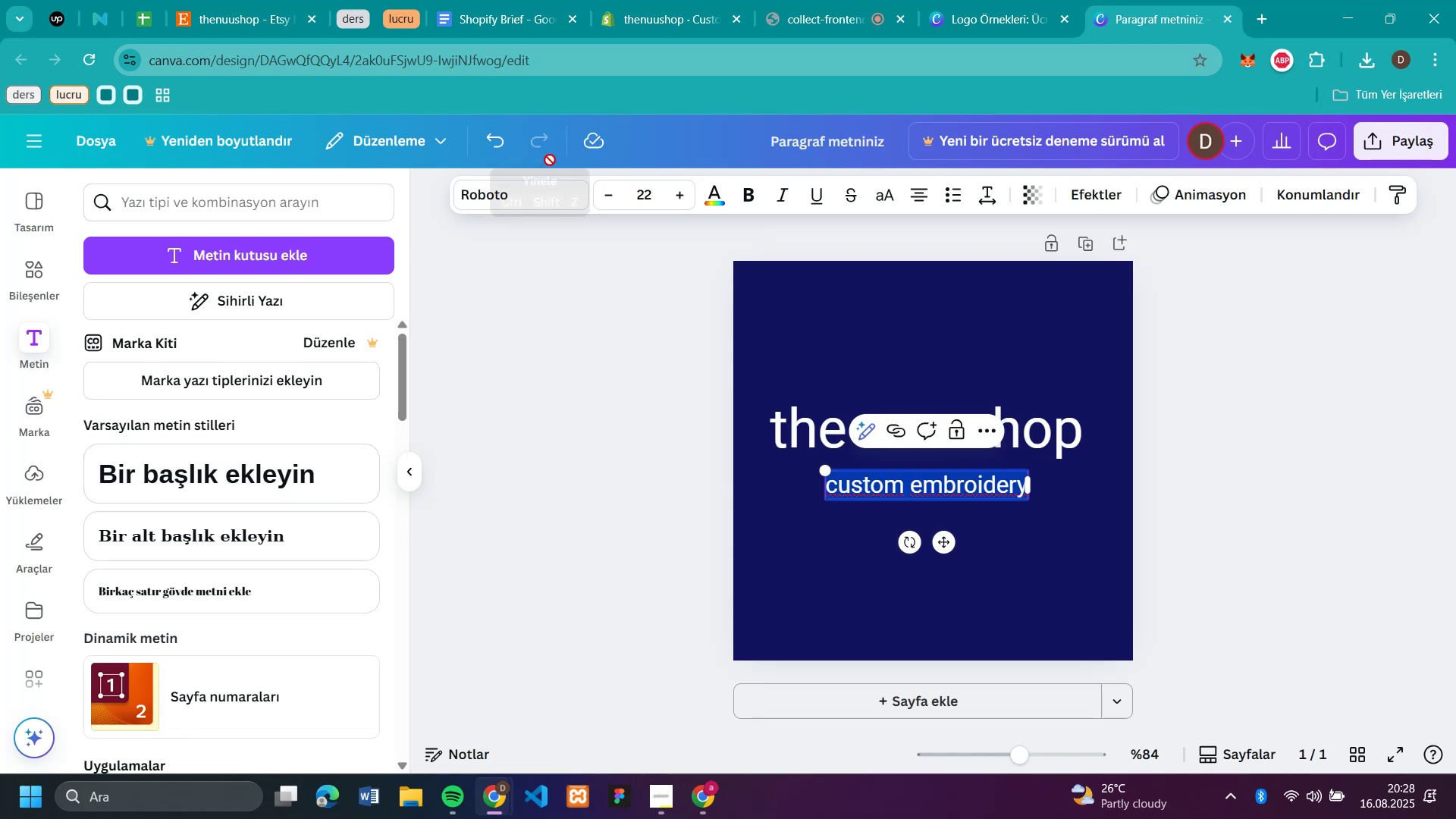 
left_click([537, 191])
 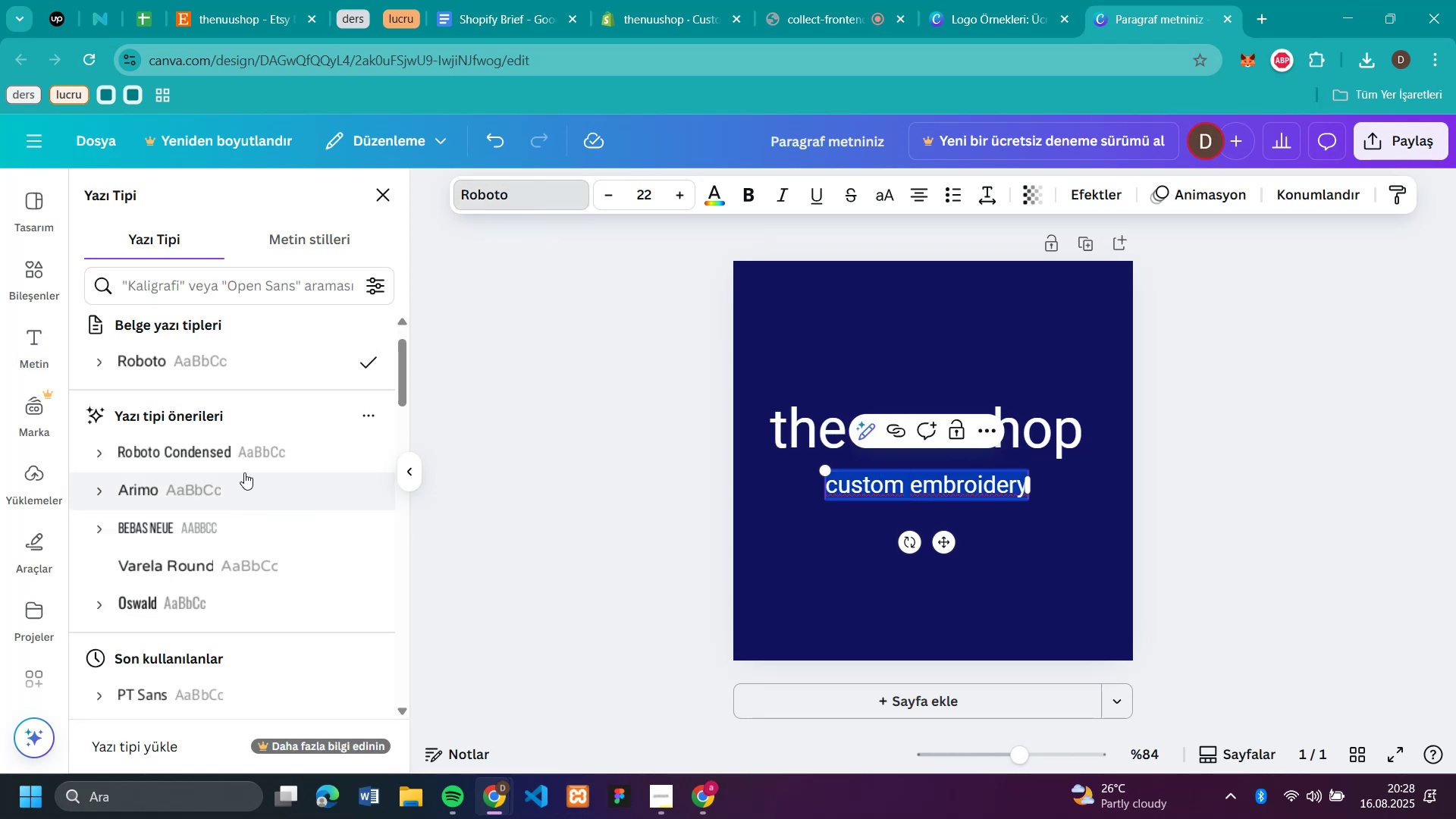 
left_click([244, 472])
 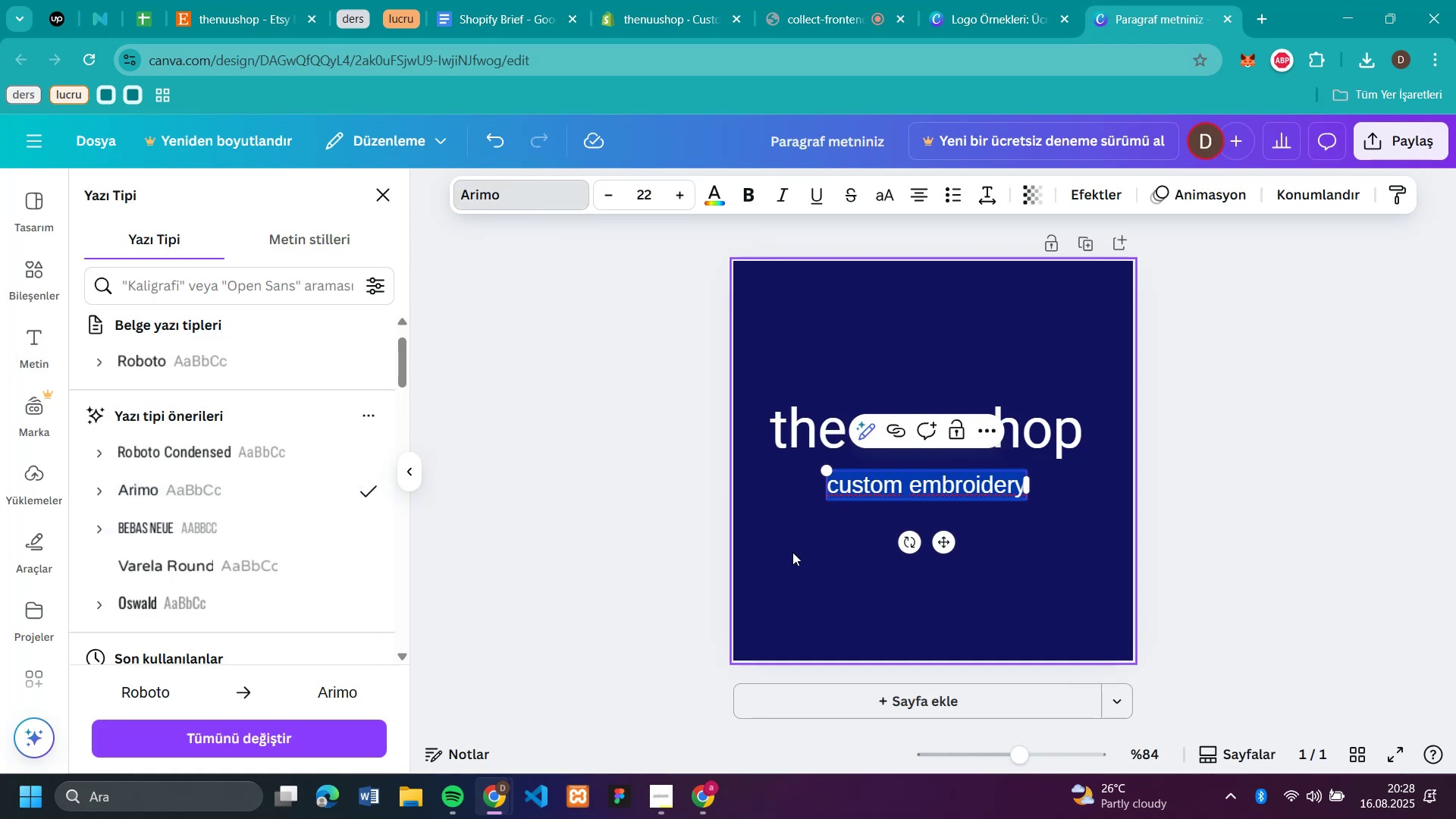 
left_click([792, 552])
 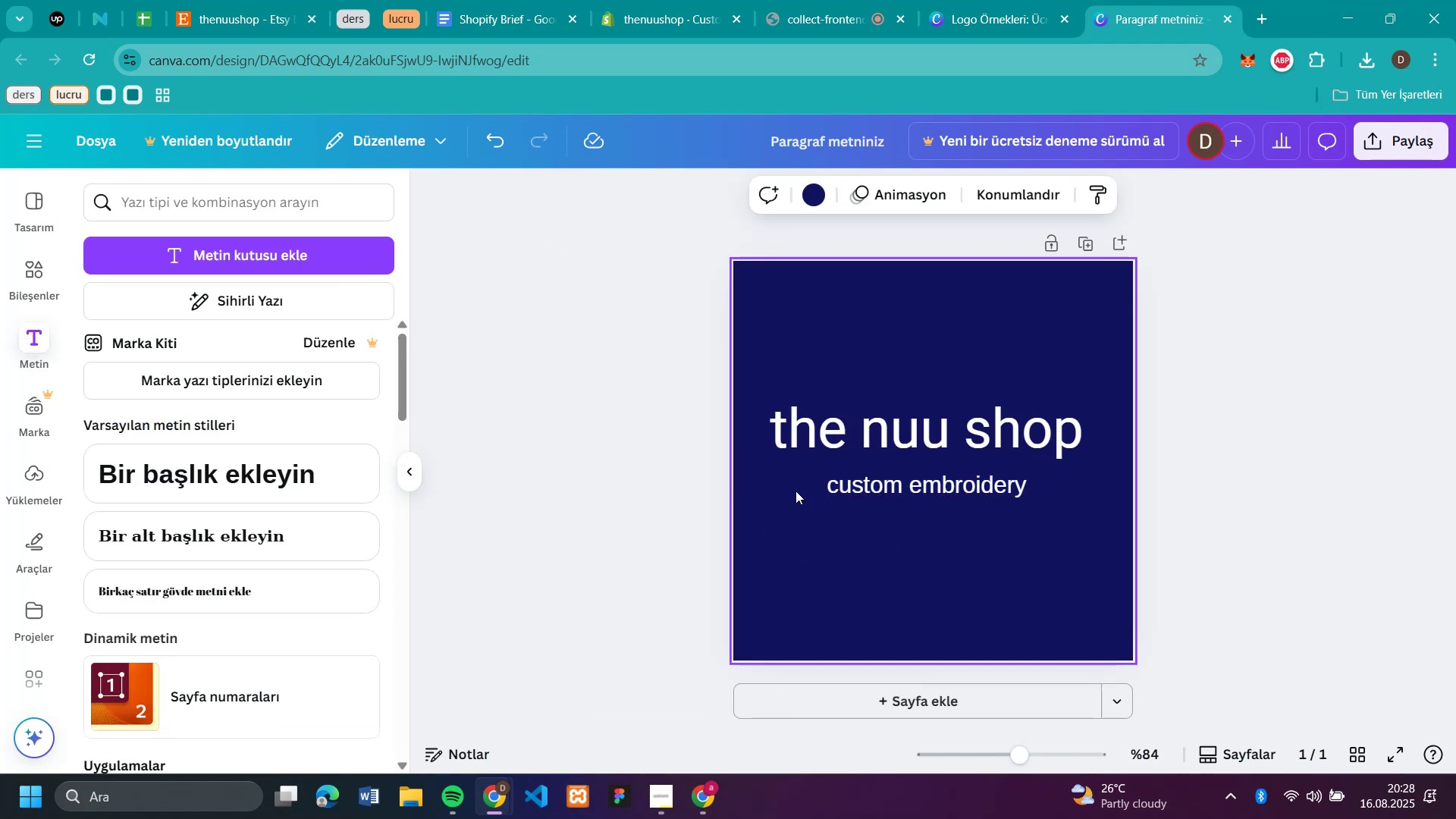 
left_click([927, 488])
 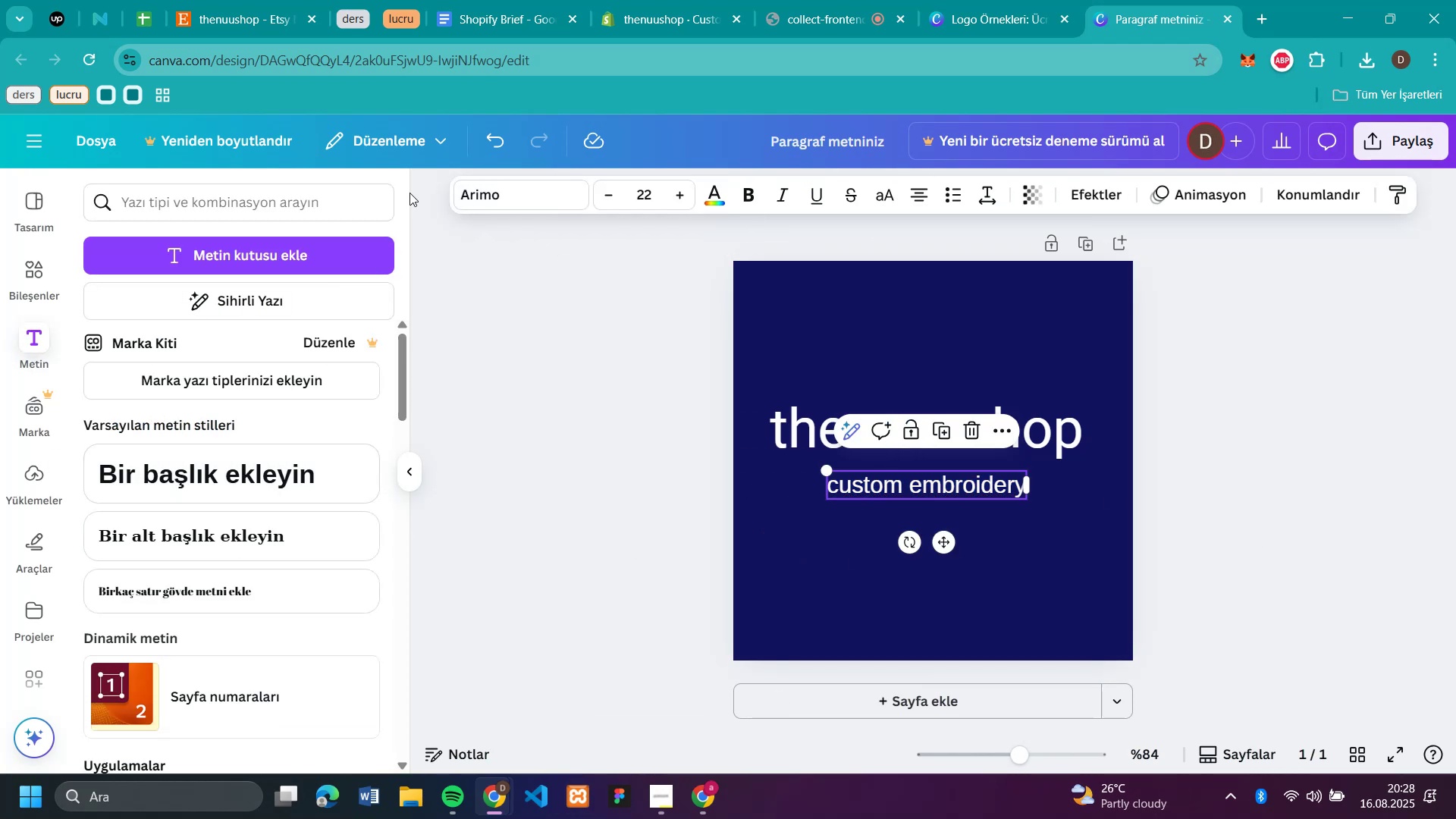 
left_click([472, 191])
 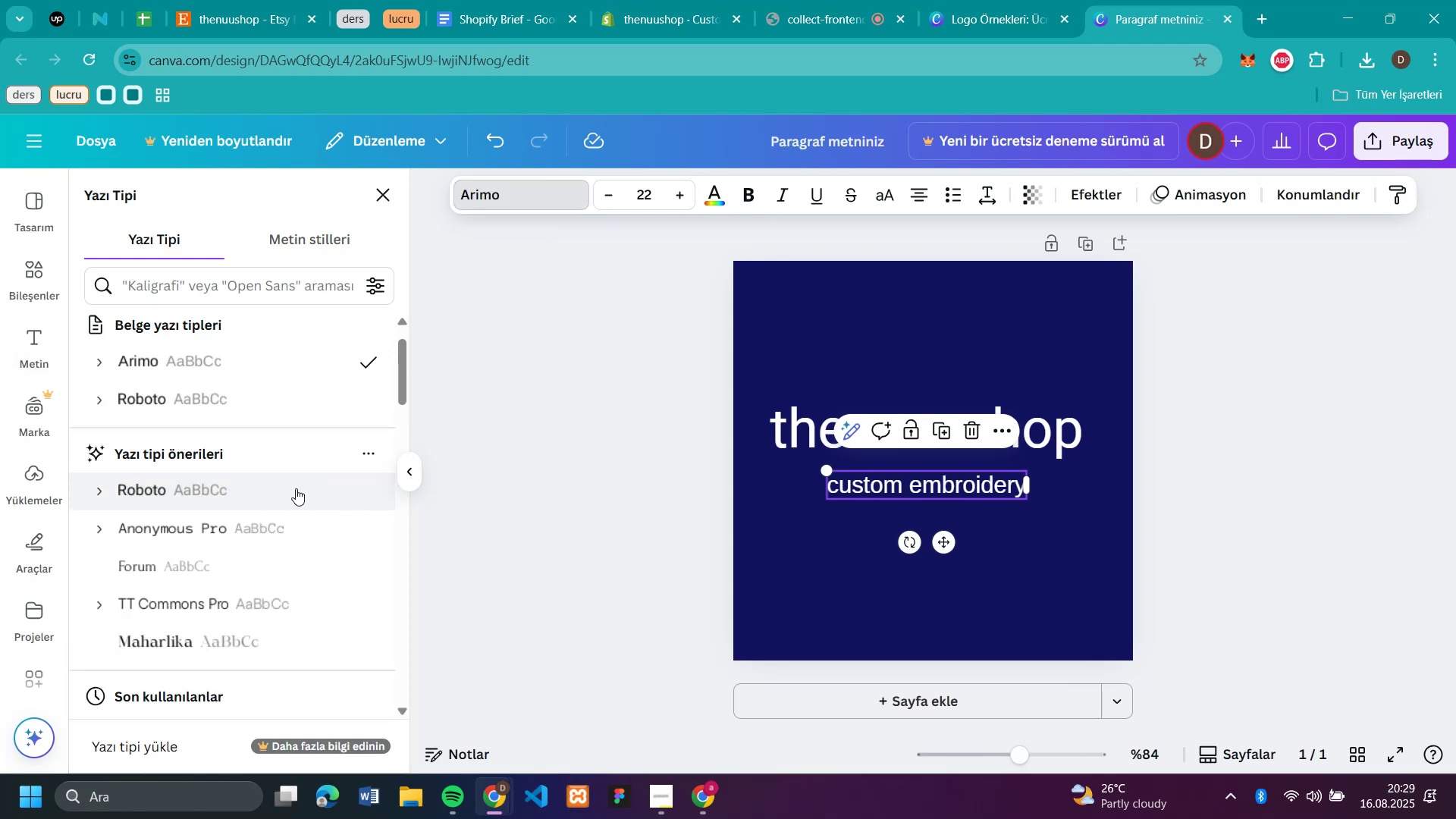 
left_click([248, 522])
 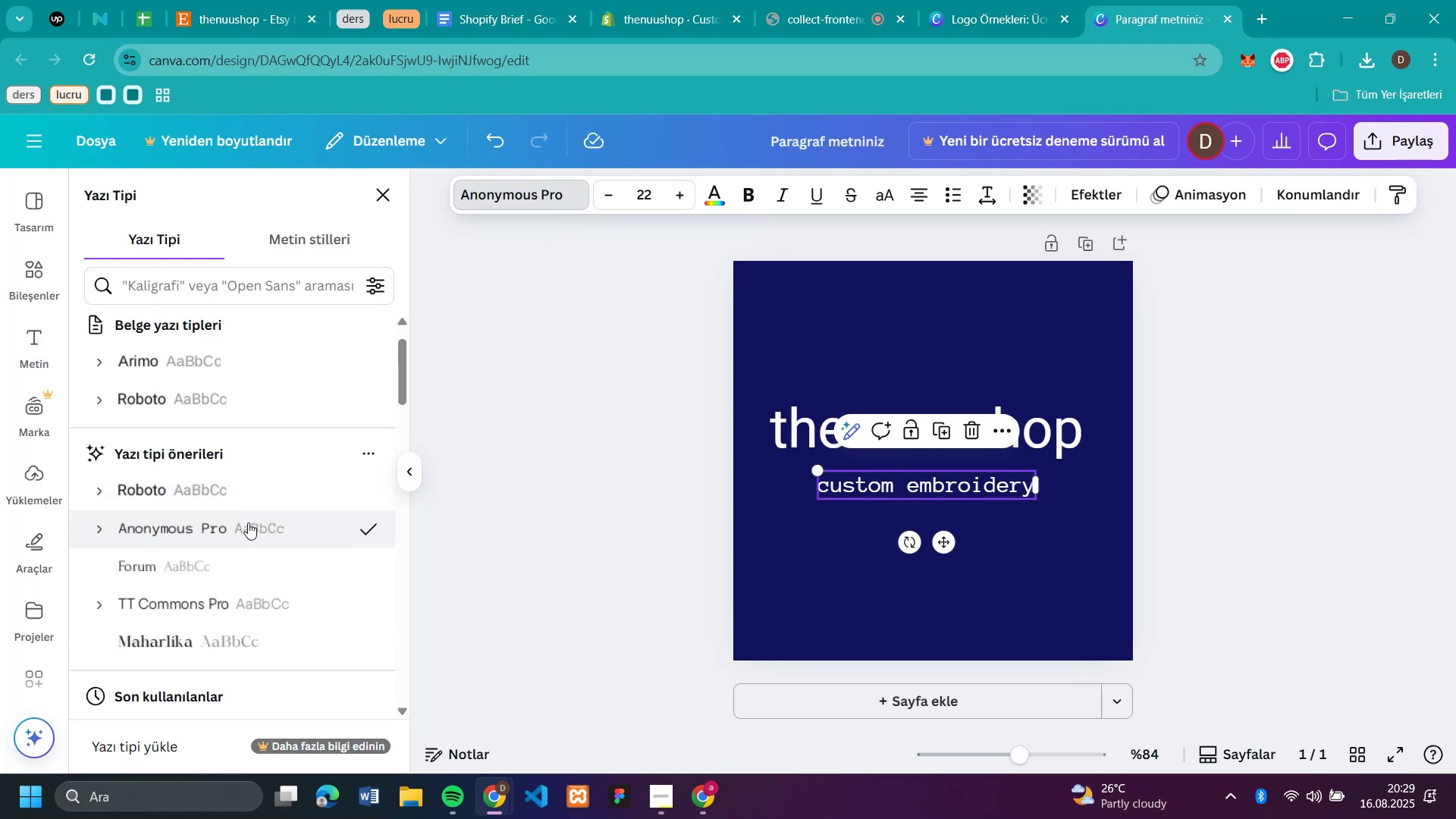 
left_click([235, 548])
 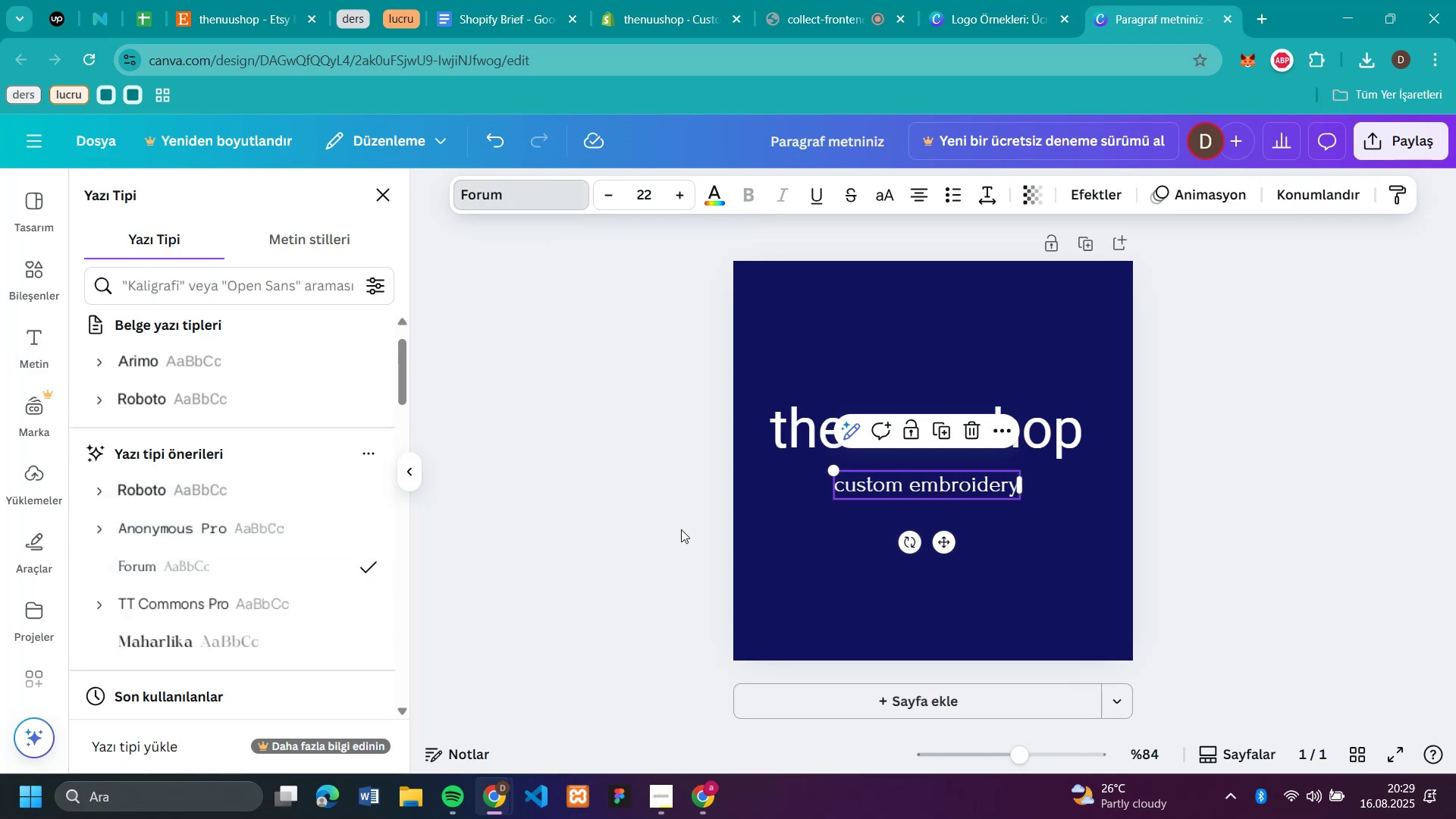 
left_click([786, 538])
 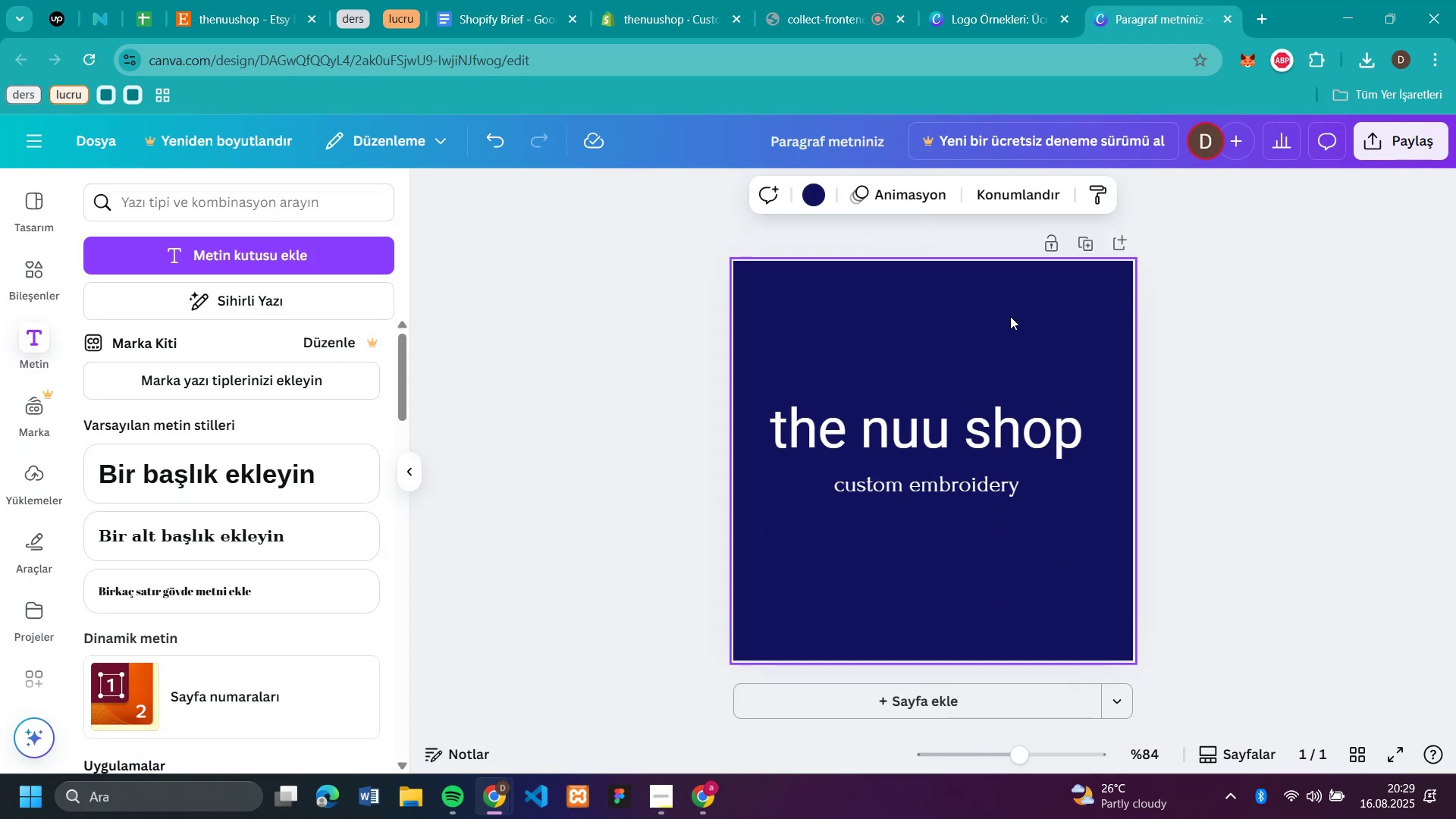 
left_click([1390, 144])
 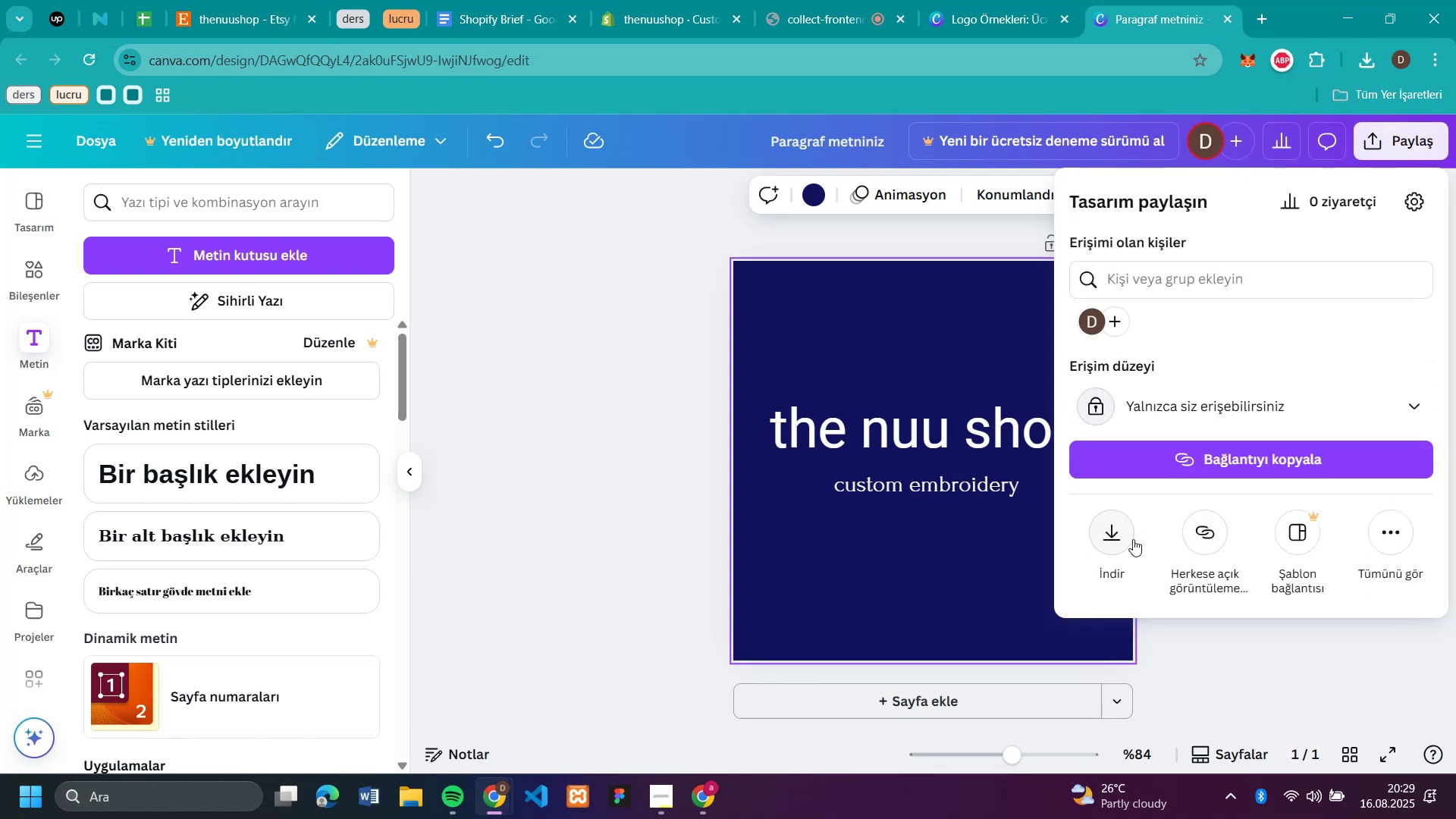 
left_click([1122, 538])
 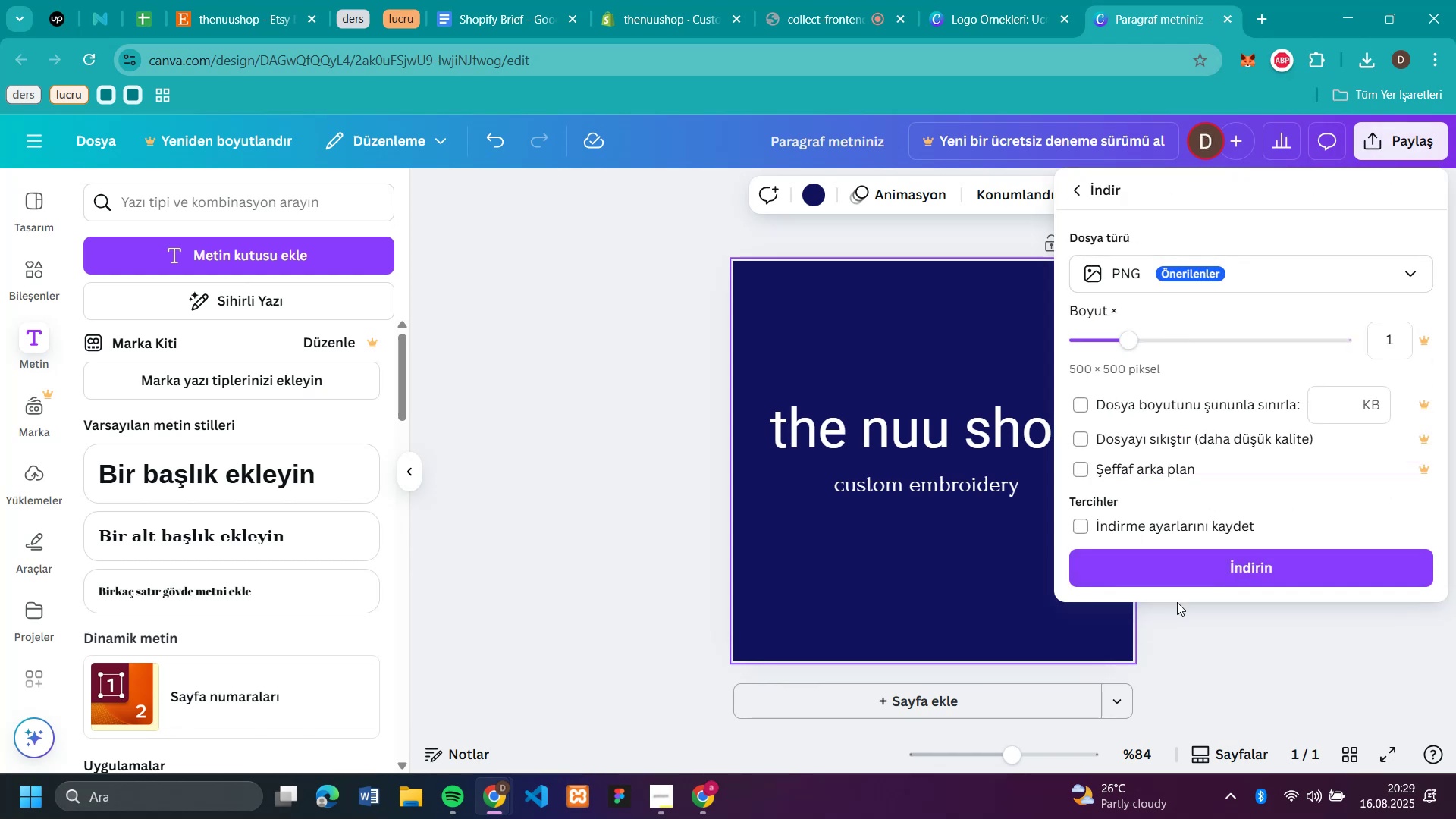 
double_click([1174, 576])
 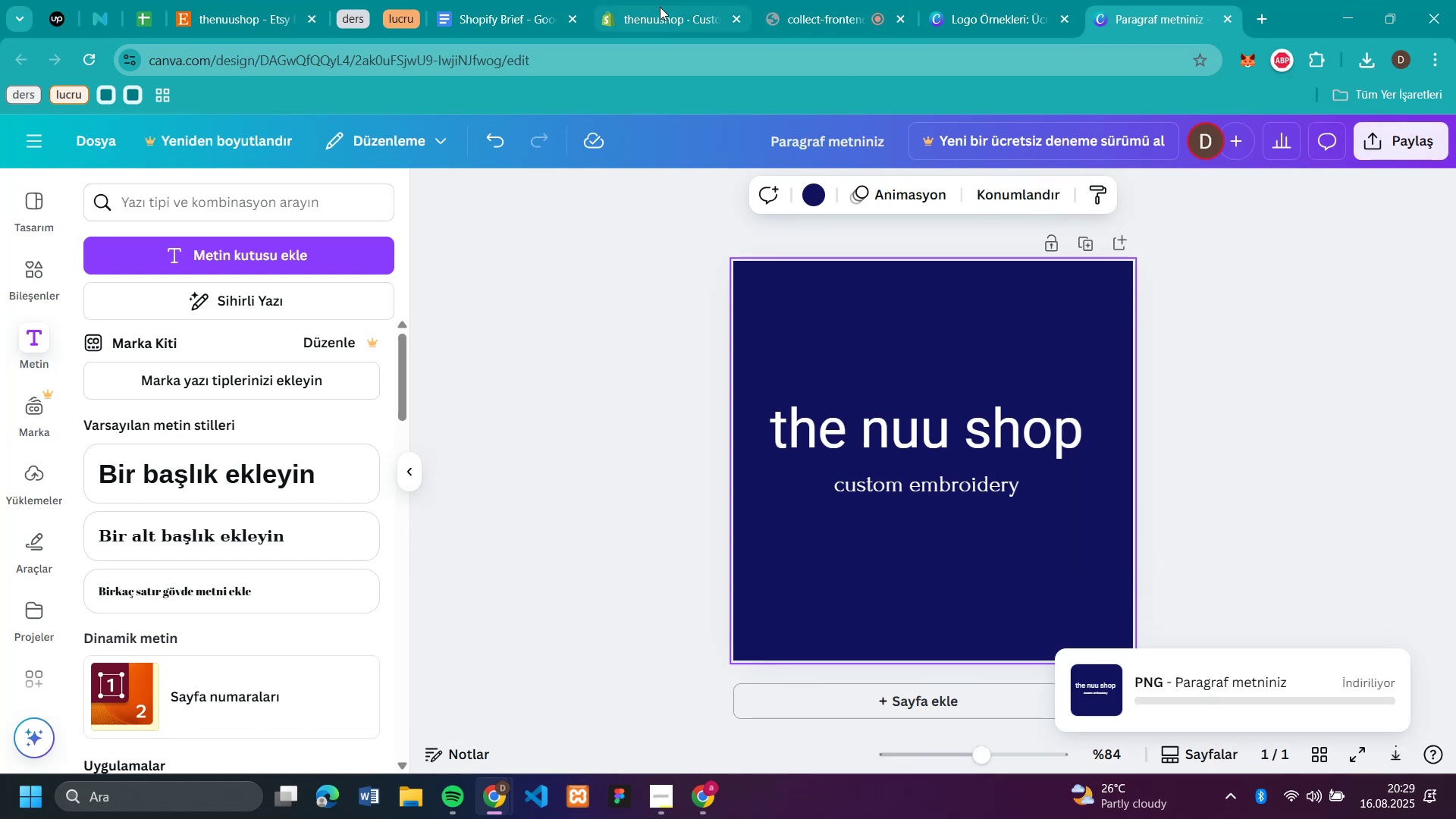 
left_click([660, 24])
 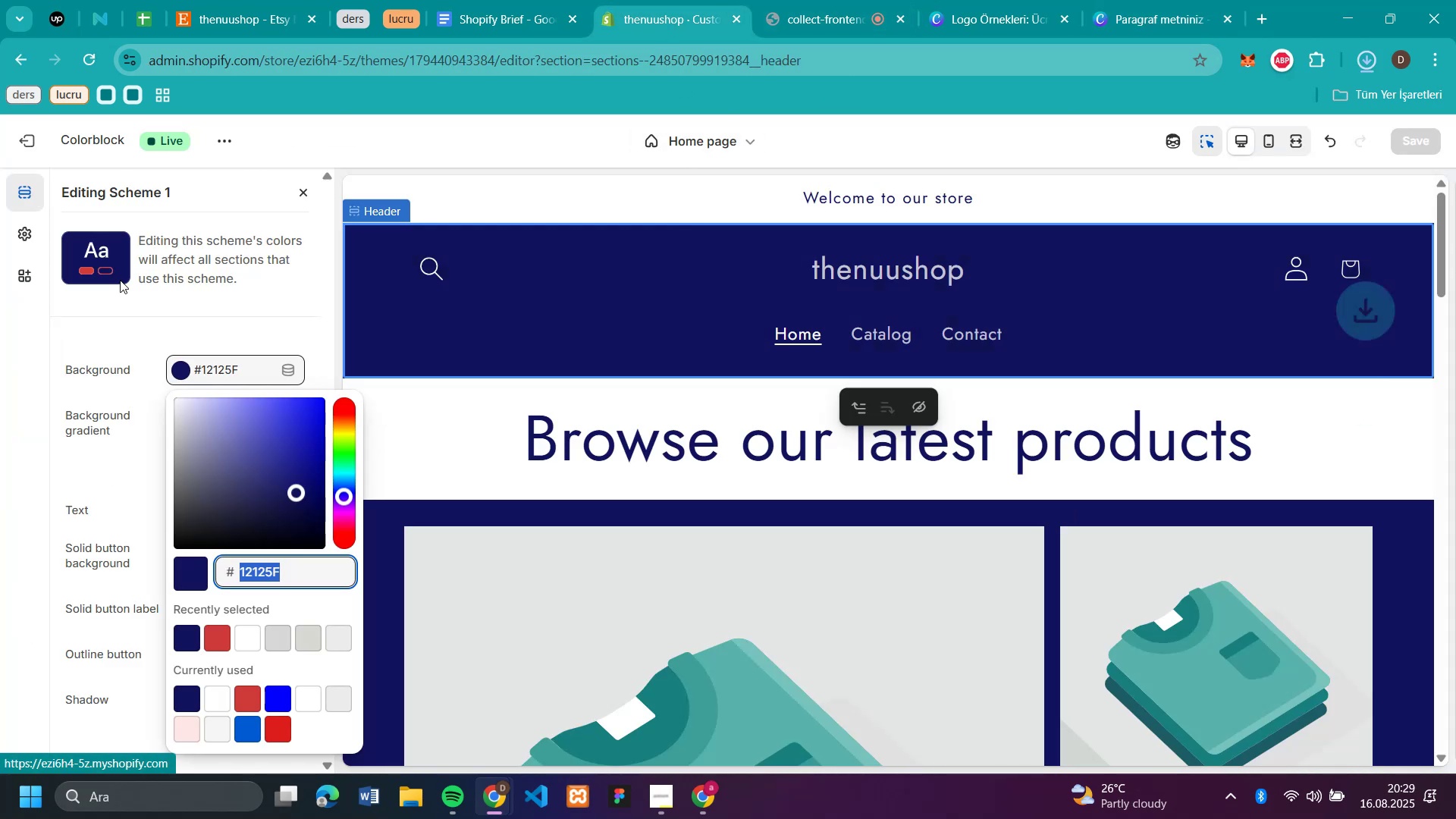 
left_click([26, 237])
 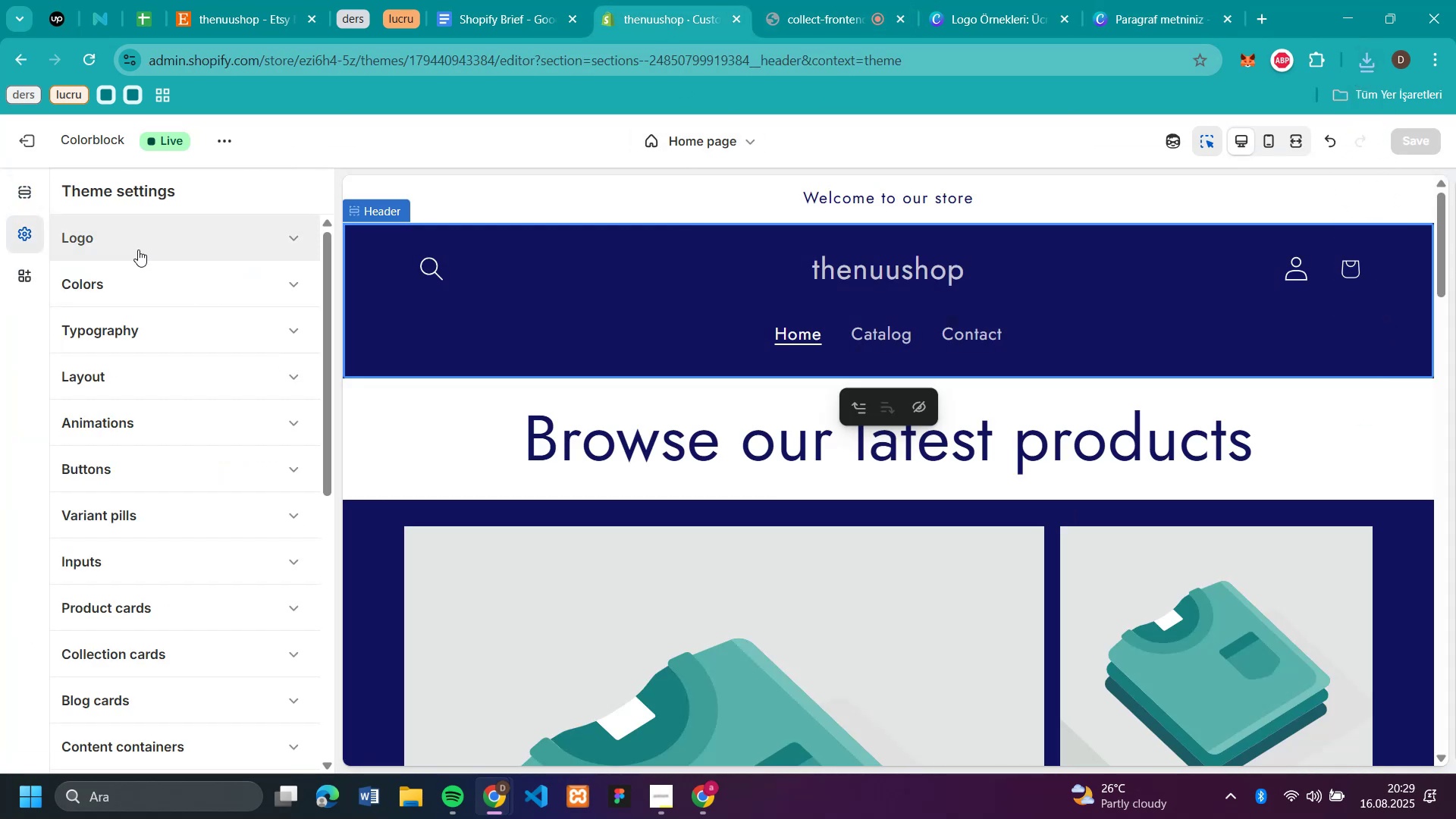 
left_click([138, 249])
 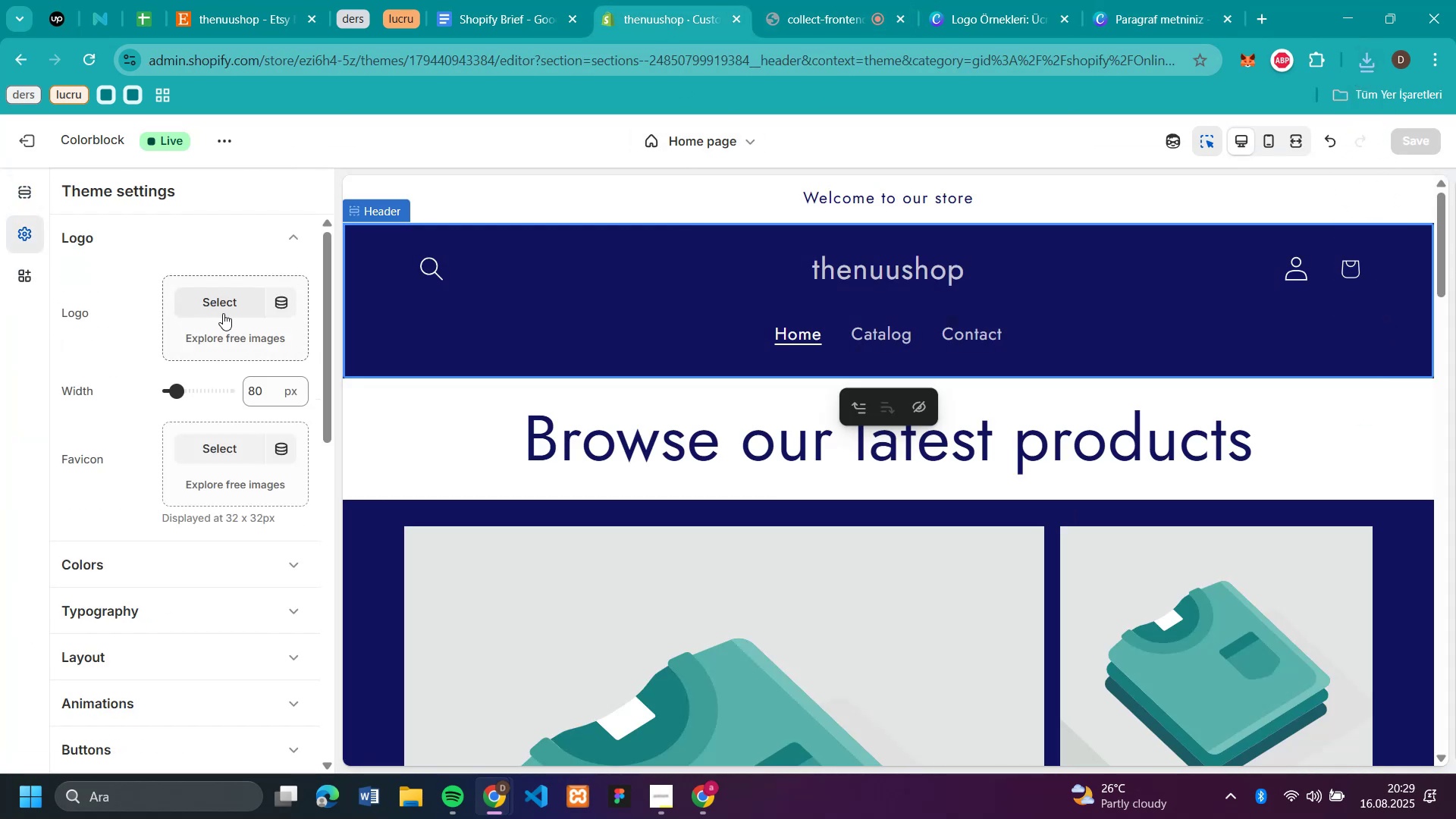 
left_click([224, 303])
 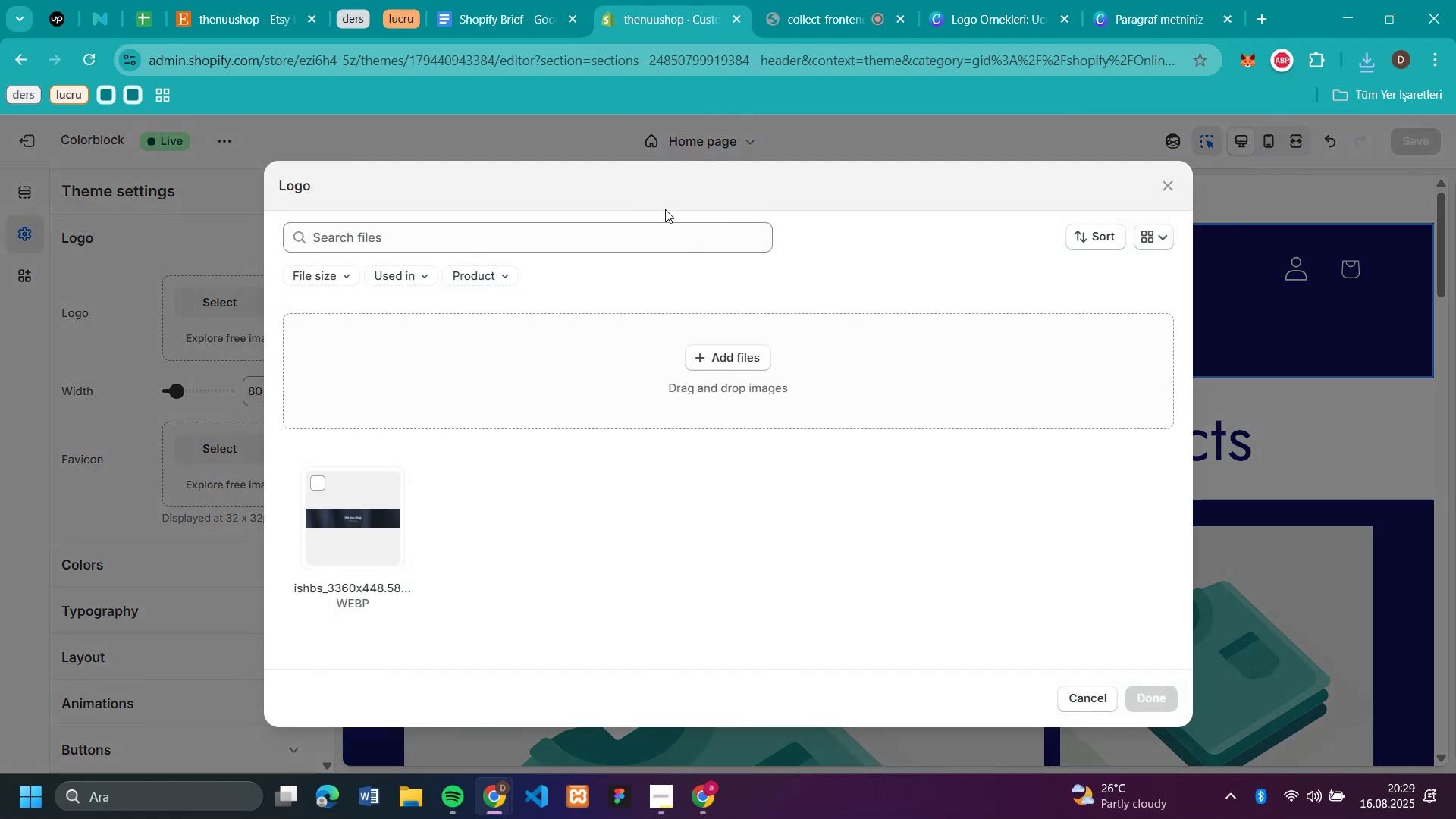 
wait(6.29)
 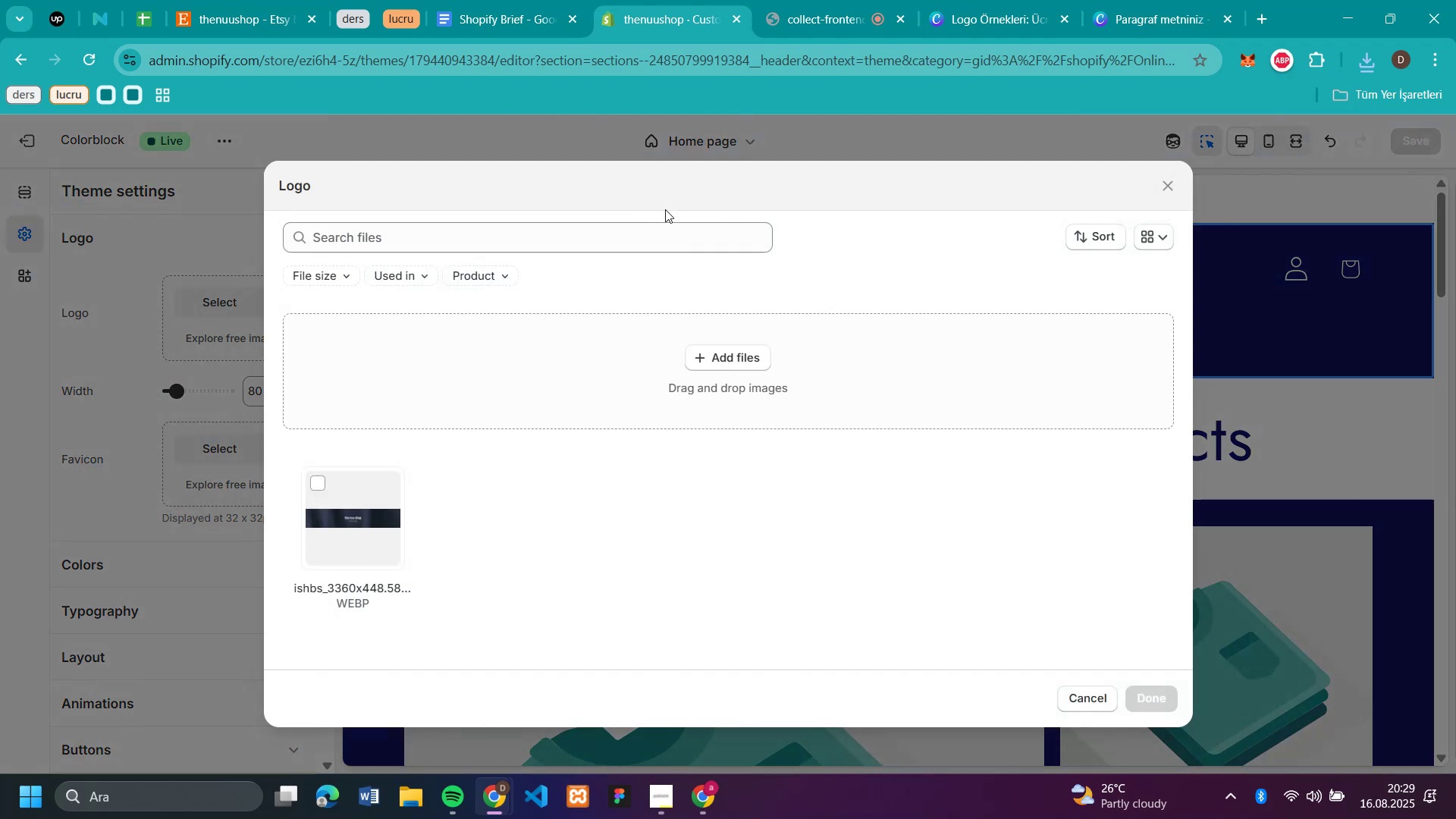 
left_click([1373, 57])
 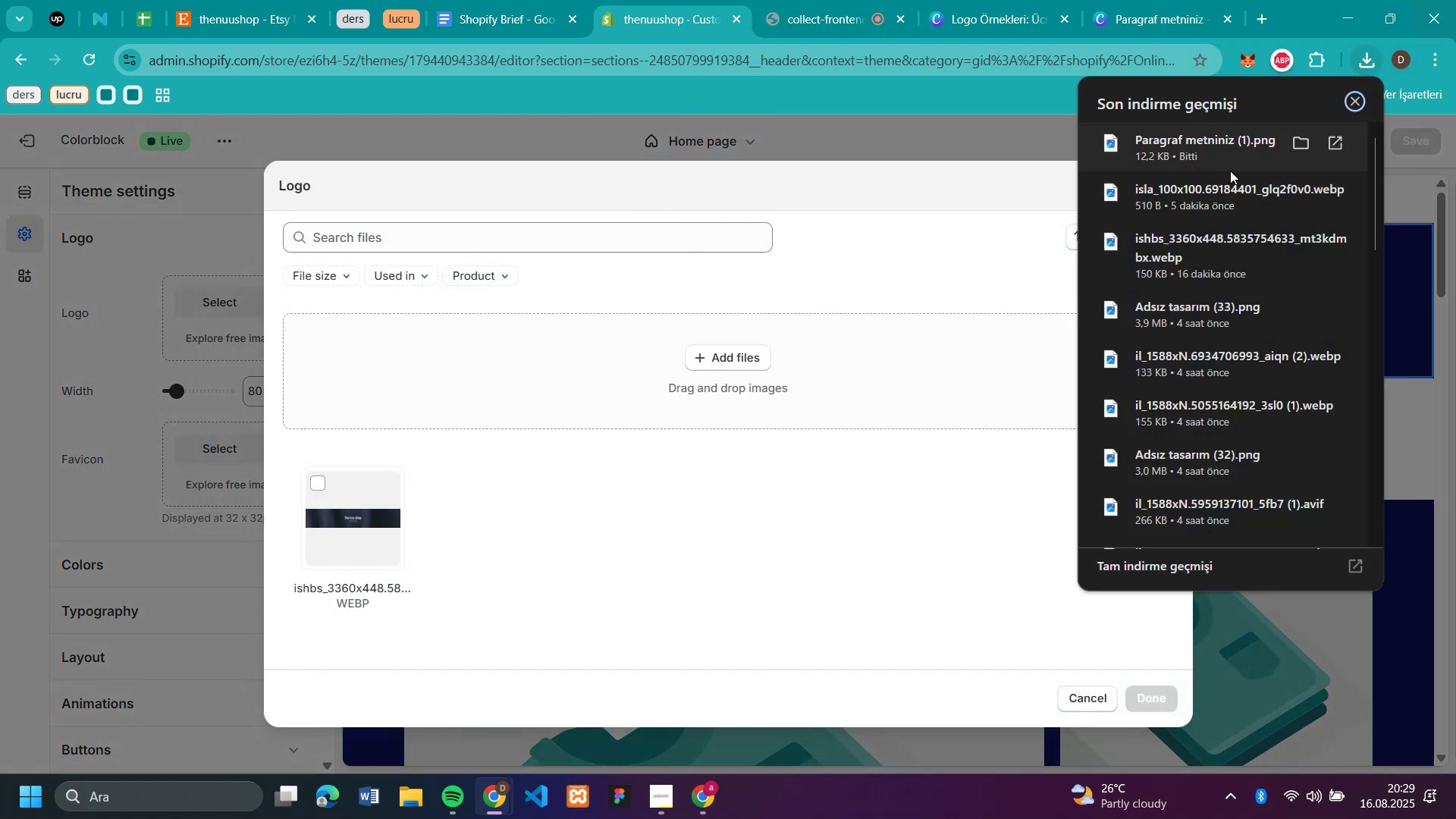 
left_click_drag(start_coordinate=[1197, 145], to_coordinate=[699, 340])
 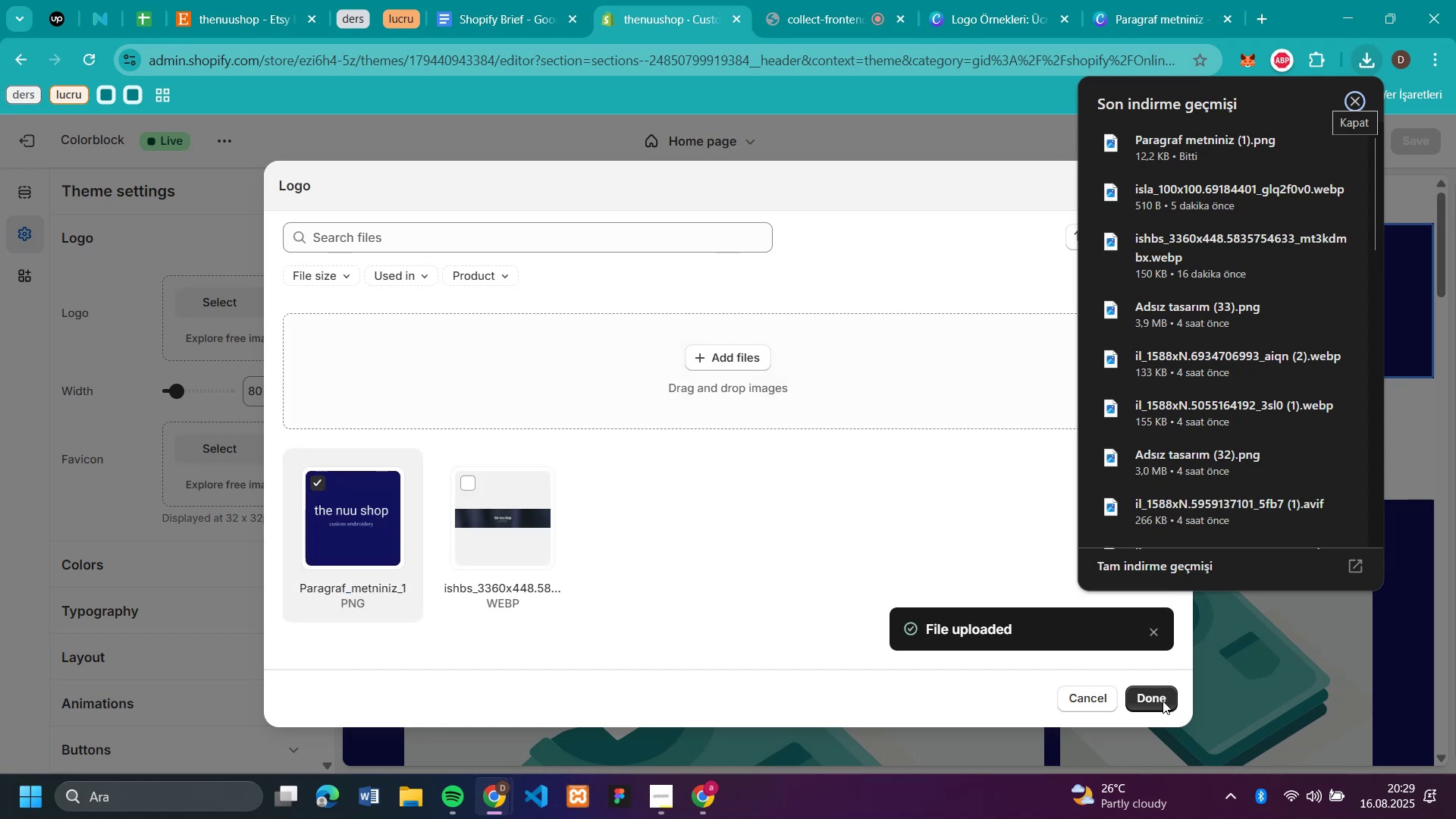 
wait(7.63)
 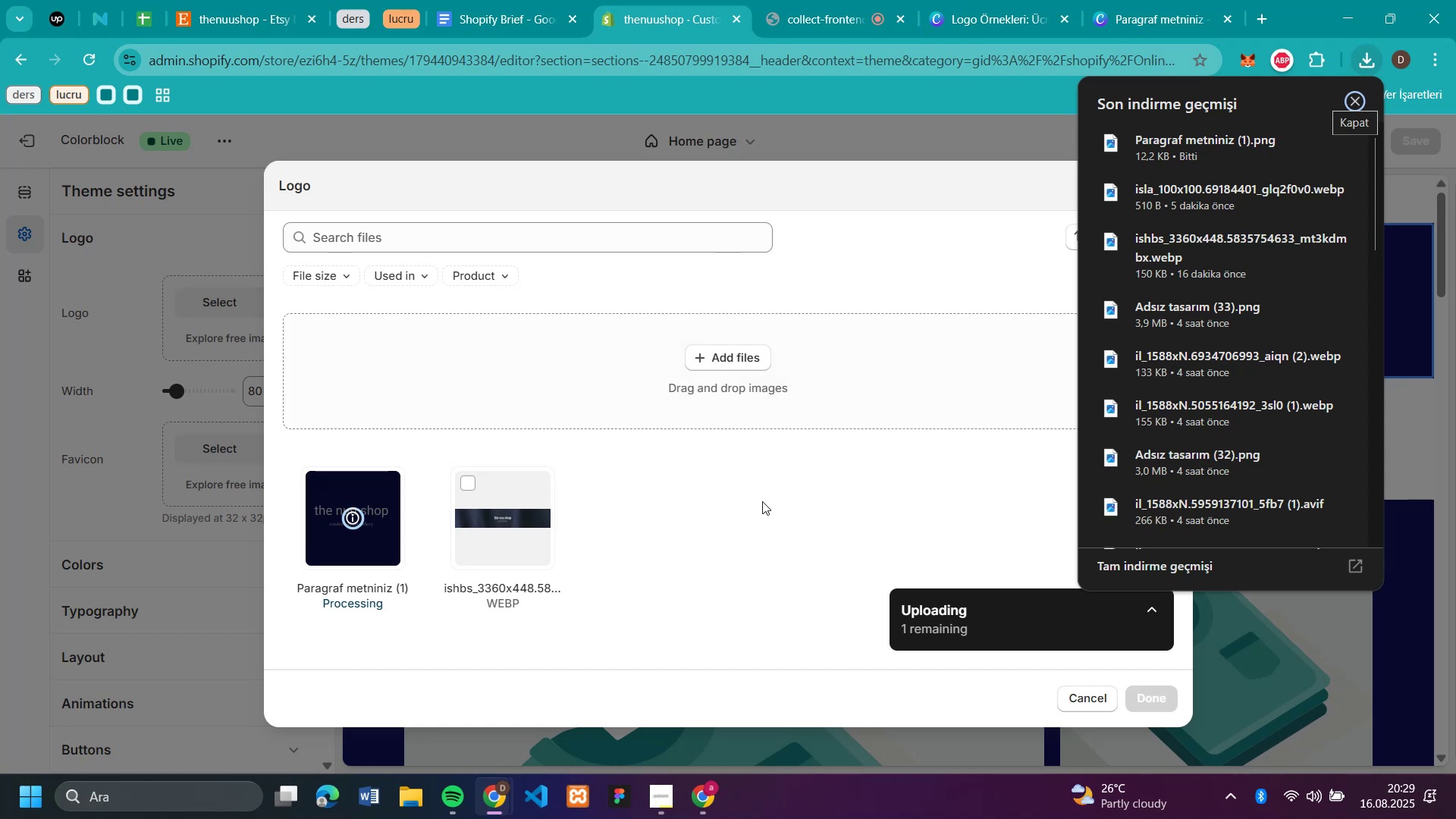 
left_click([1163, 701])
 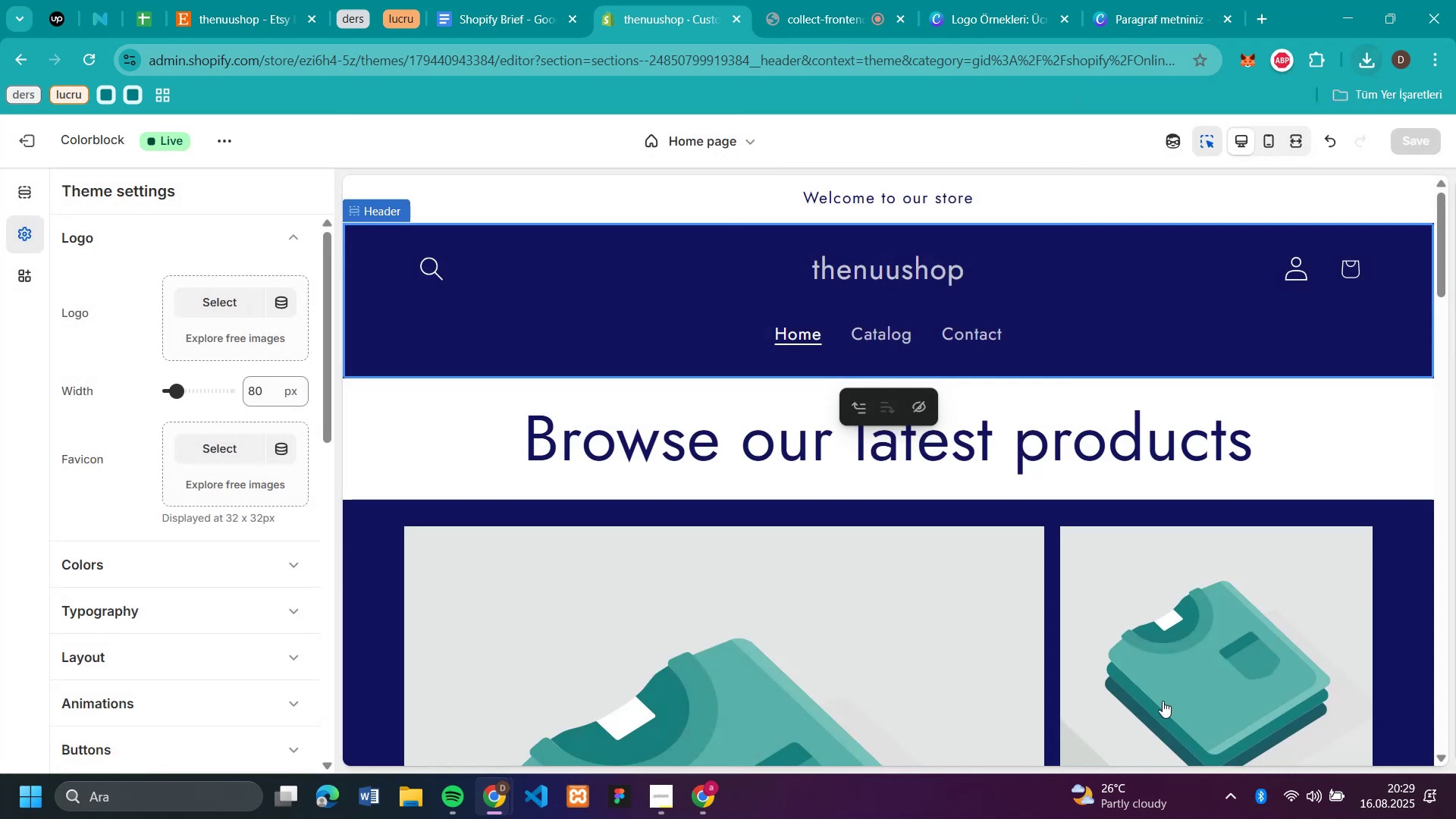 
mouse_move([212, 356])
 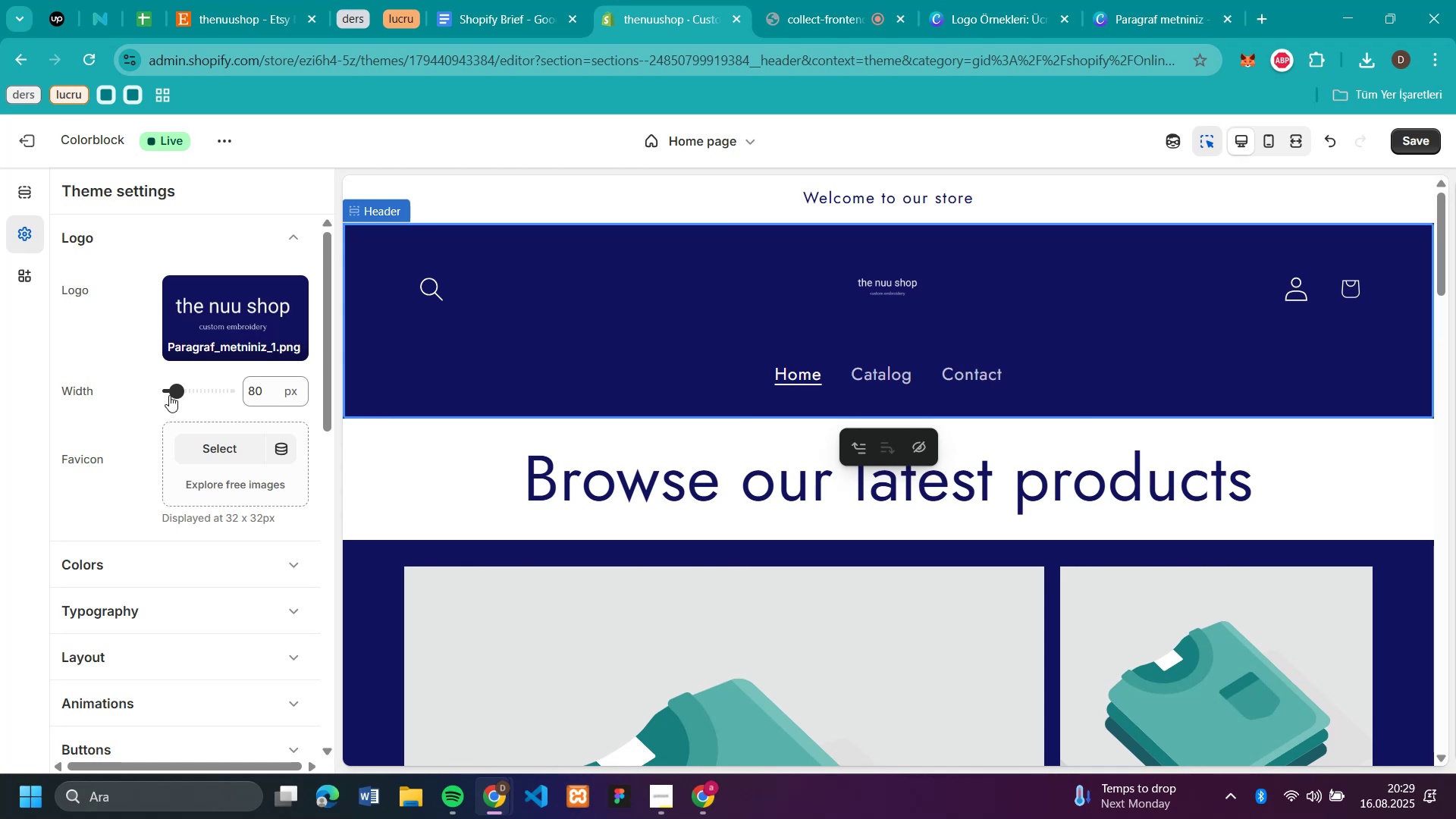 
left_click_drag(start_coordinate=[170, 392], to_coordinate=[180, 395])
 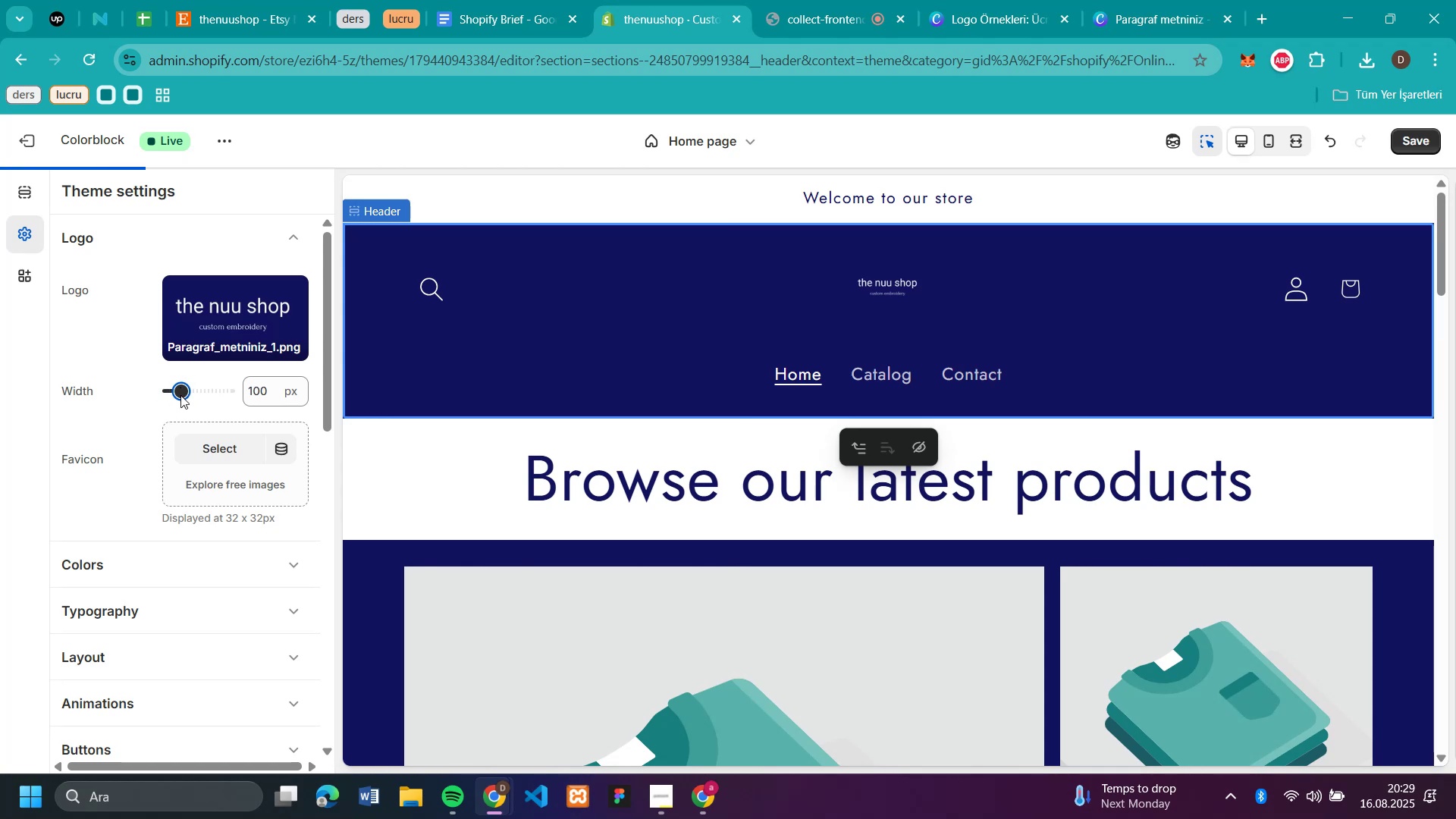 
left_click_drag(start_coordinate=[180, 395], to_coordinate=[196, 401])
 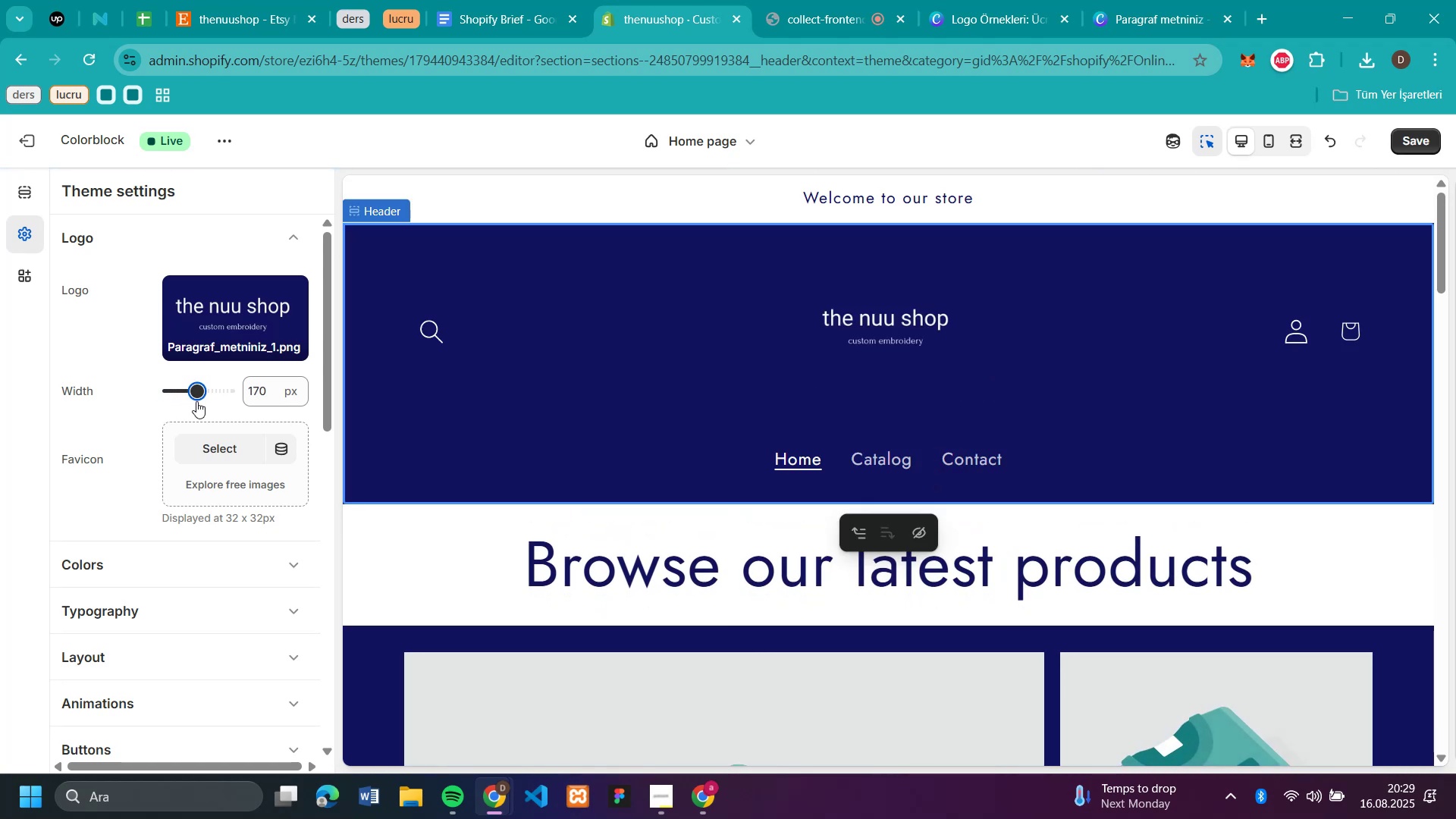 
left_click_drag(start_coordinate=[196, 401], to_coordinate=[203, 402])
 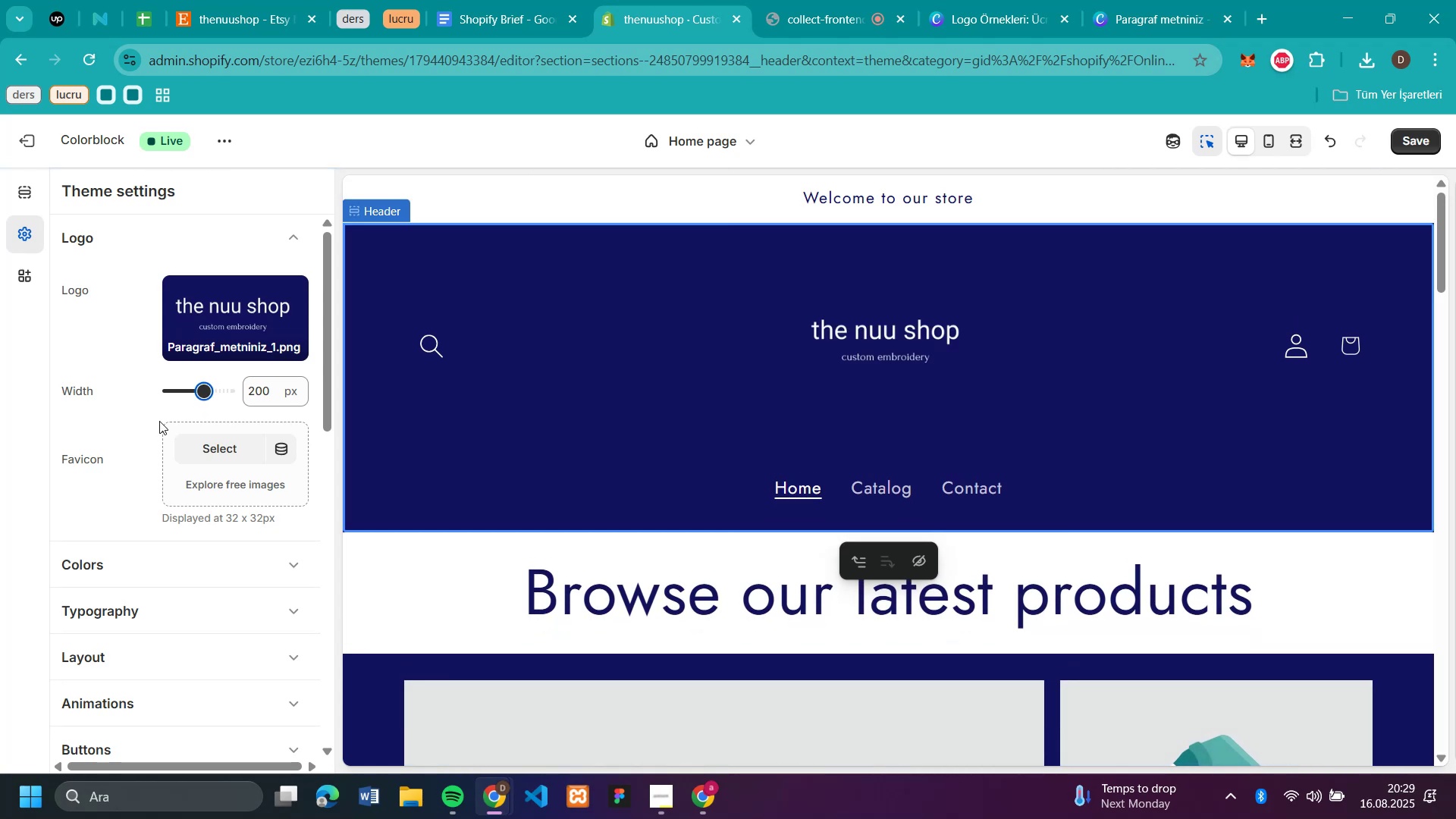 
wait(8.07)
 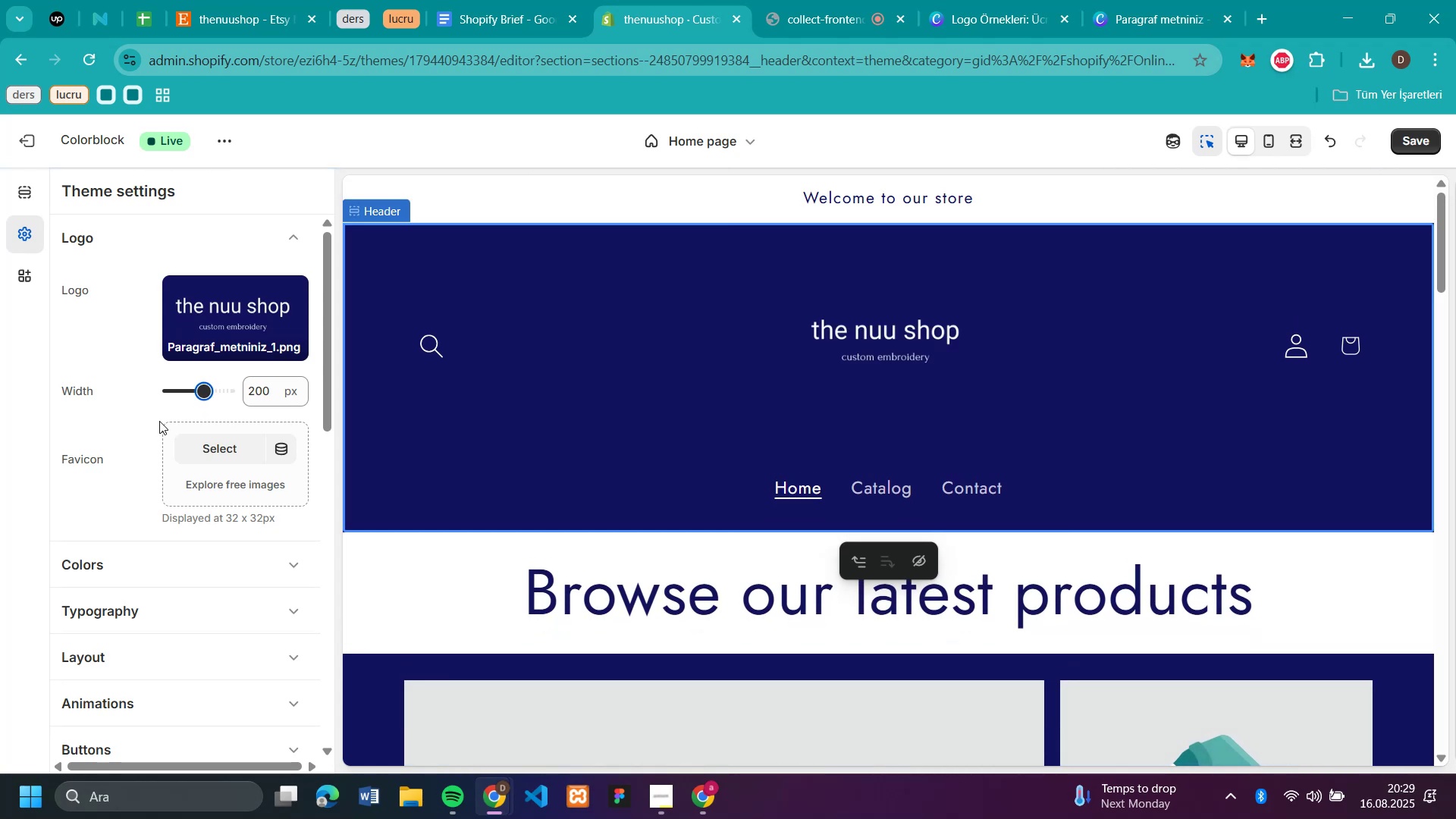 
left_click([286, 292])
 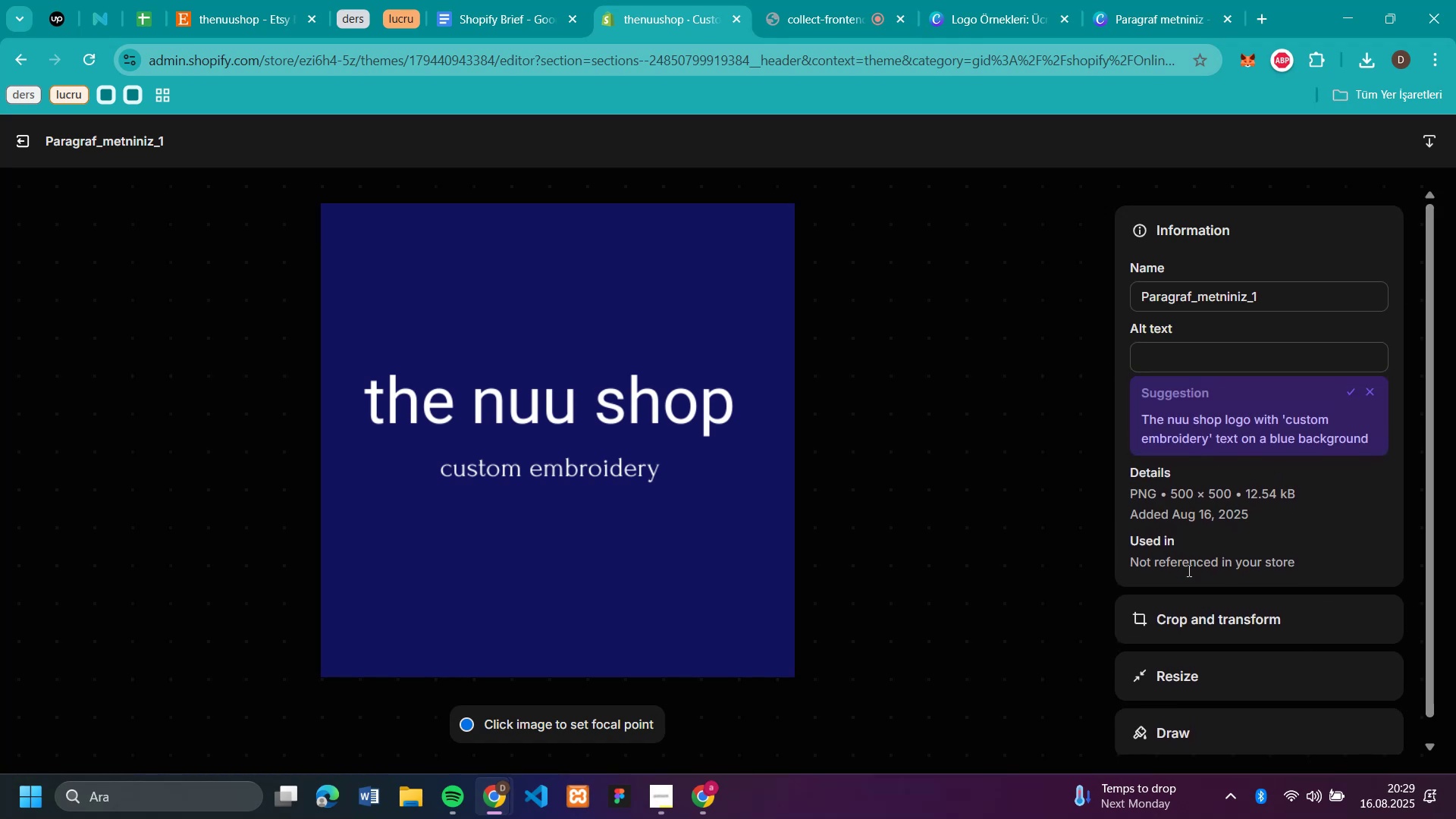 
left_click([1191, 628])
 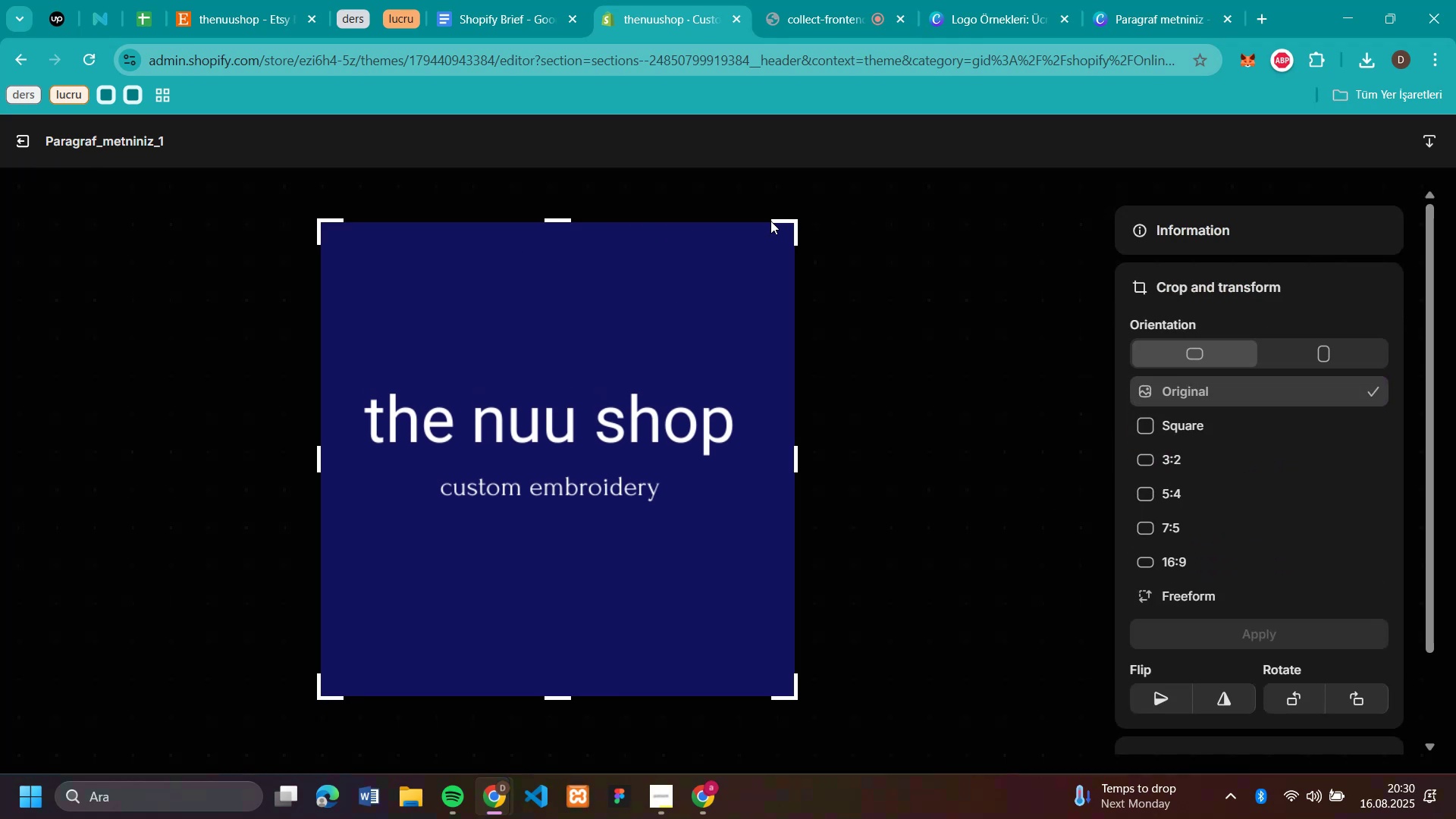 
left_click_drag(start_coordinate=[796, 219], to_coordinate=[739, 293])
 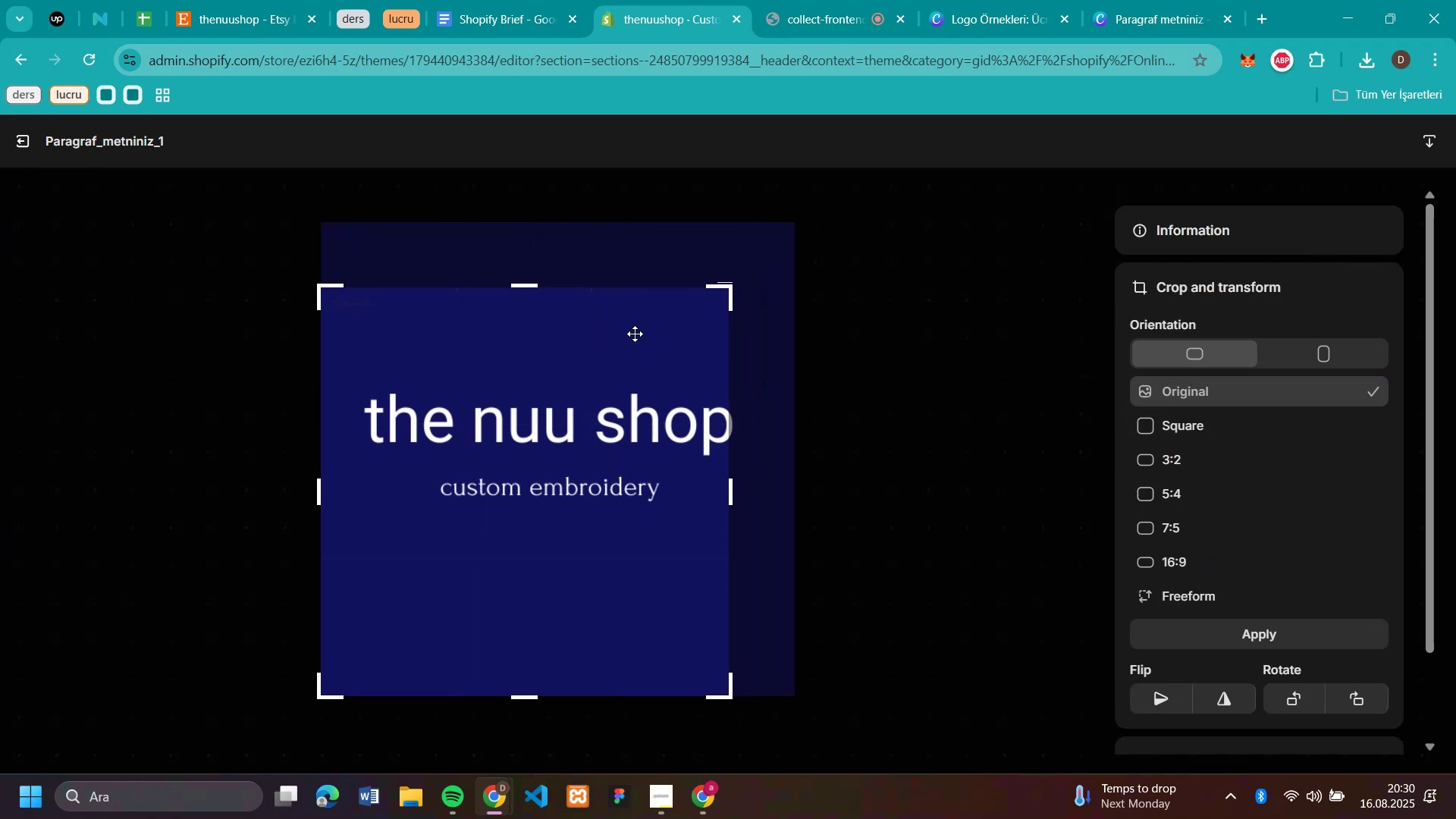 
left_click_drag(start_coordinate=[632, 343], to_coordinate=[664, 303])
 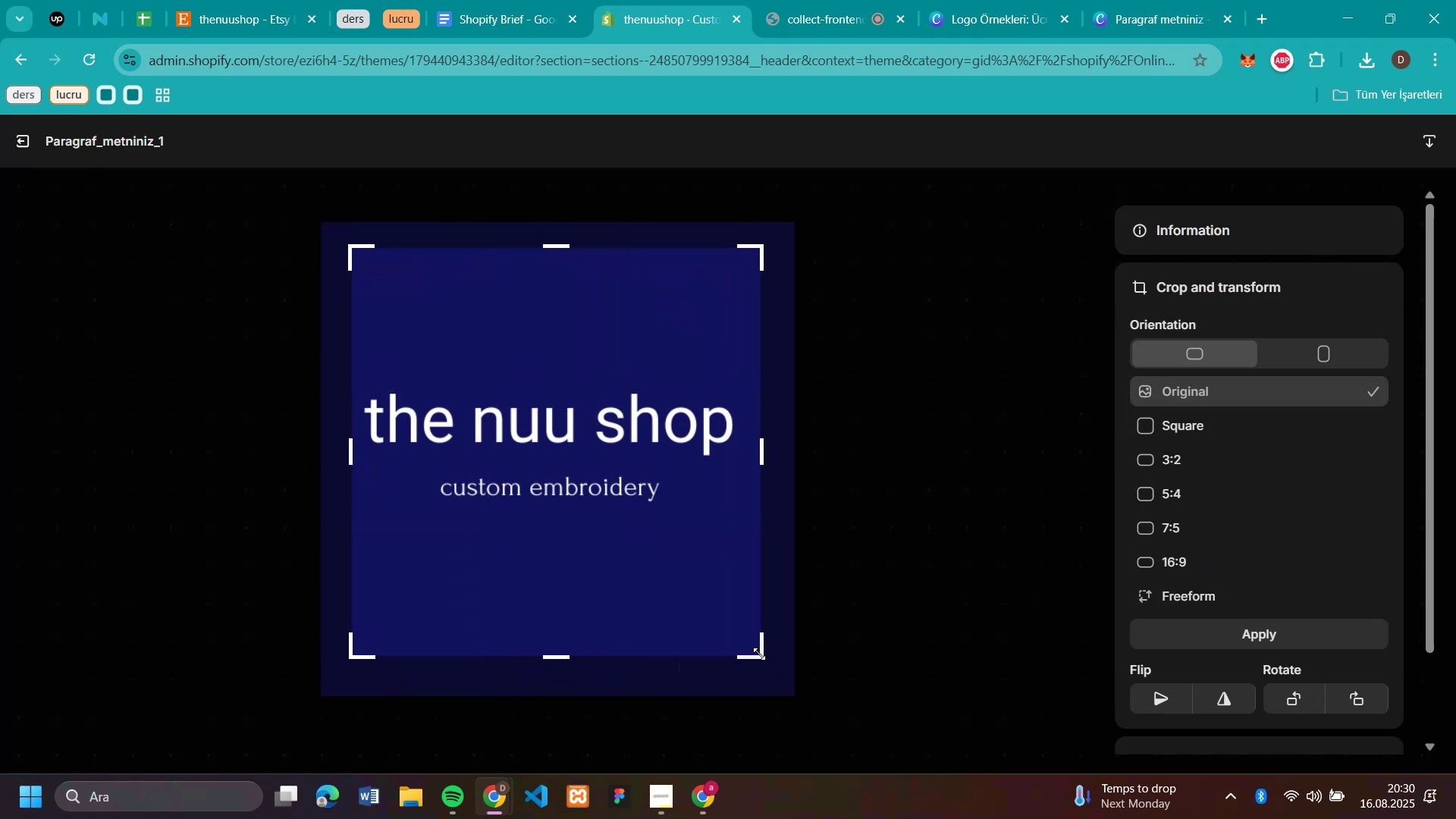 
left_click_drag(start_coordinate=[558, 655], to_coordinate=[551, 645])
 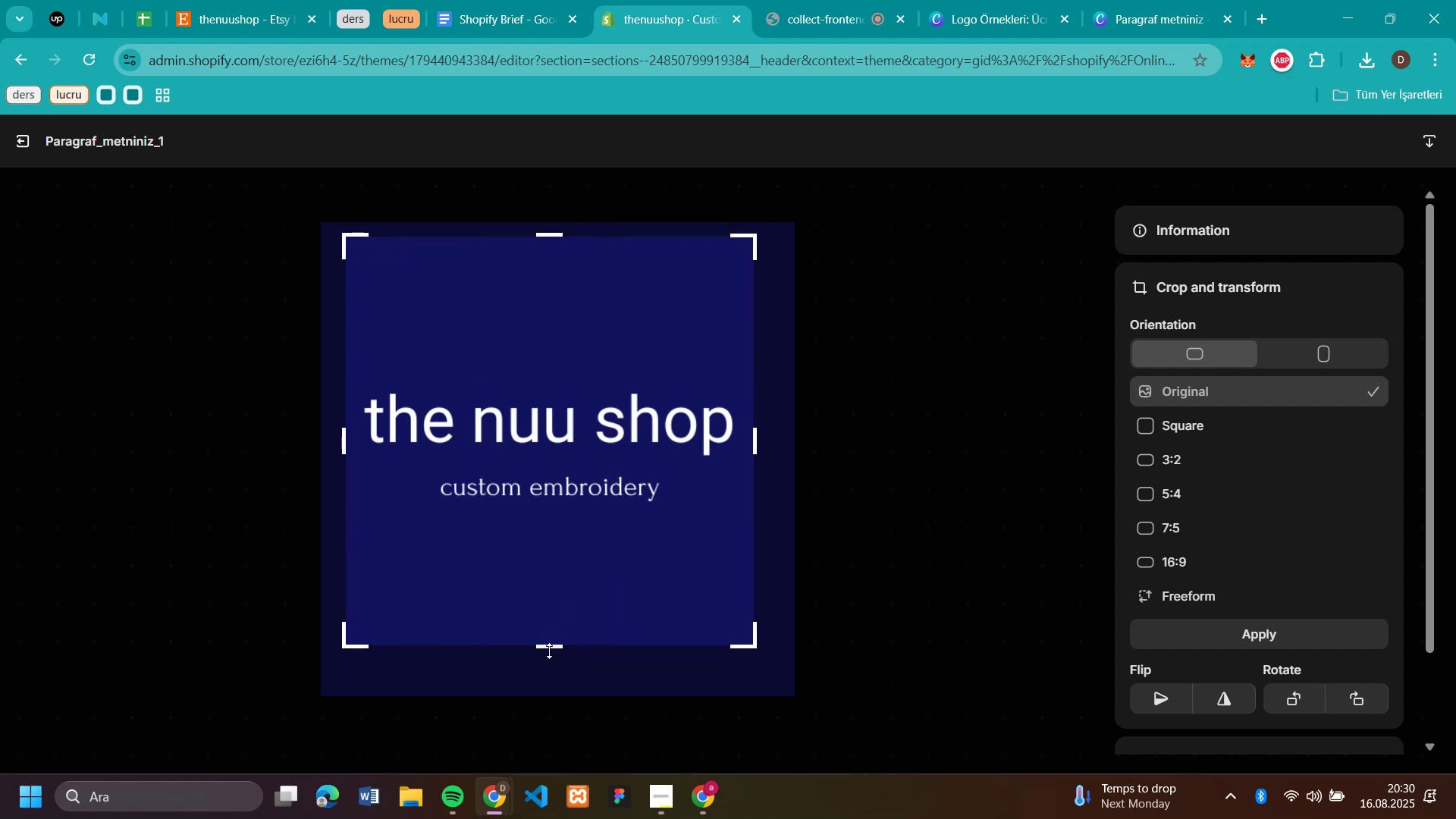 
left_click_drag(start_coordinate=[550, 648], to_coordinate=[557, 642])
 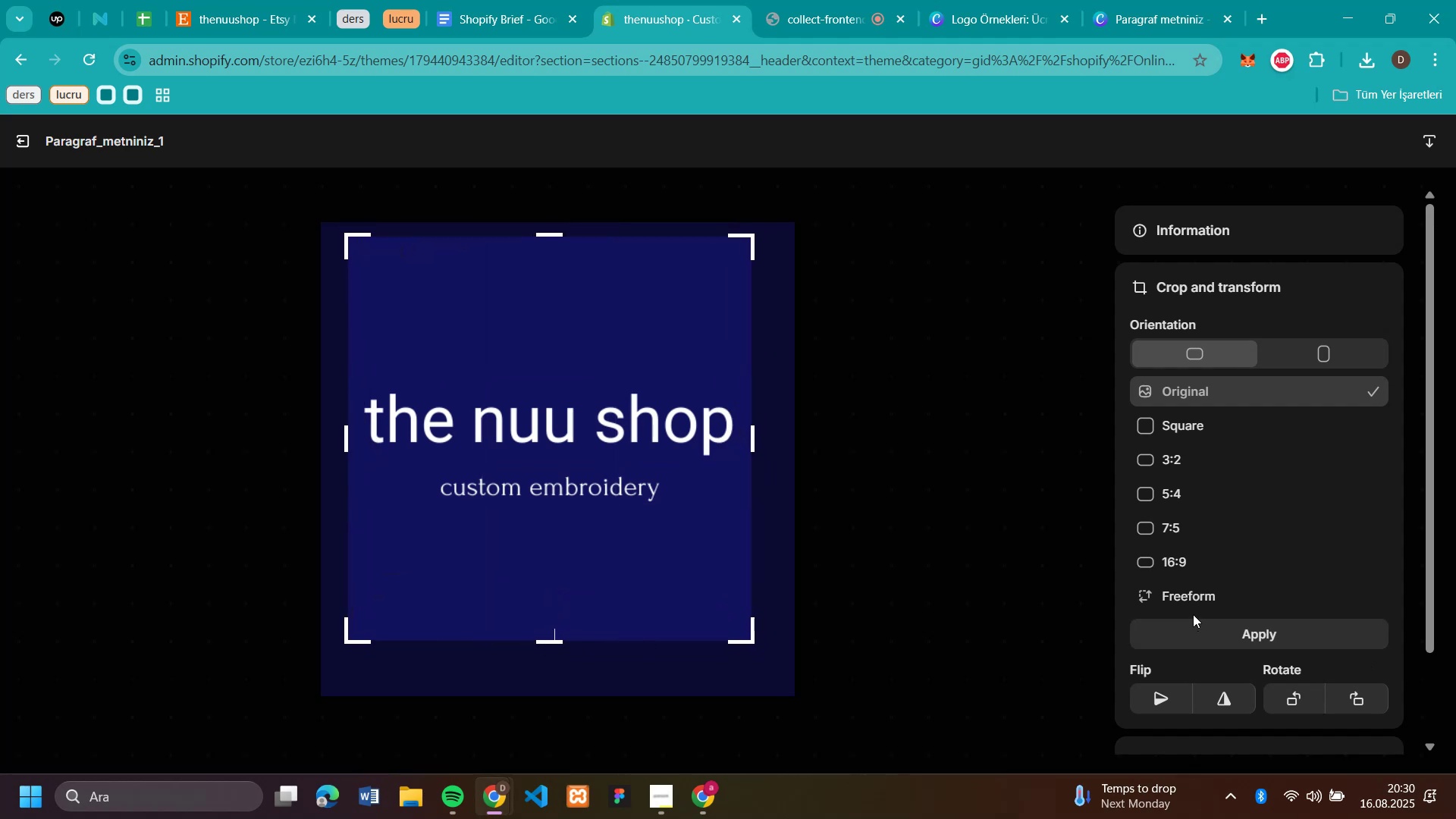 
left_click([1191, 603])
 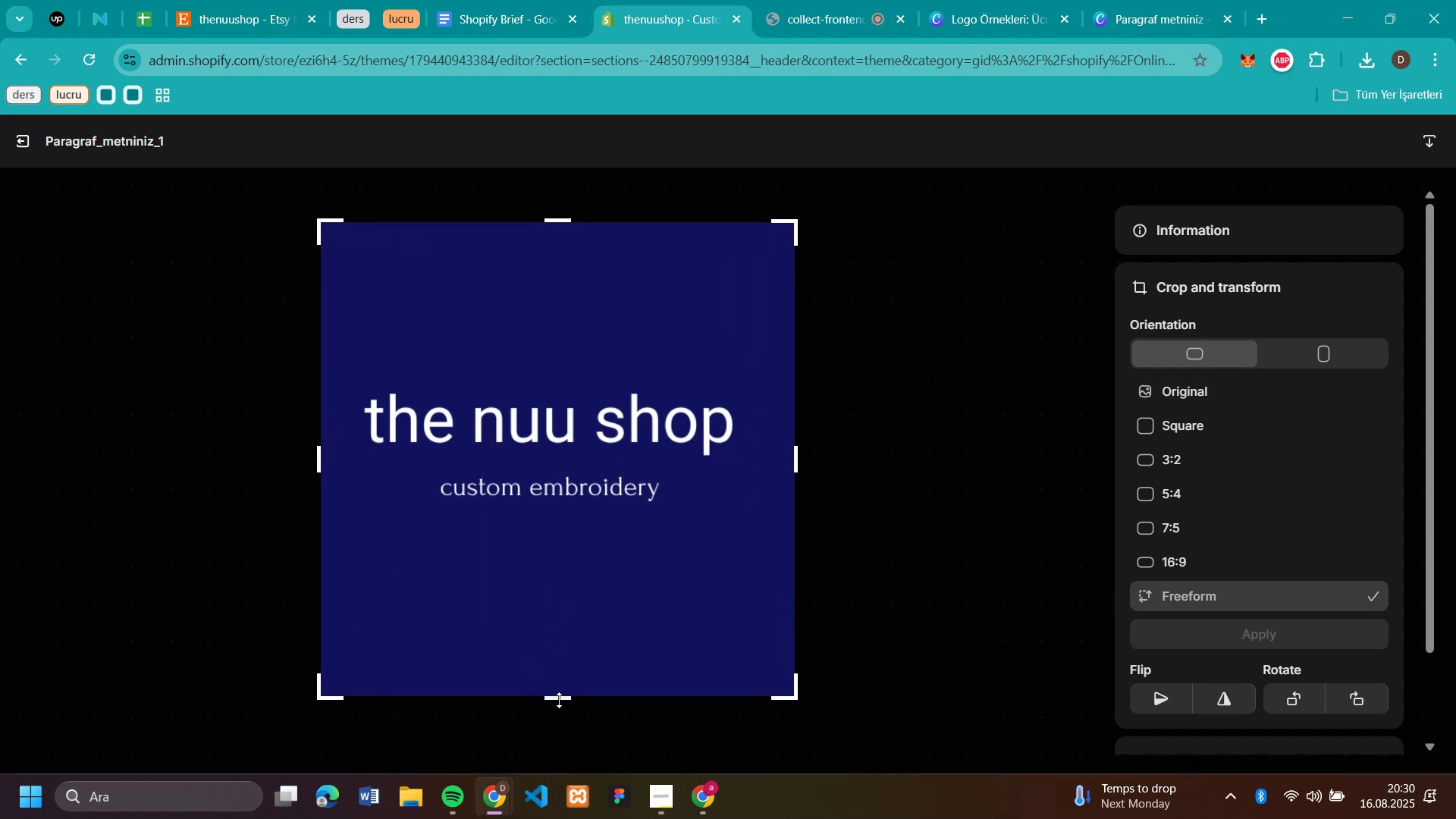 
left_click_drag(start_coordinate=[560, 698], to_coordinate=[569, 597])
 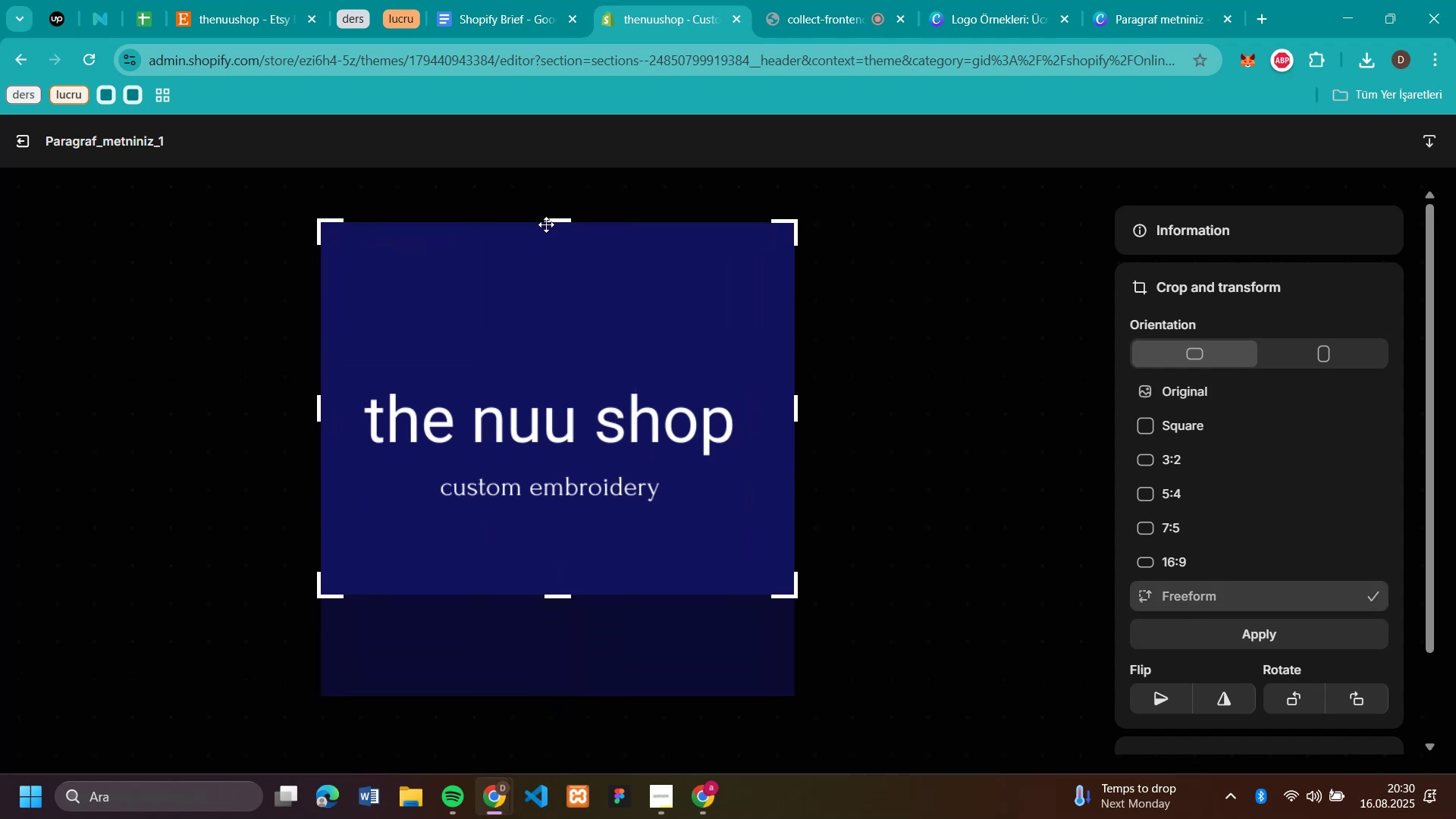 
left_click_drag(start_coordinate=[551, 221], to_coordinate=[543, 294])
 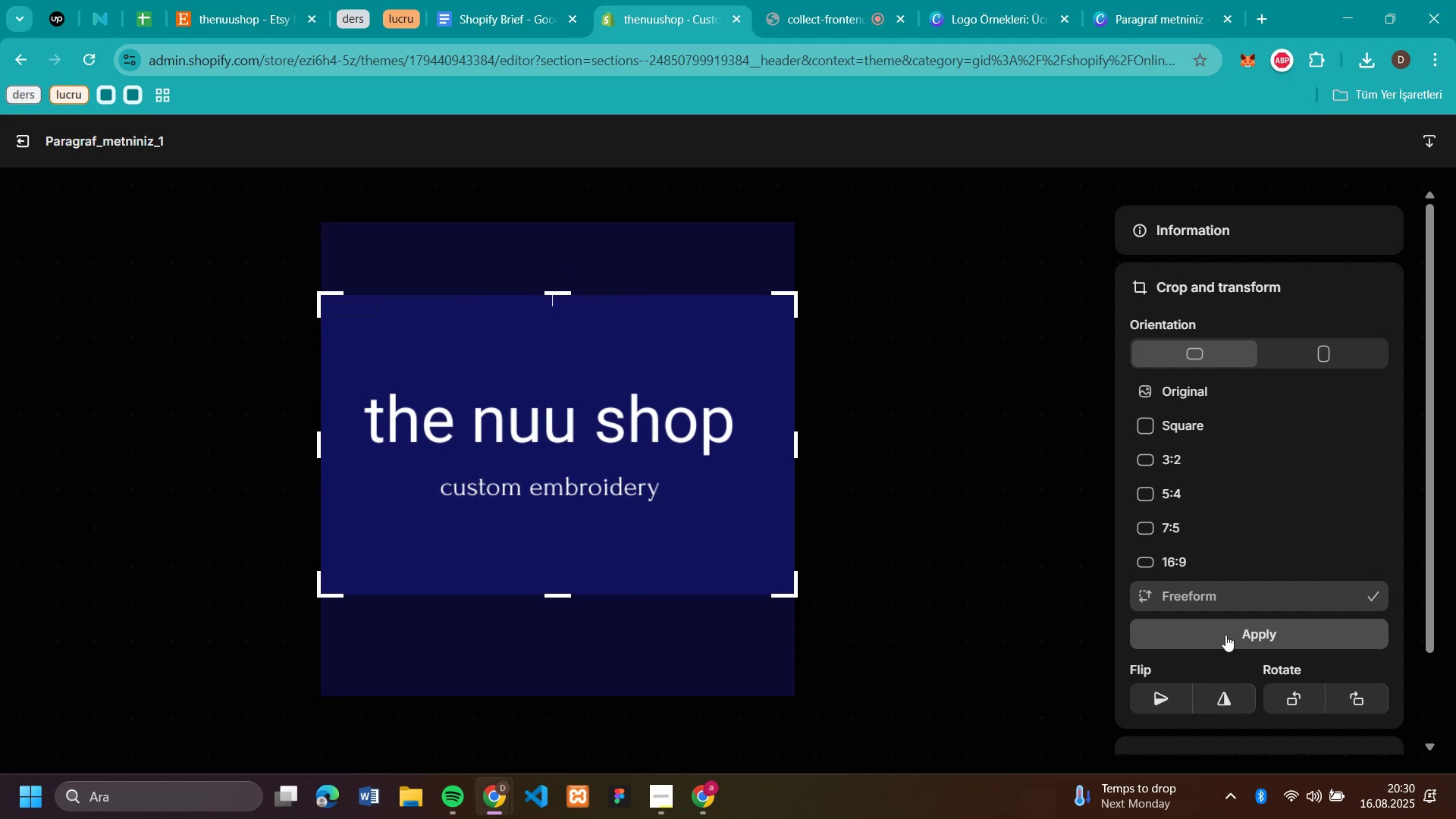 
left_click([1236, 629])
 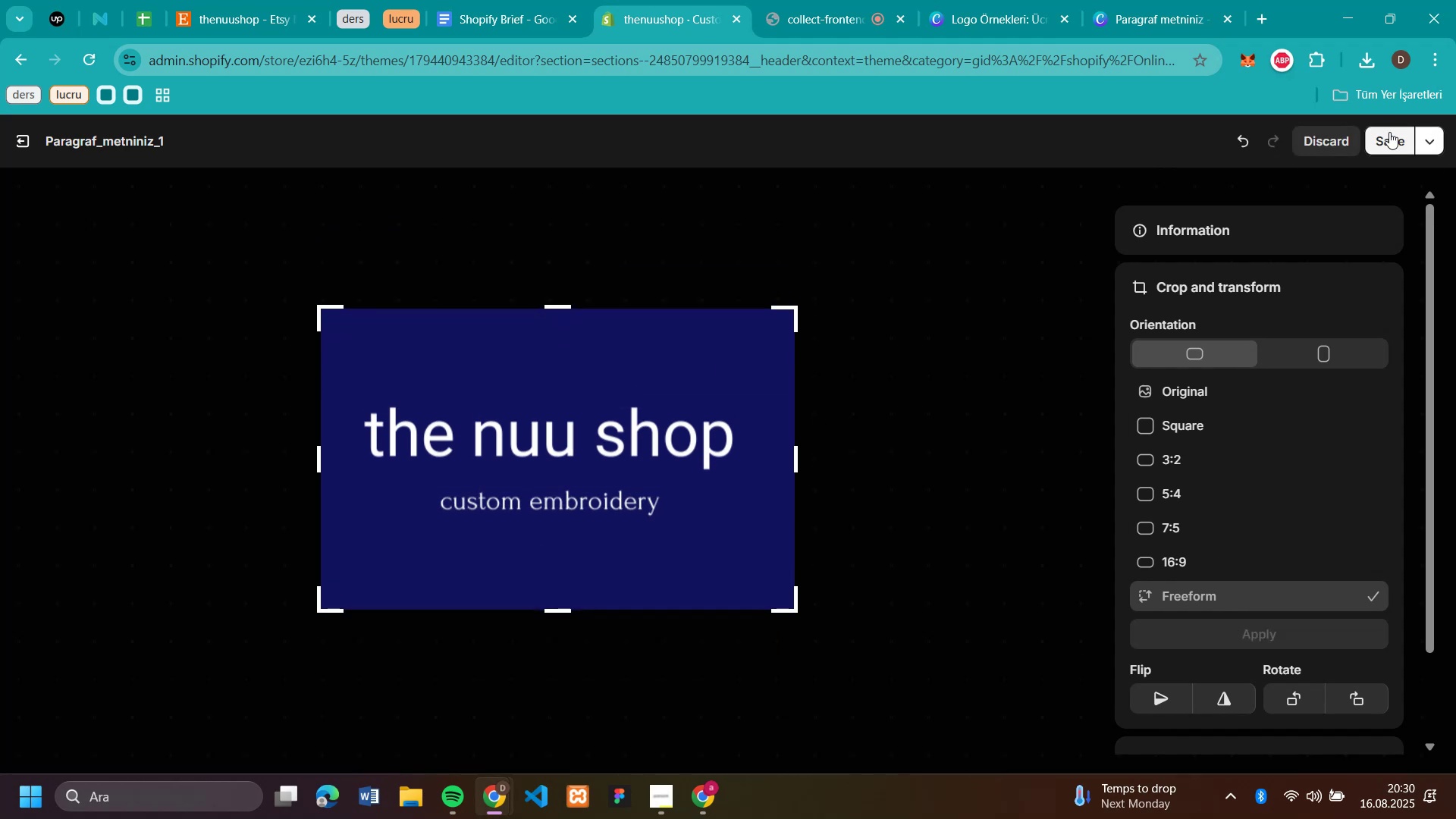 
left_click([1393, 134])
 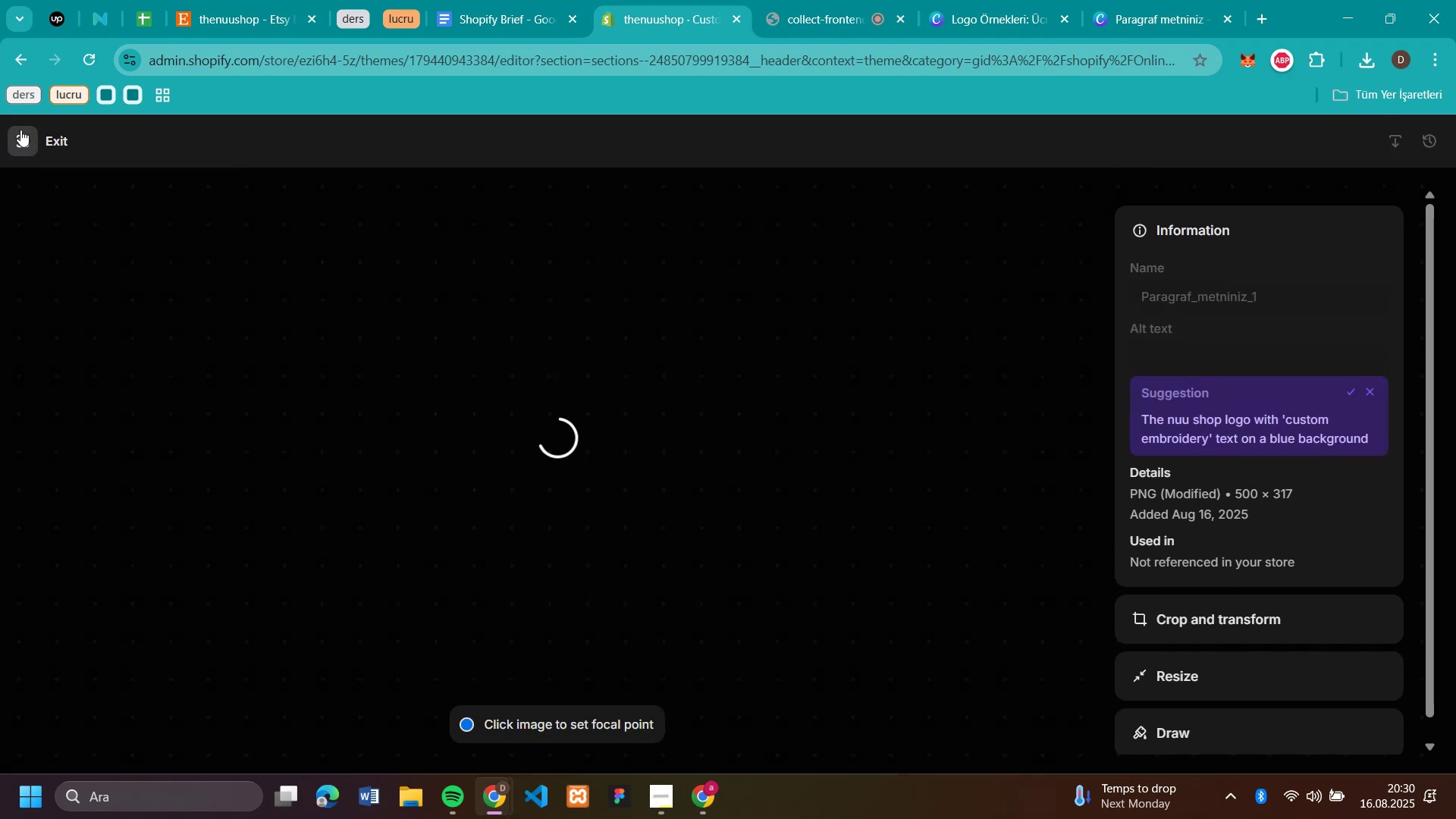 
wait(5.05)
 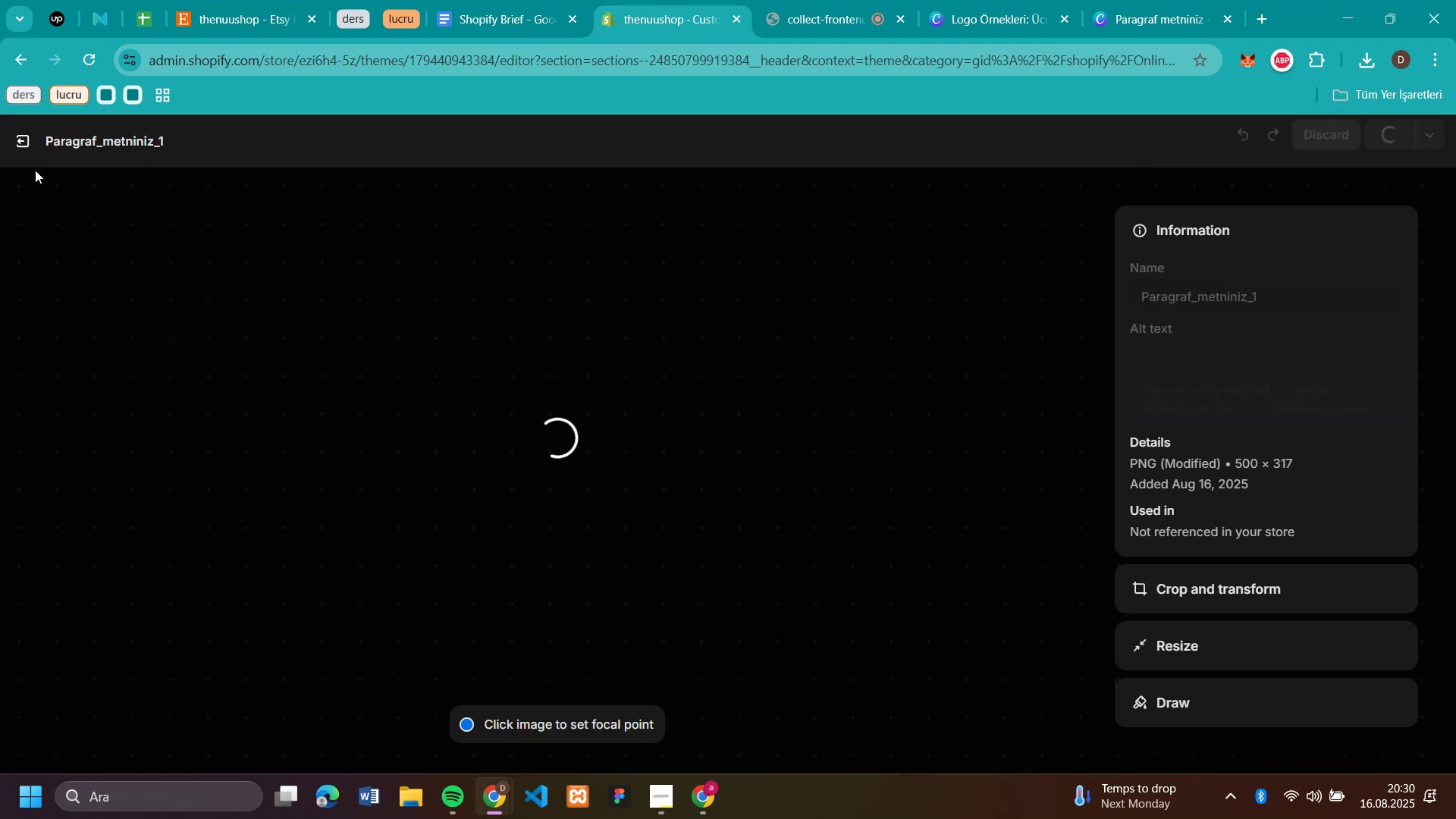 
left_click([20, 130])
 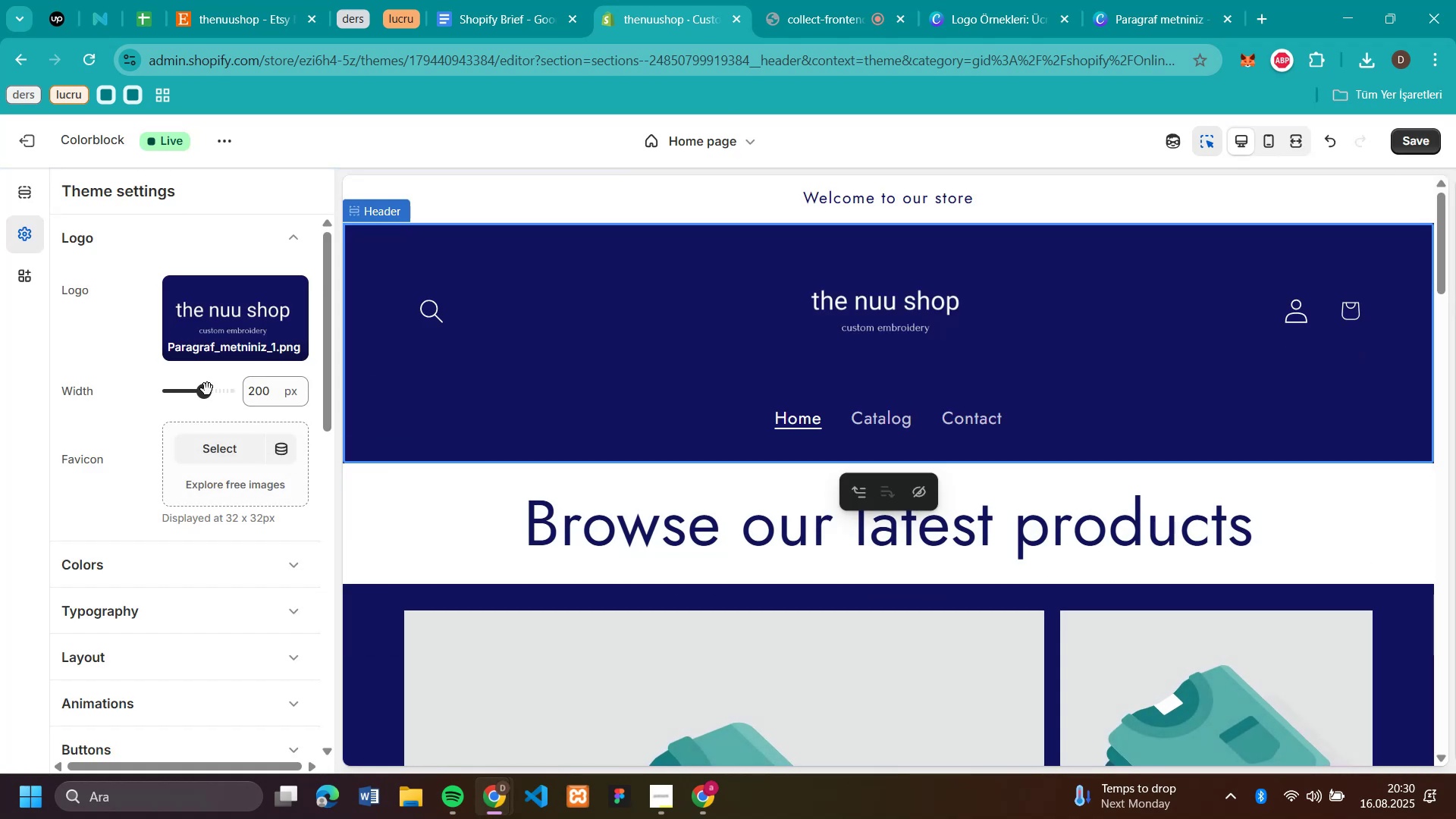 
wait(10.48)
 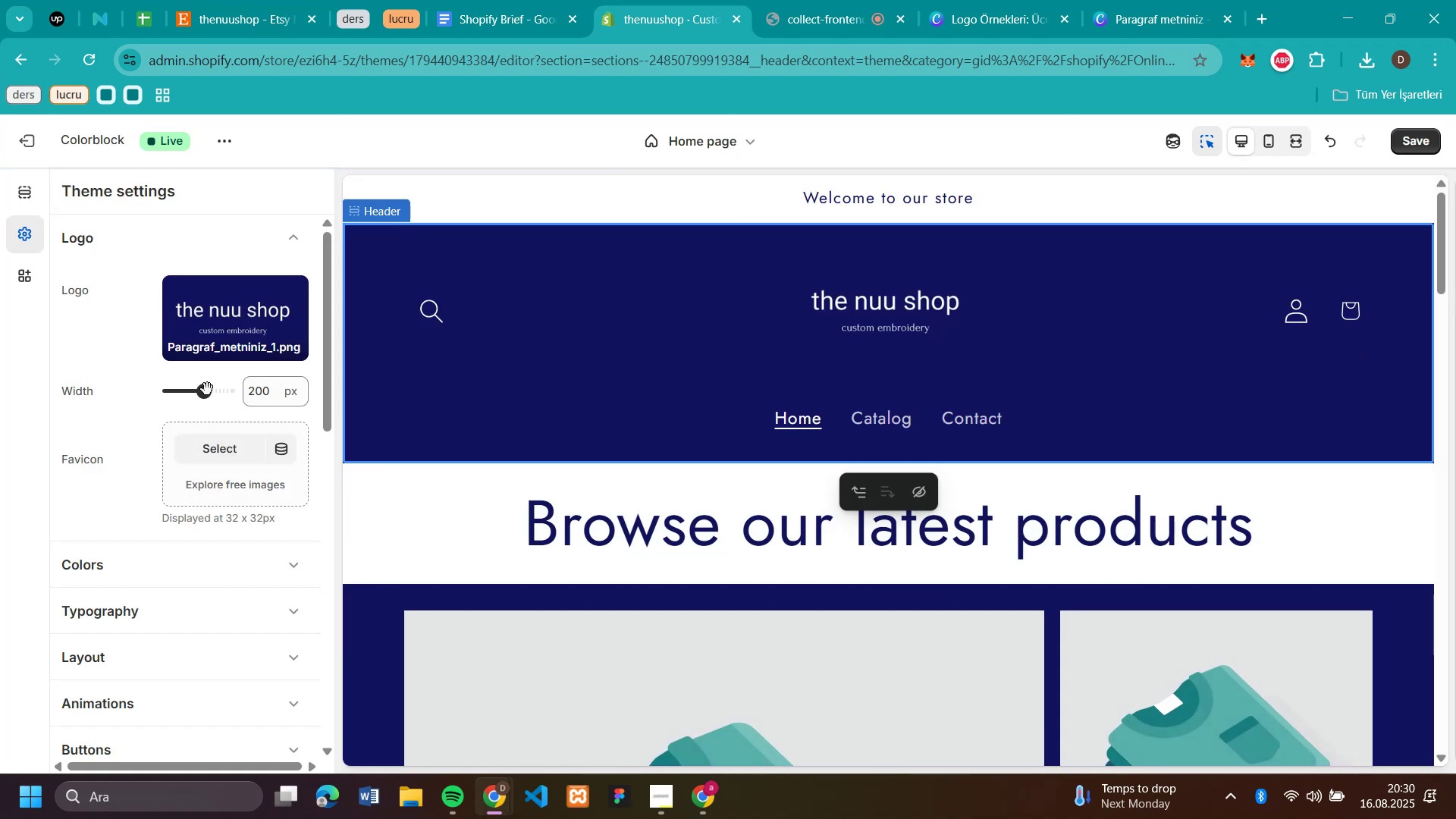 
left_click_drag(start_coordinate=[206, 392], to_coordinate=[212, 391])
 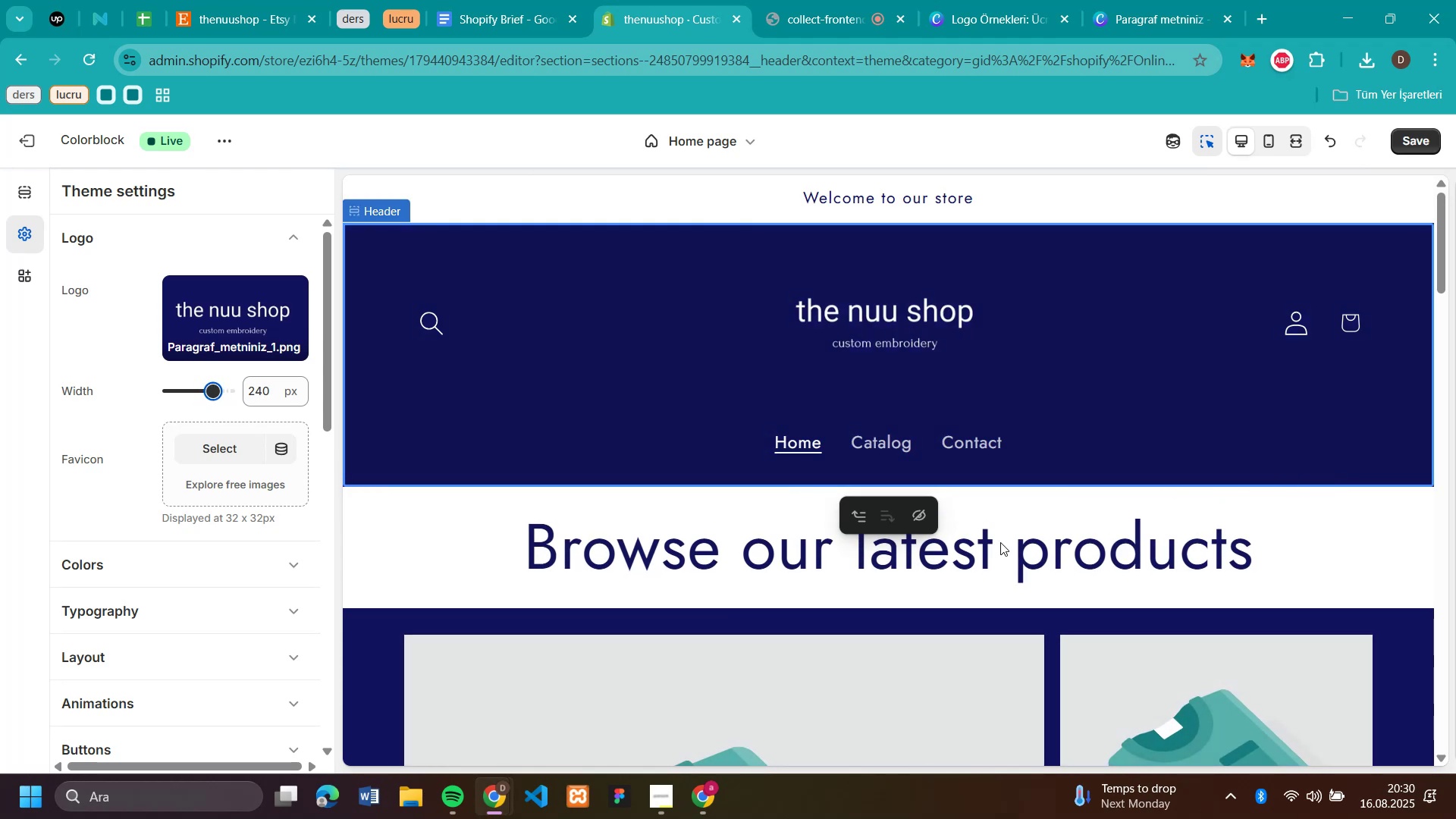 
wait(8.53)
 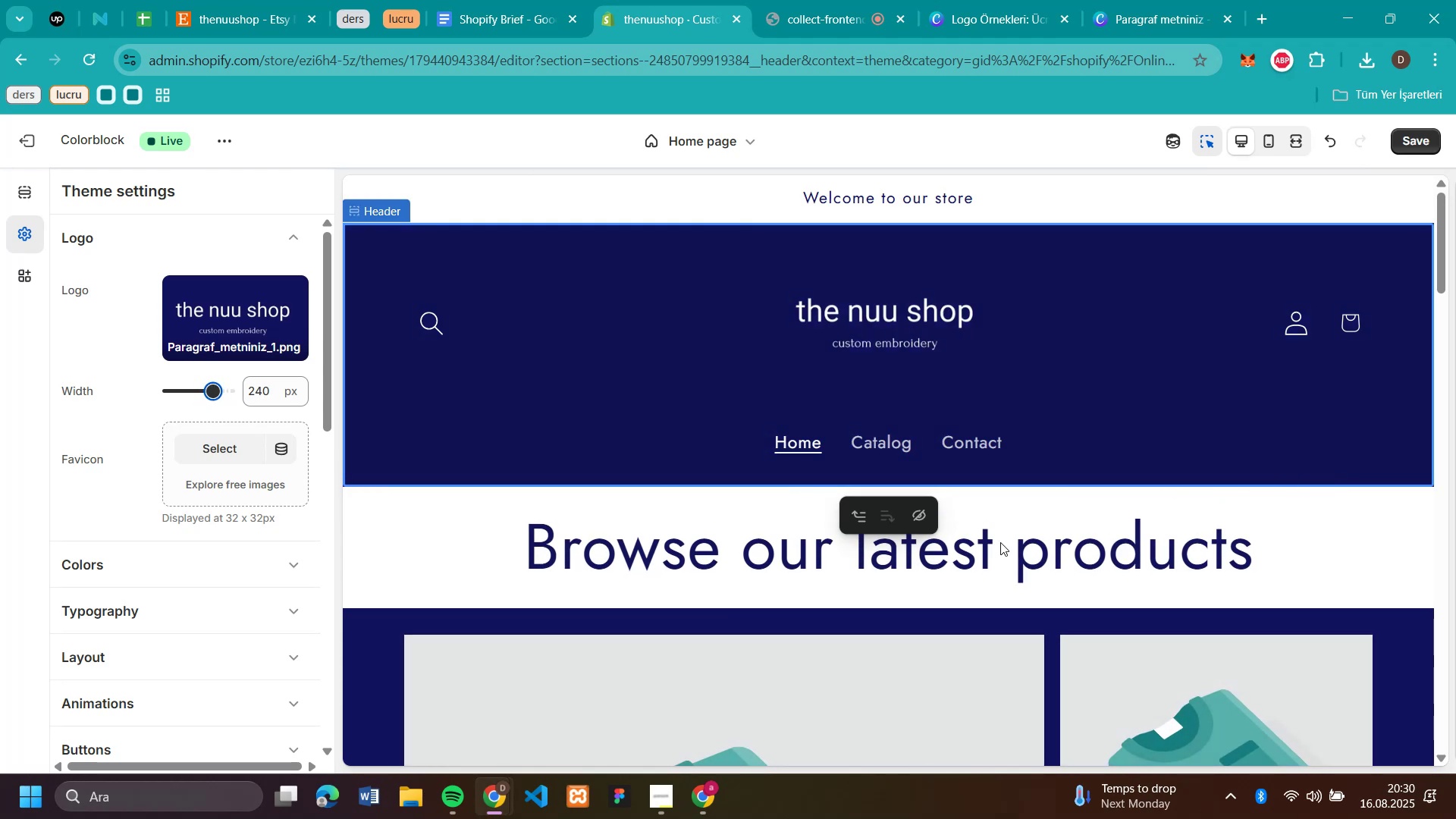 
left_click_drag(start_coordinate=[211, 392], to_coordinate=[217, 394])
 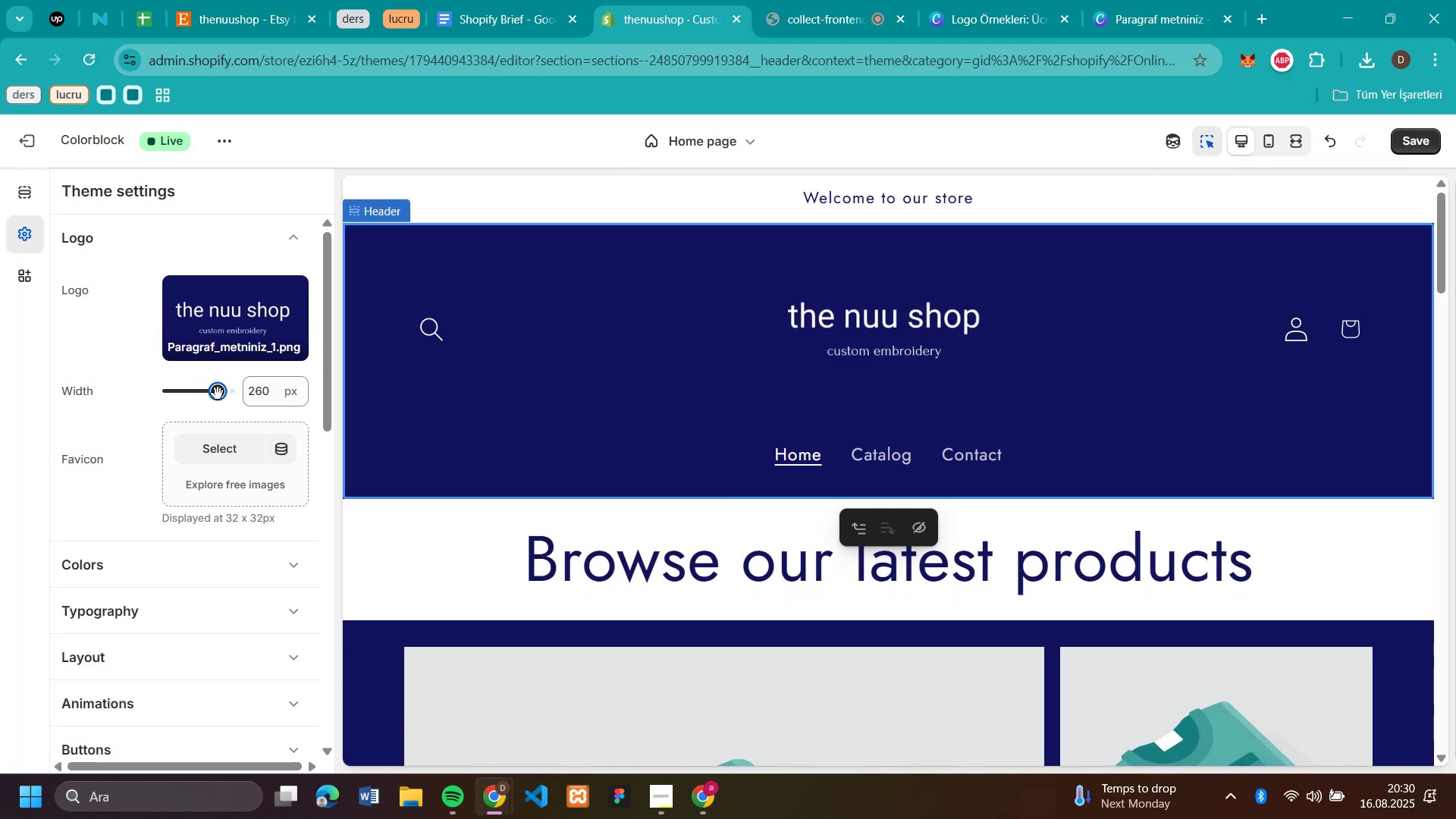 
mouse_move([14, 801])
 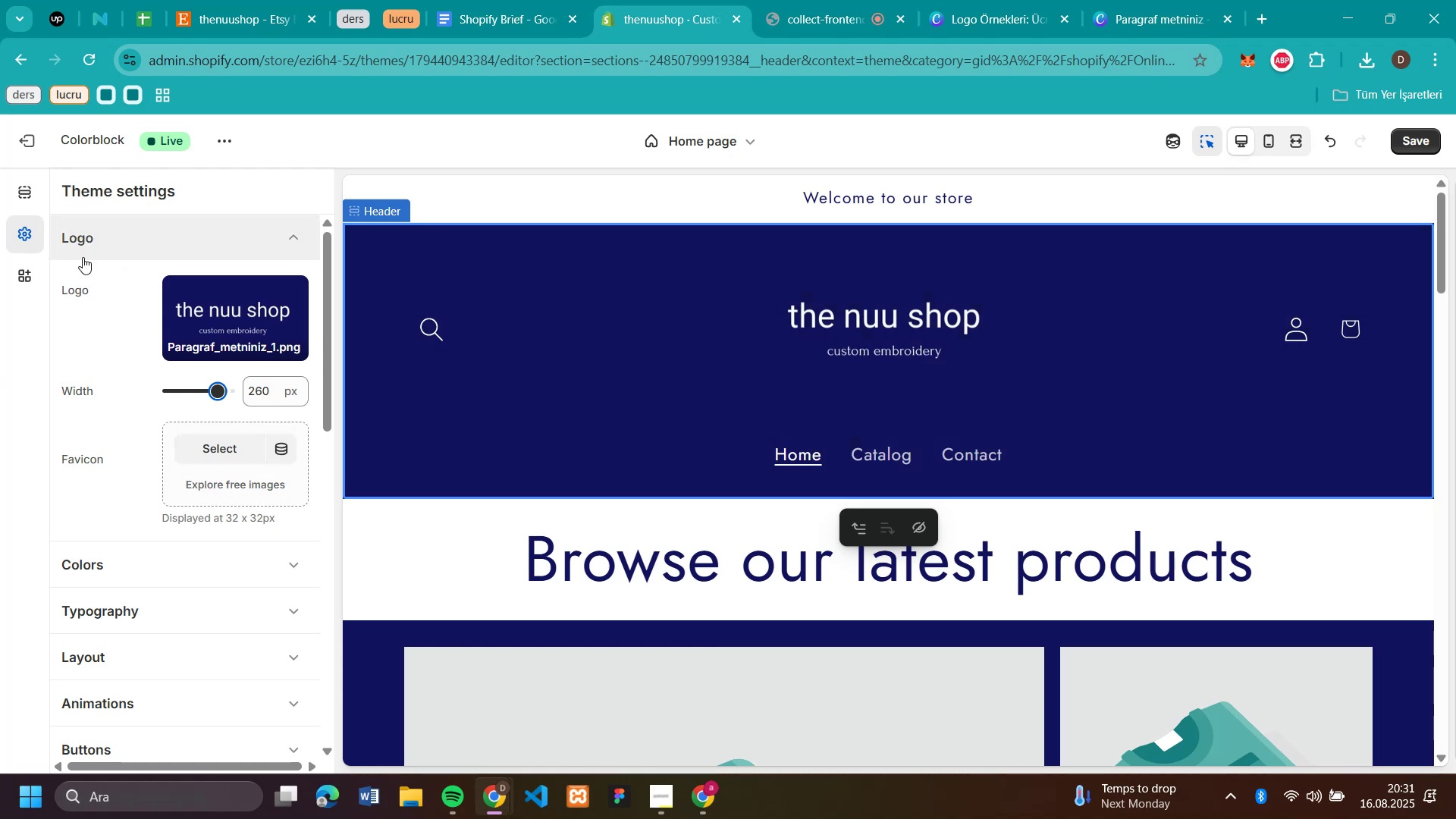 
wait(17.22)
 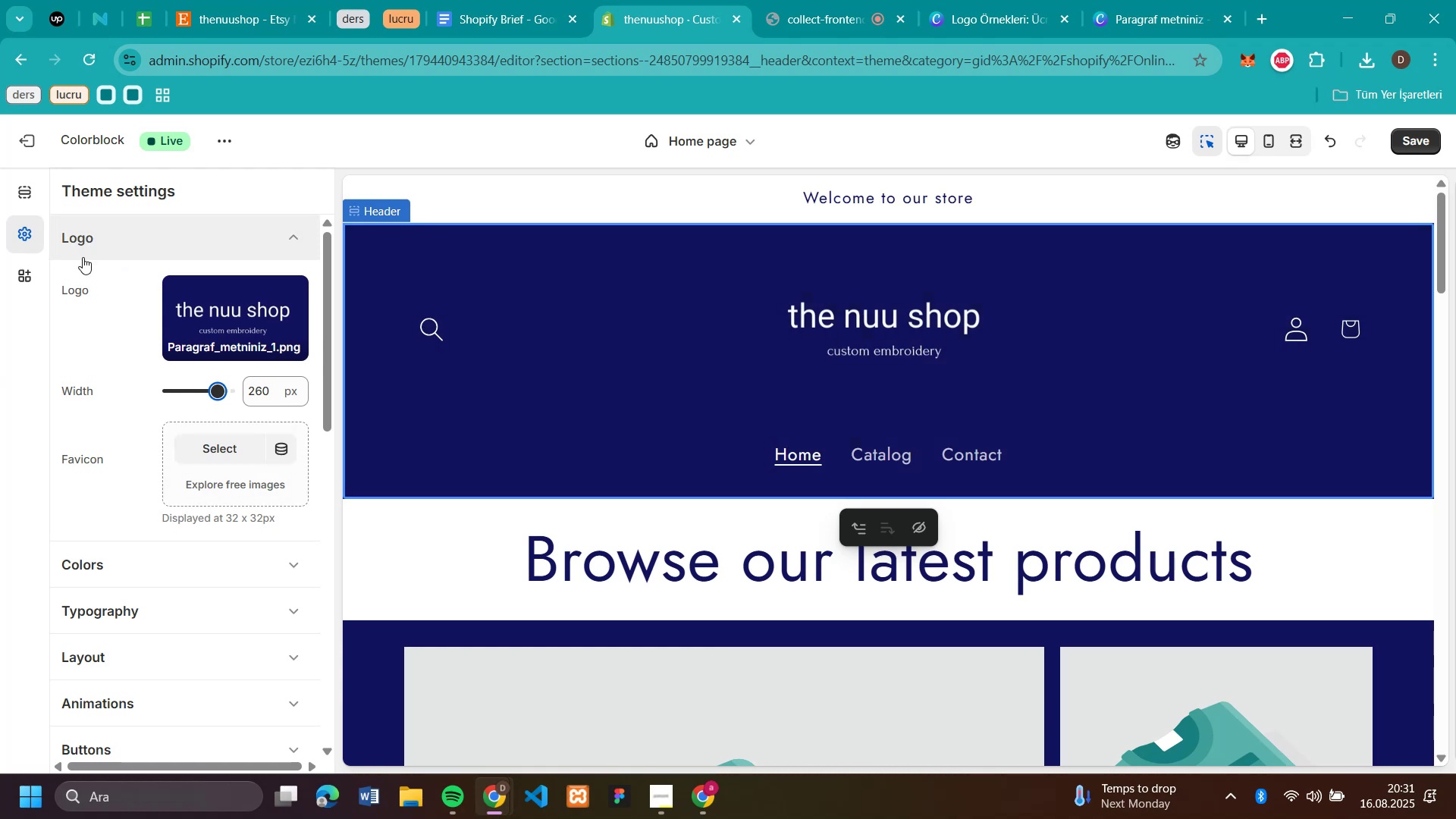 
left_click([26, 231])
 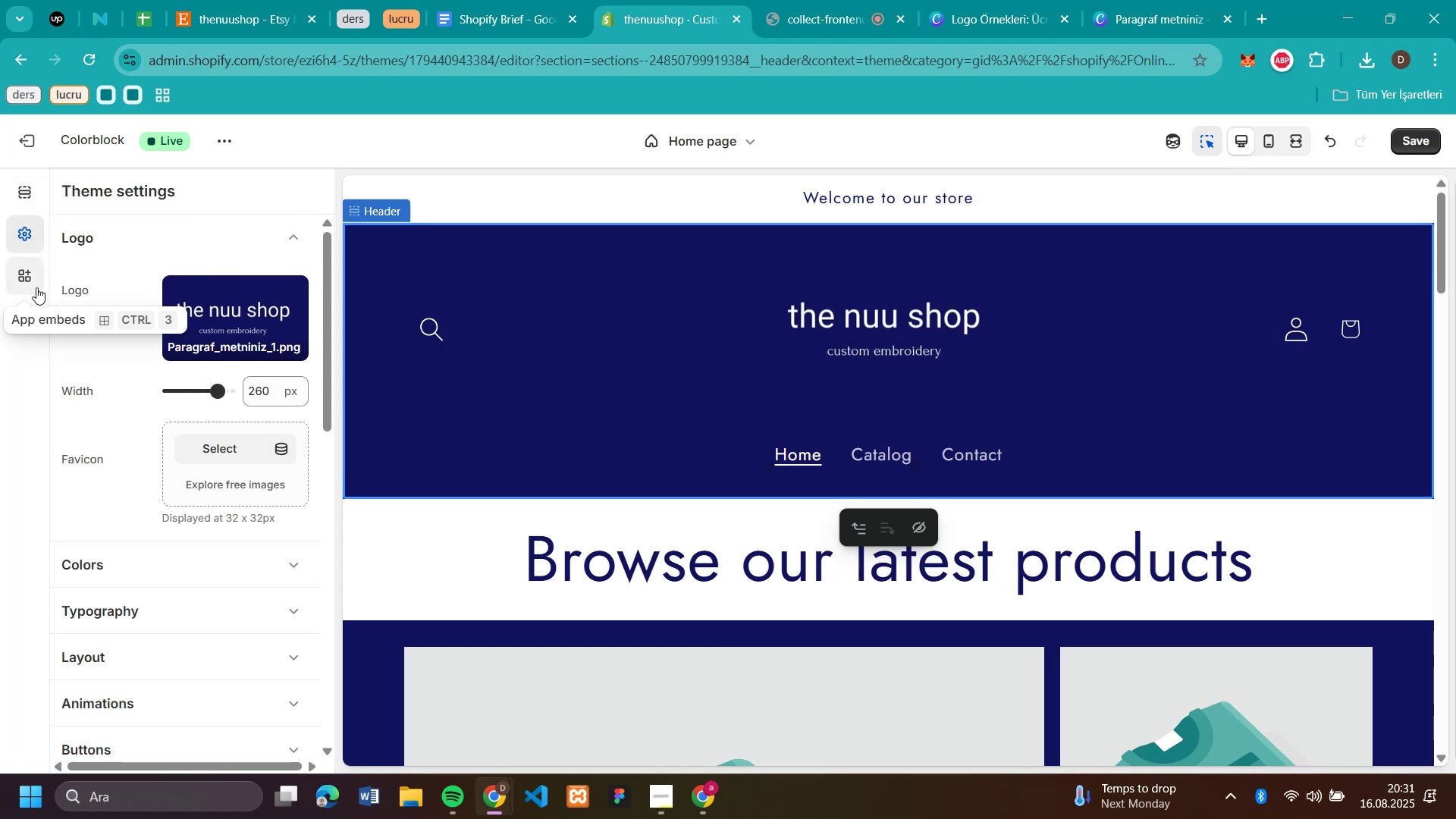 
left_click([286, 232])
 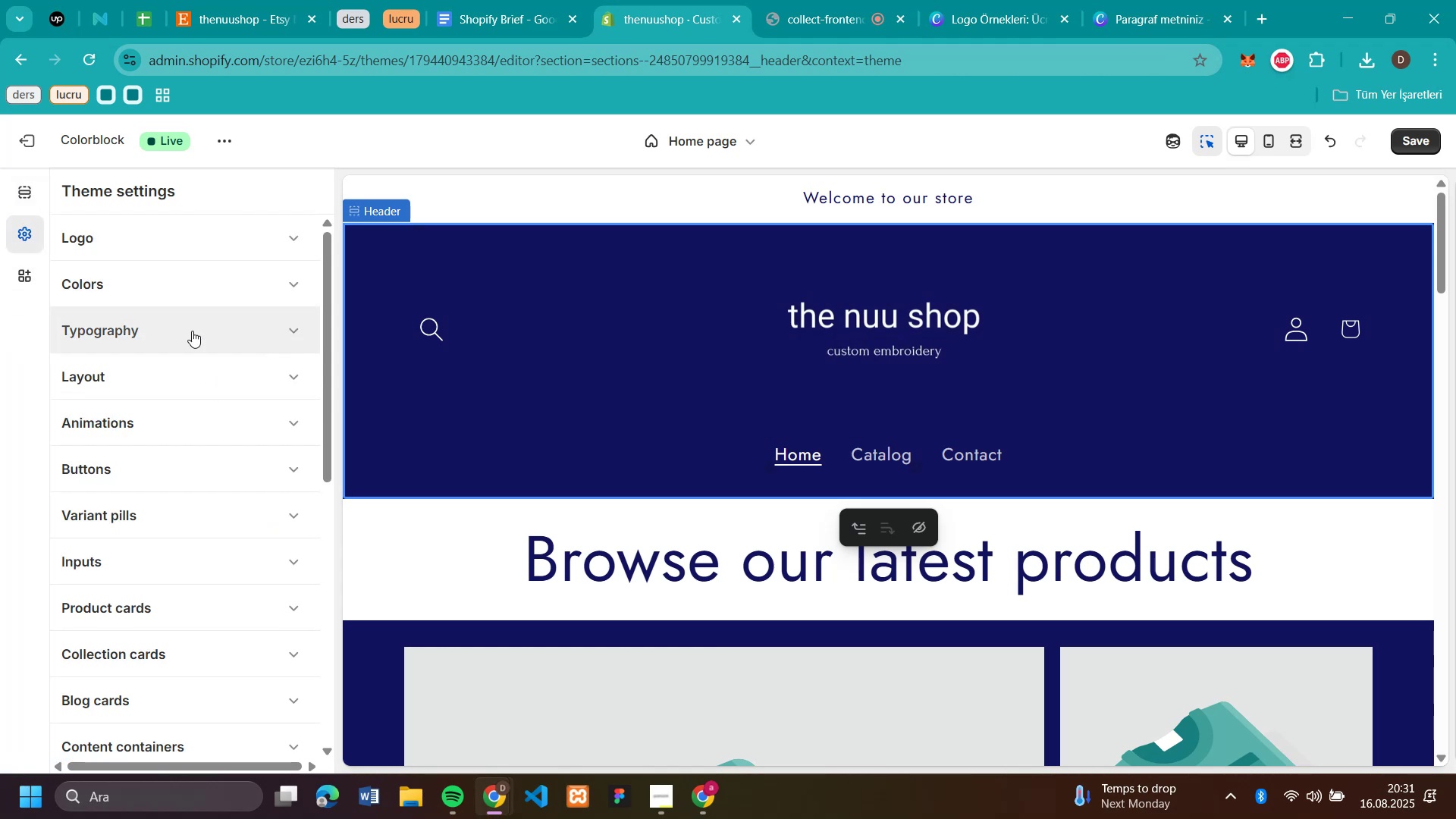 
left_click([191, 331])
 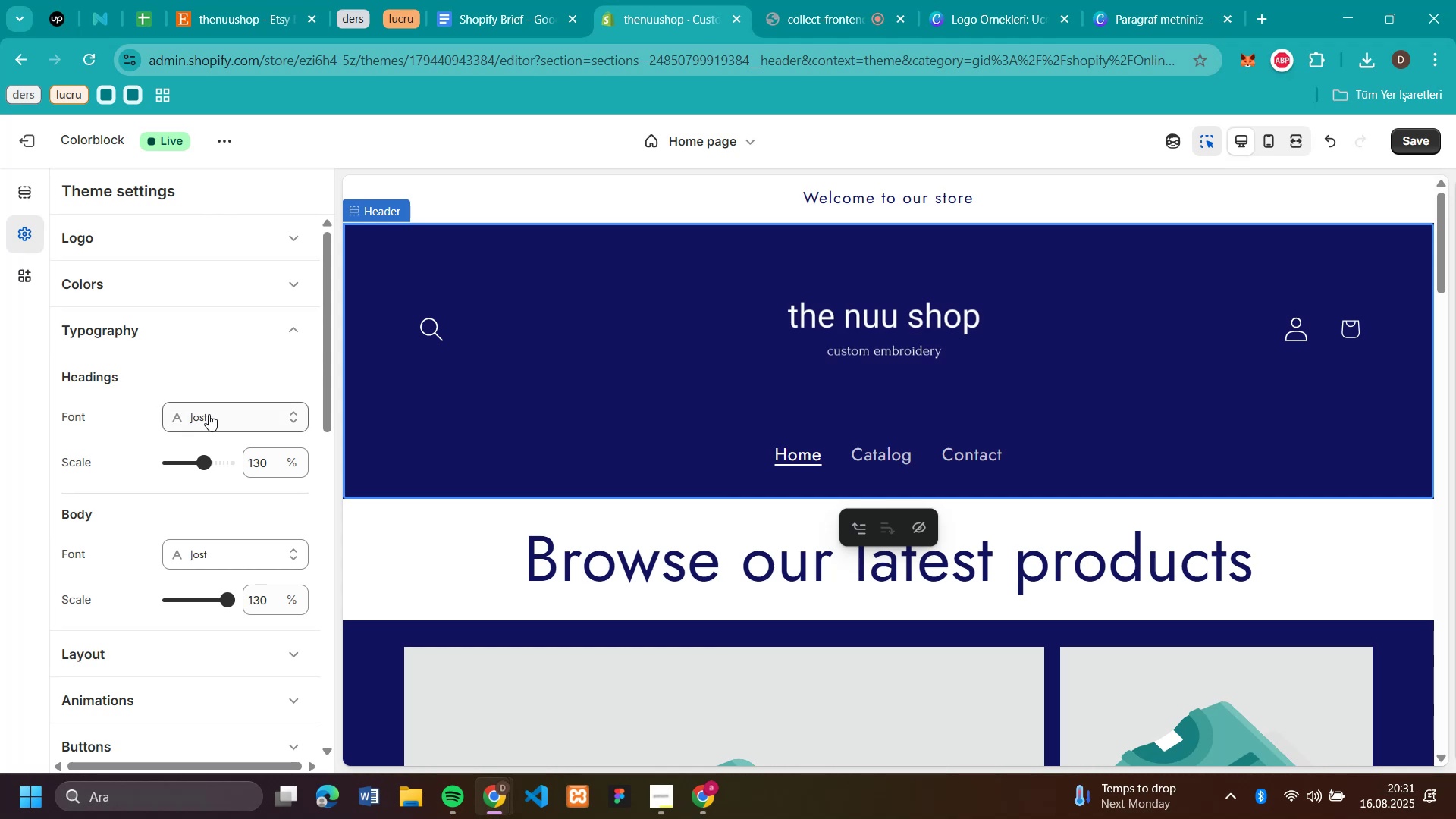 
left_click([209, 414])
 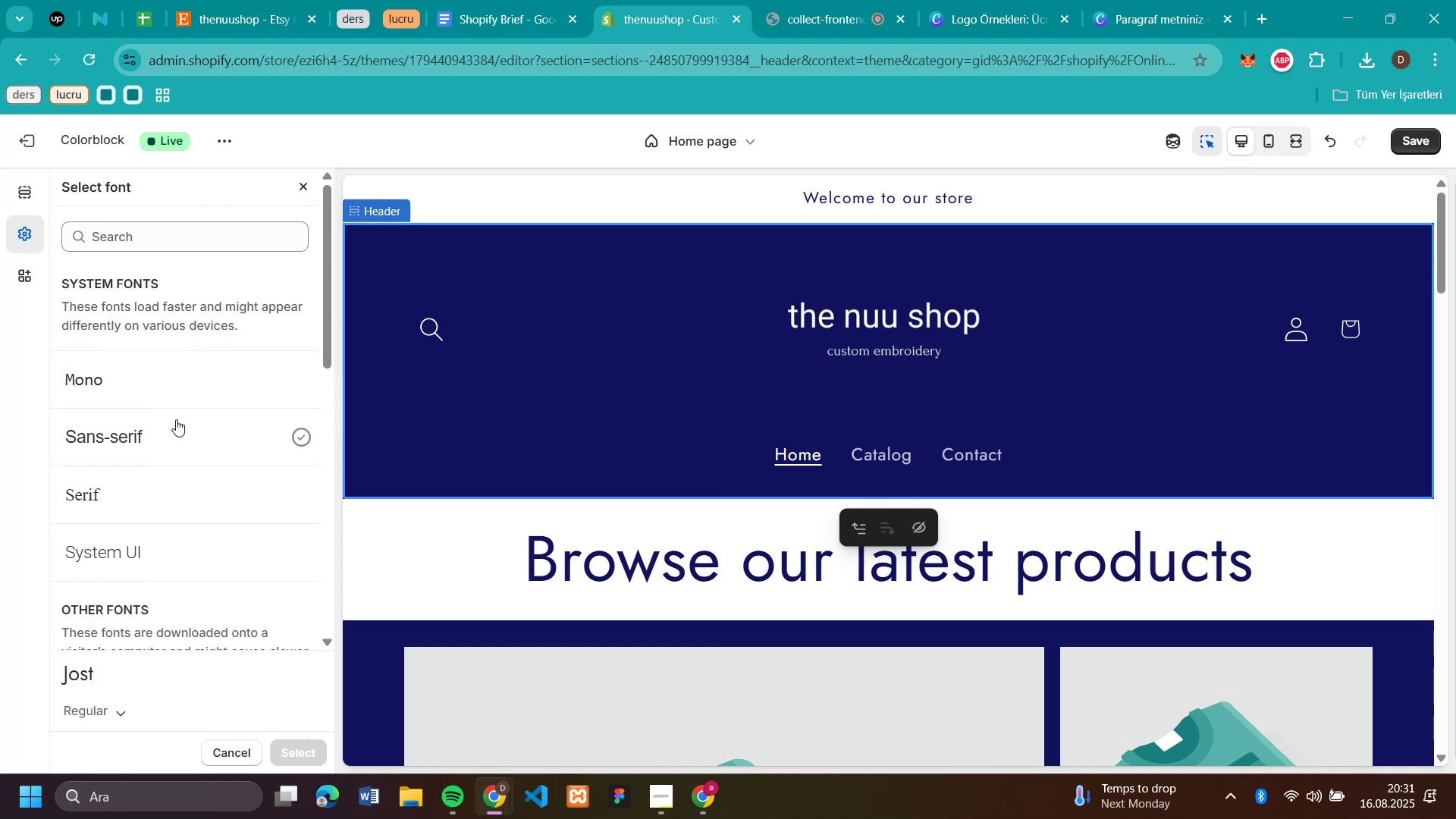 
left_click([100, 362])
 